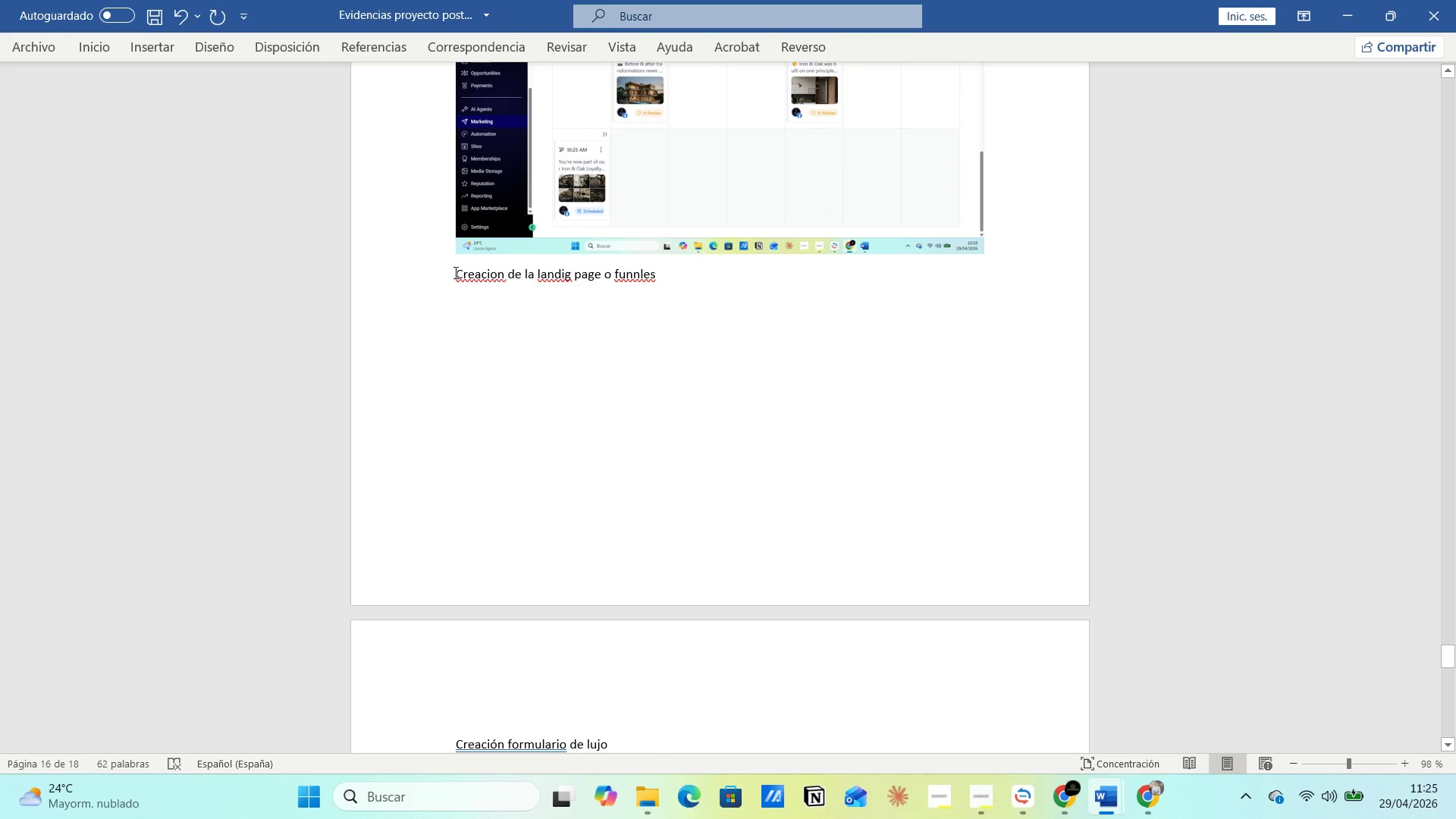 
left_click([460, 275])
 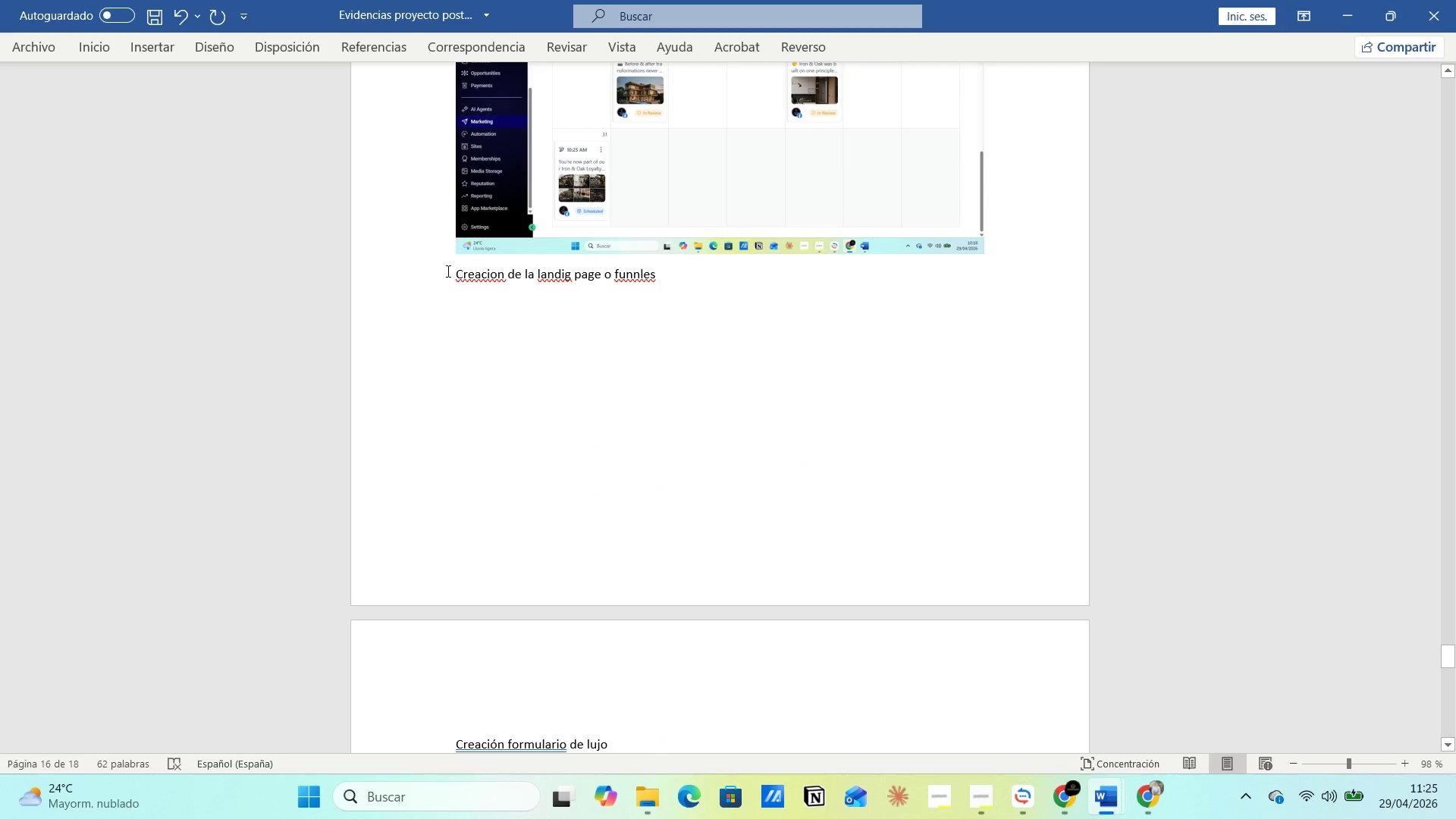 
left_click([446, 269])
 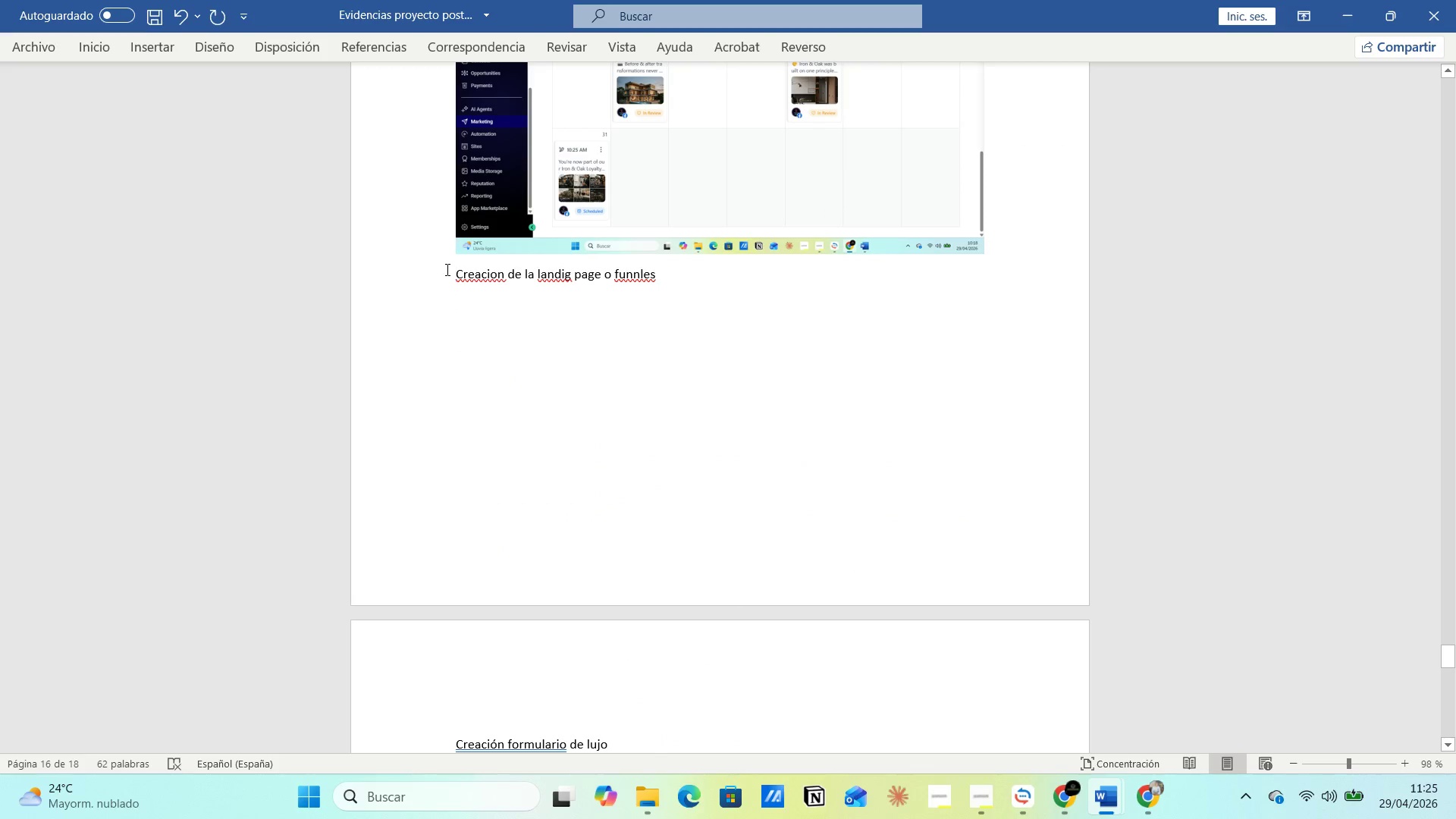 
key(Enter)
 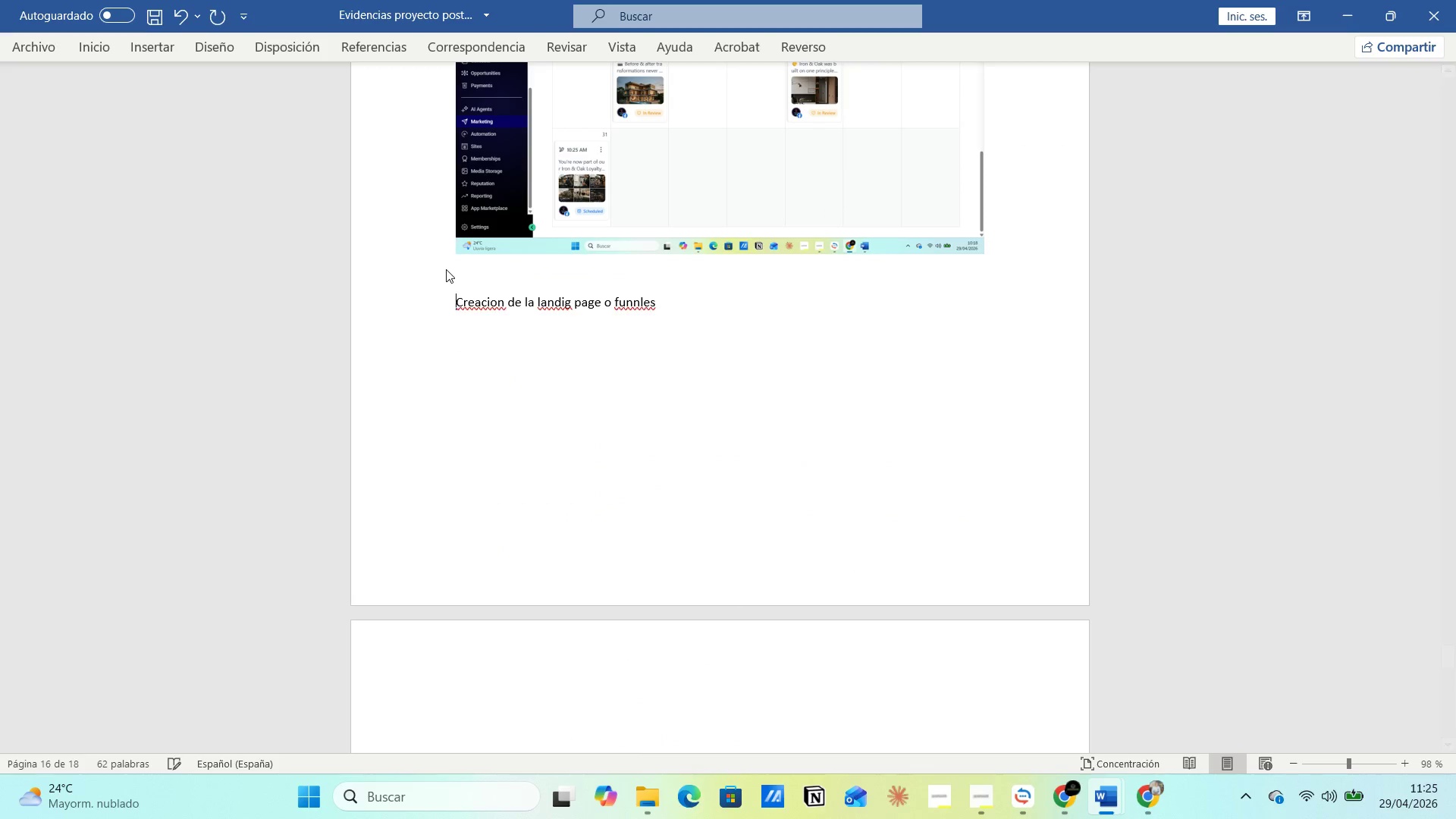 
key(Enter)
 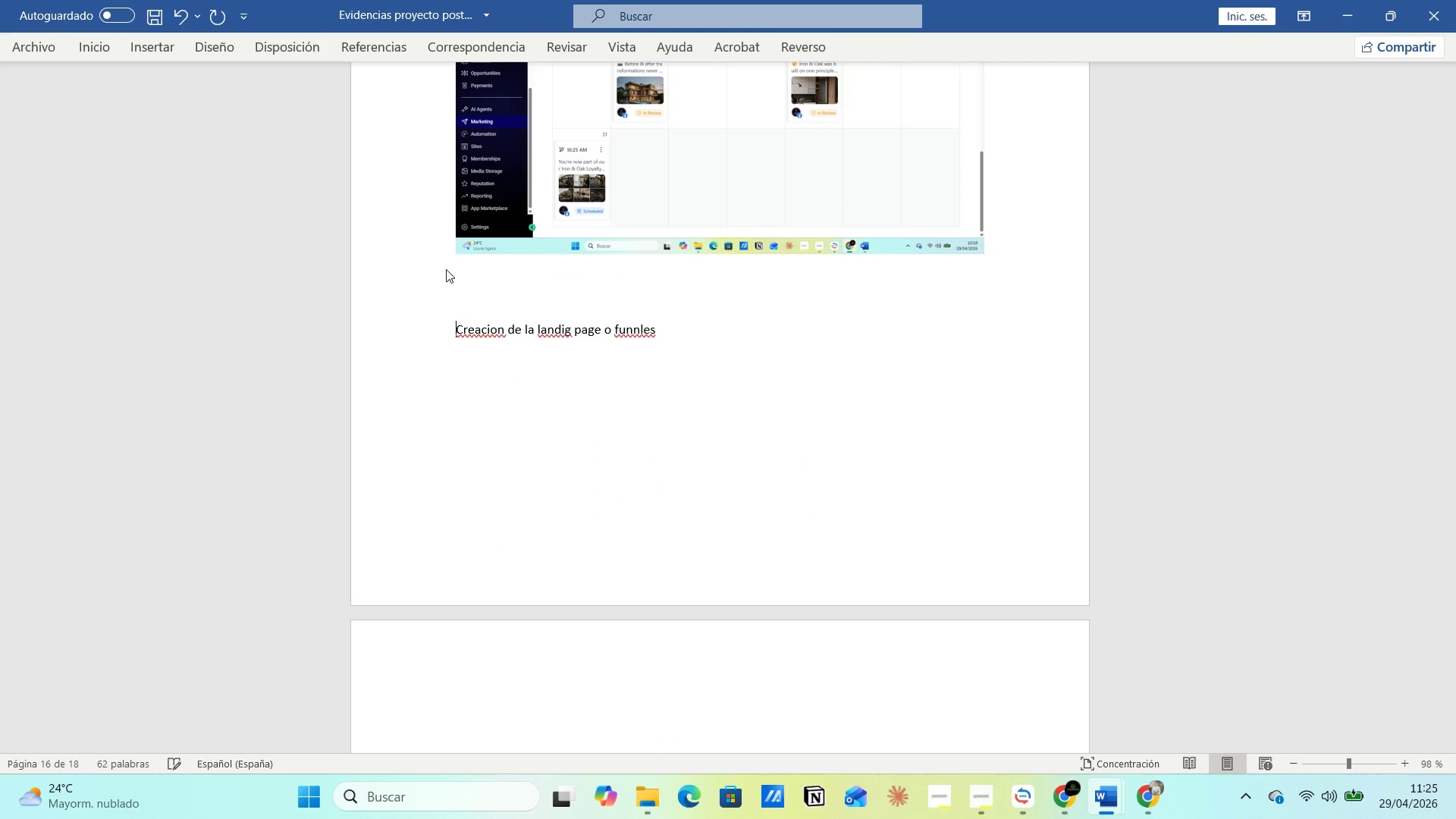 
key(Enter)
 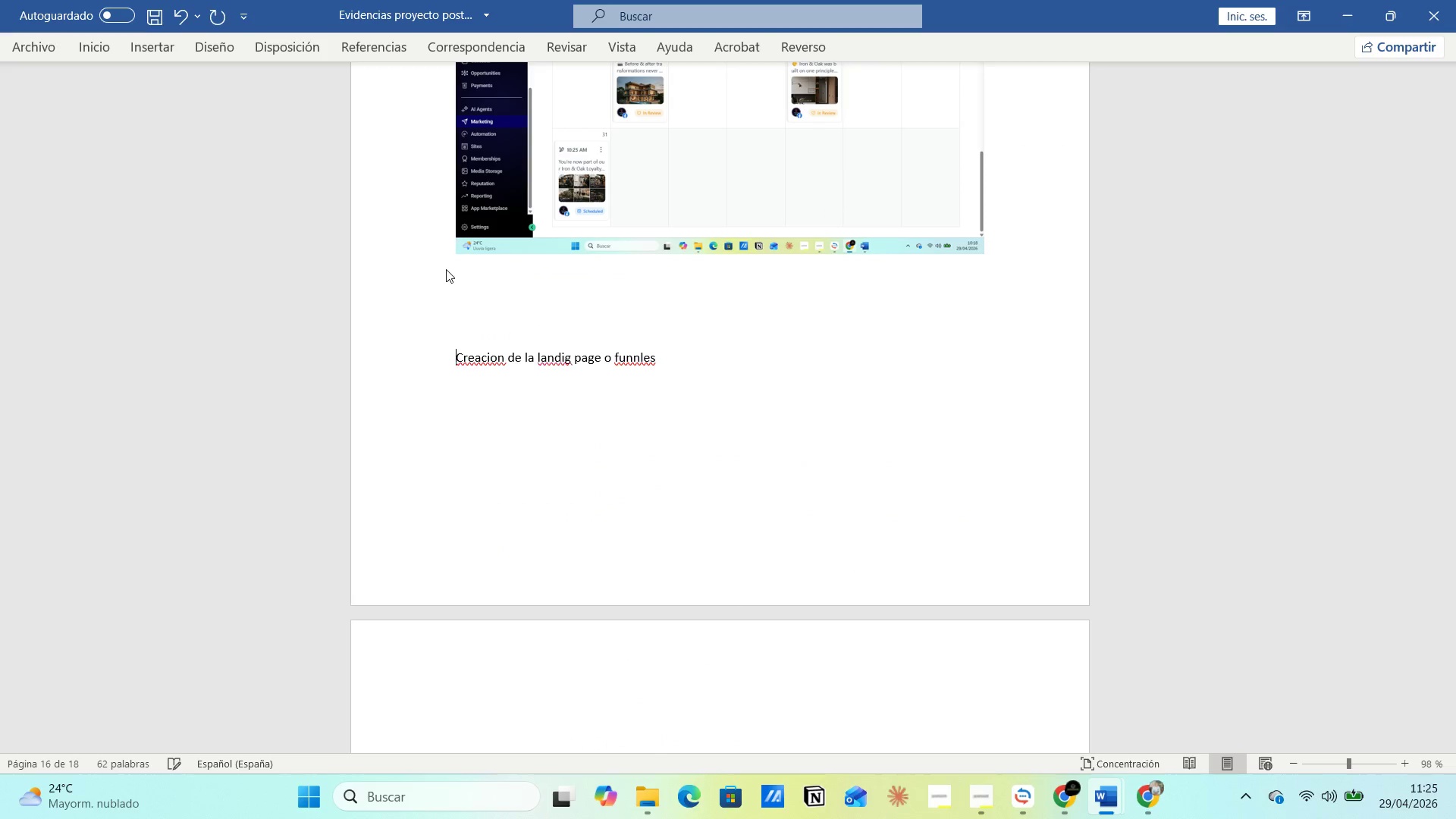 
key(Enter)
 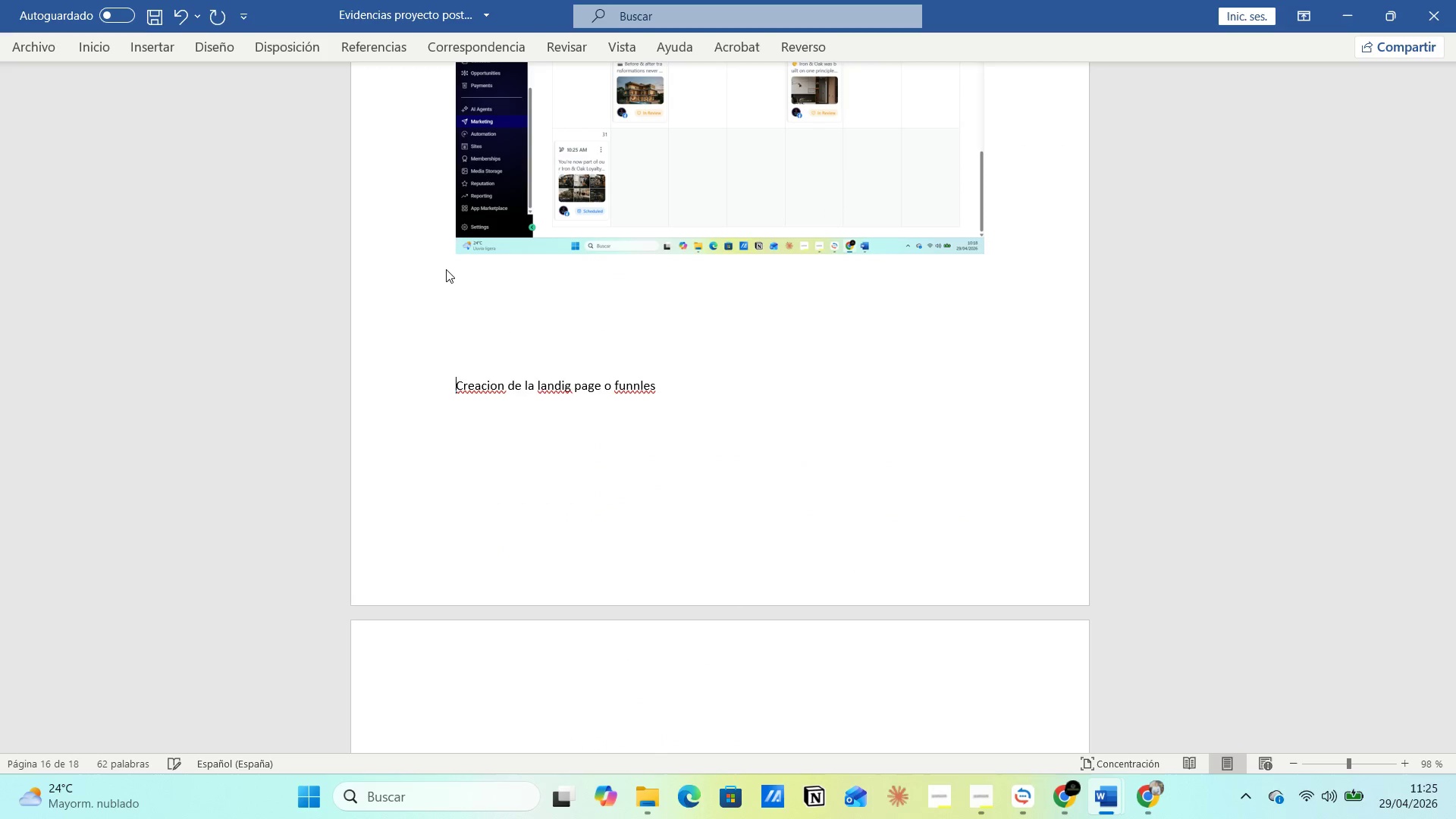 
key(Enter)
 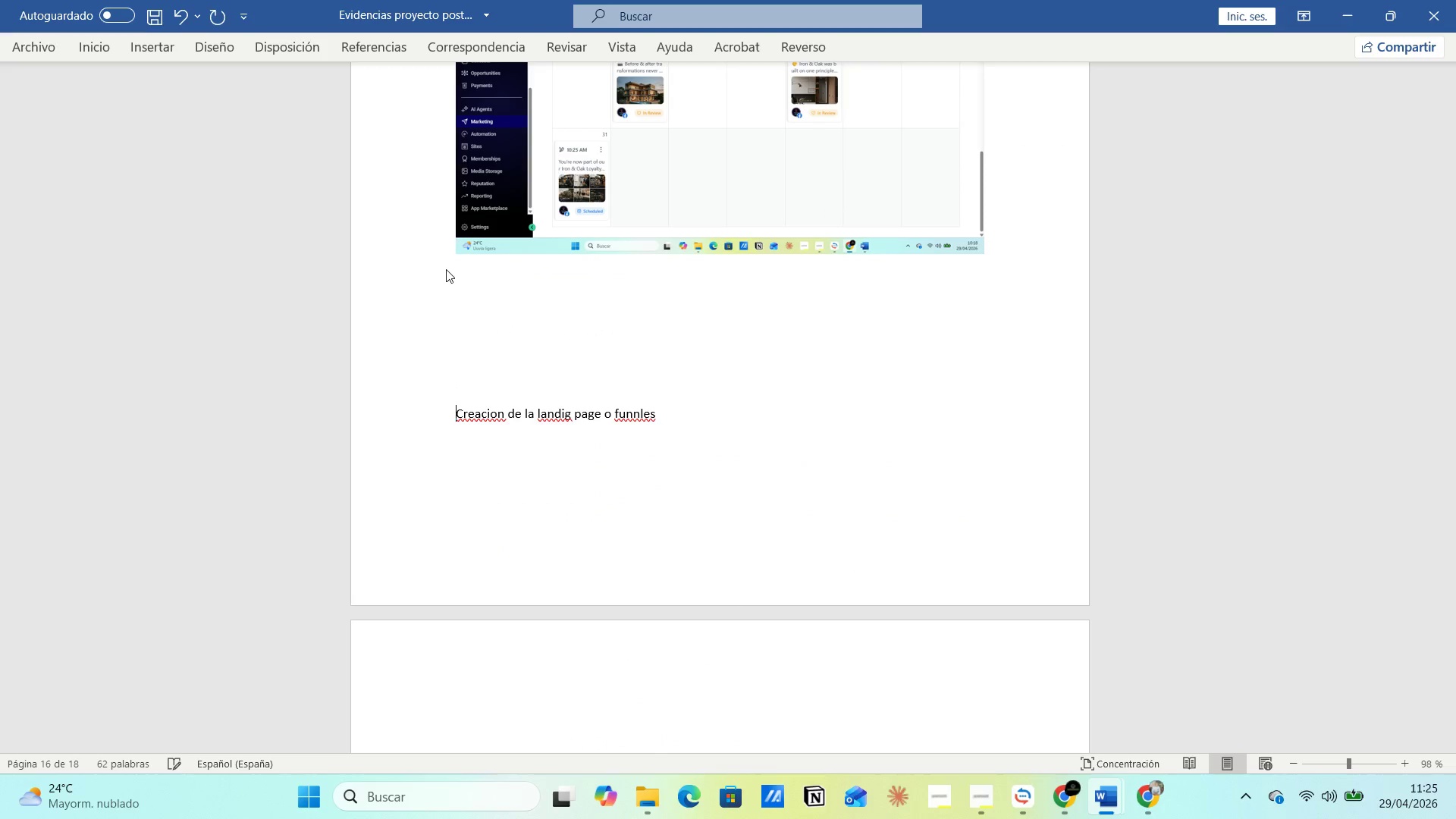 
key(Enter)
 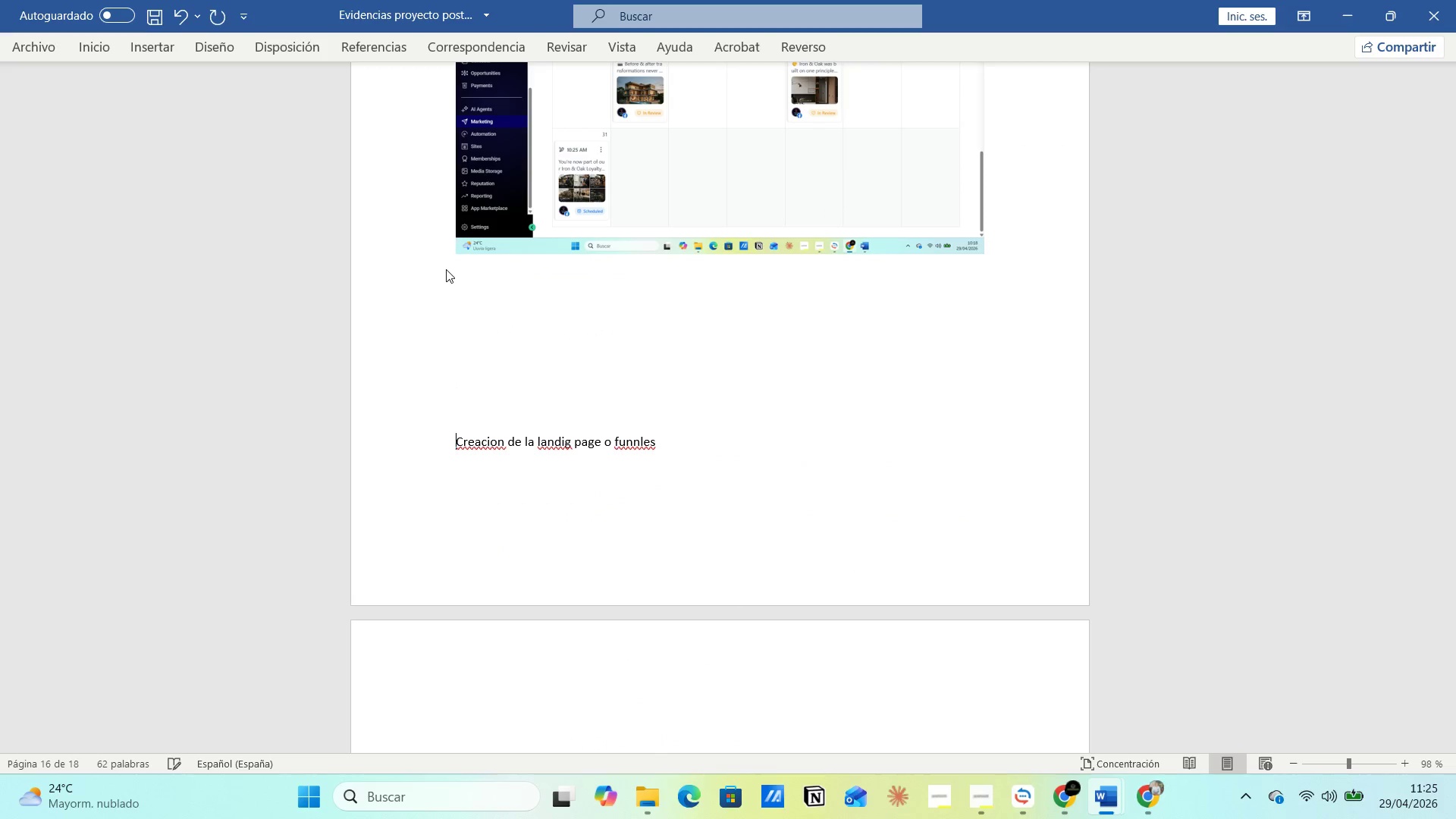 
key(Enter)
 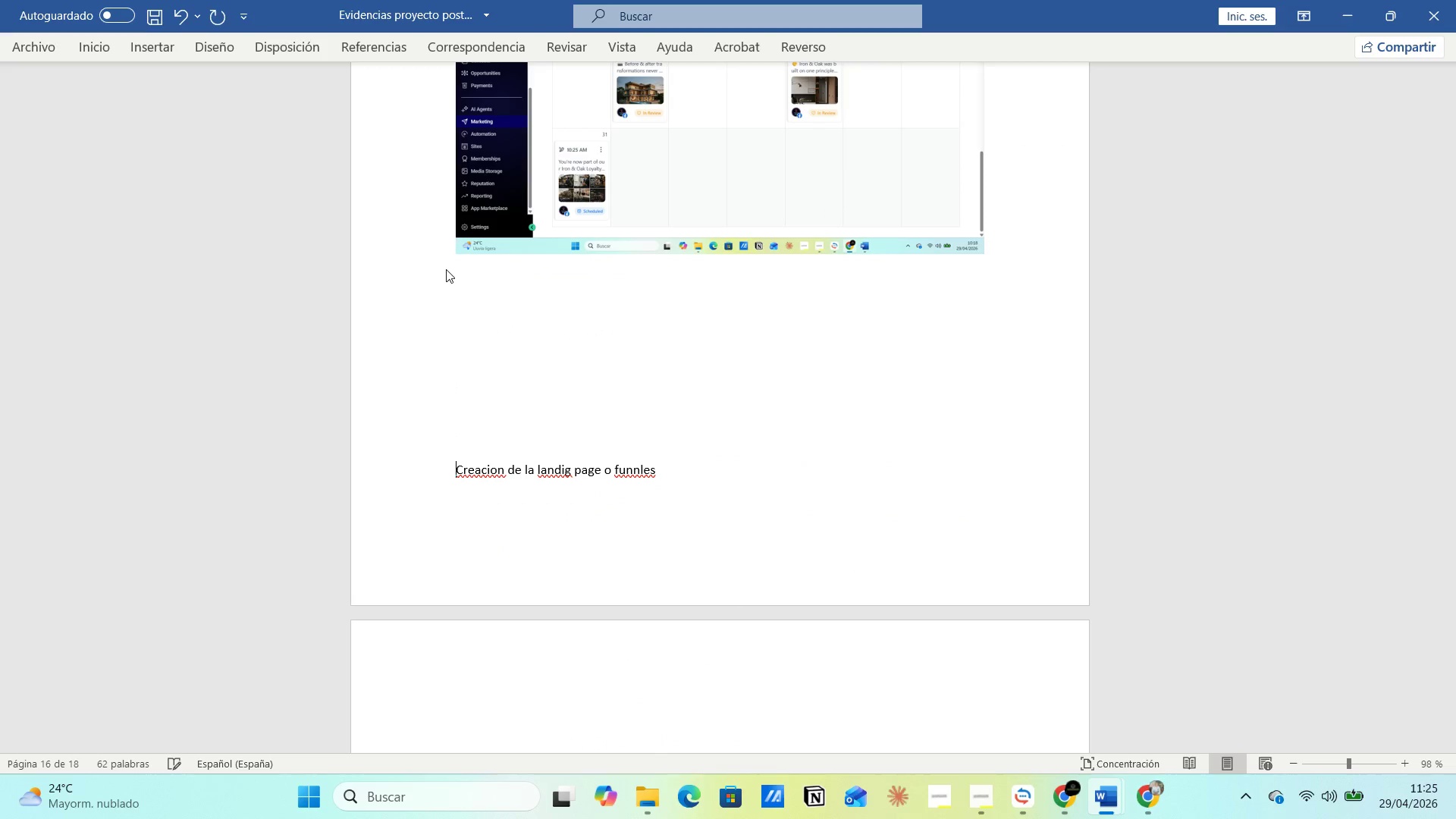 
key(Enter)
 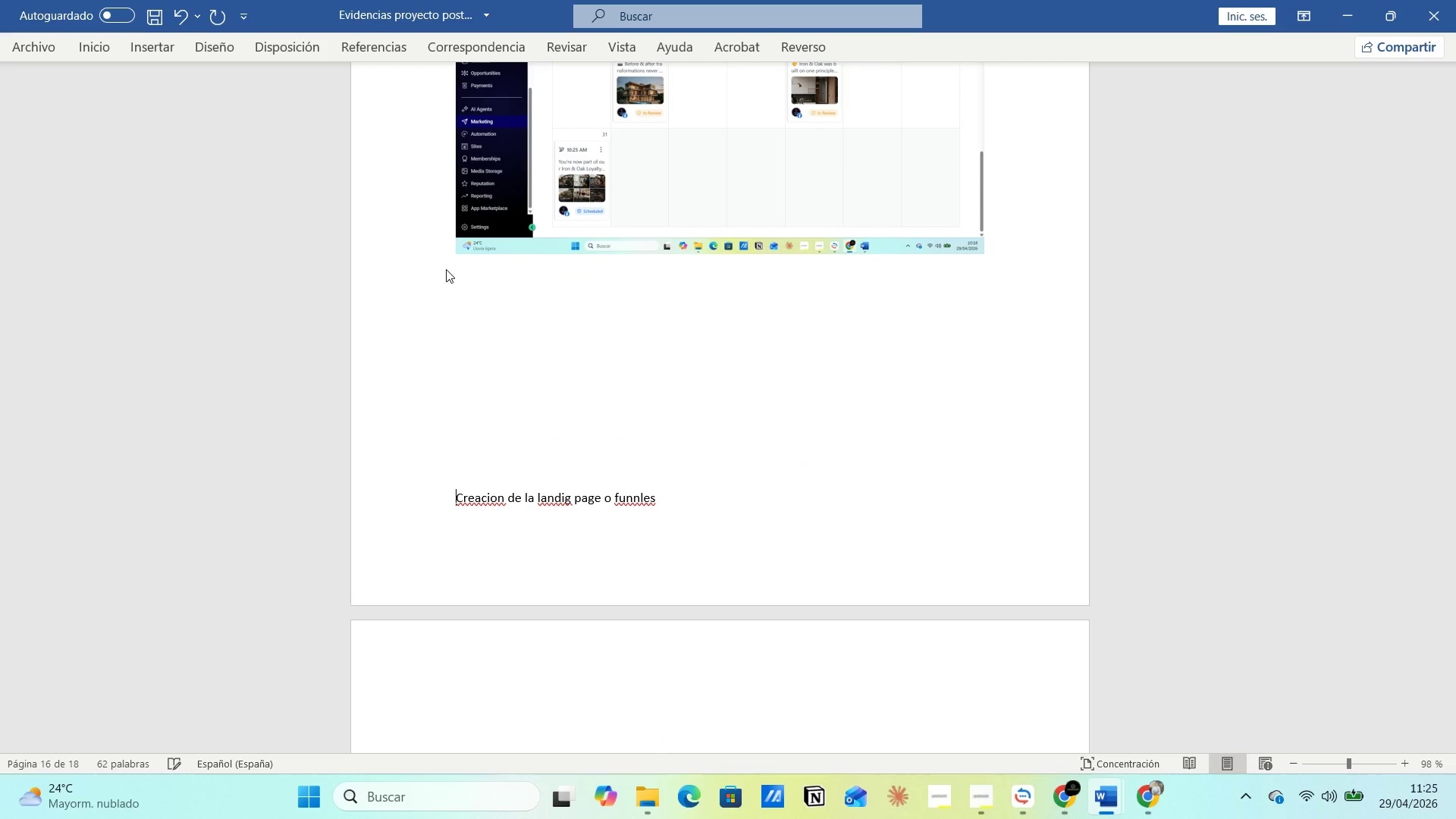 
key(Enter)
 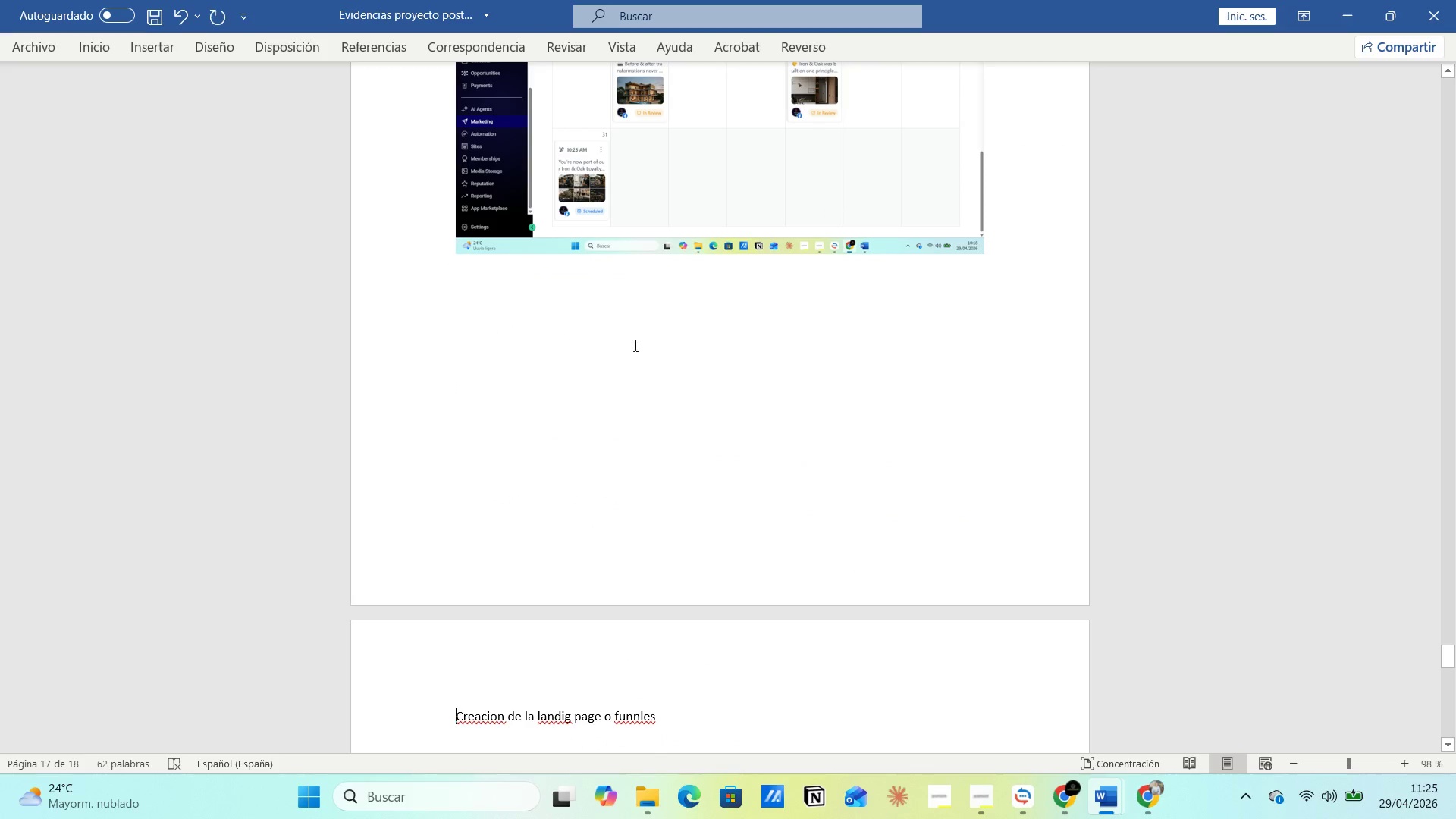 
key(Alt+AltLeft)
 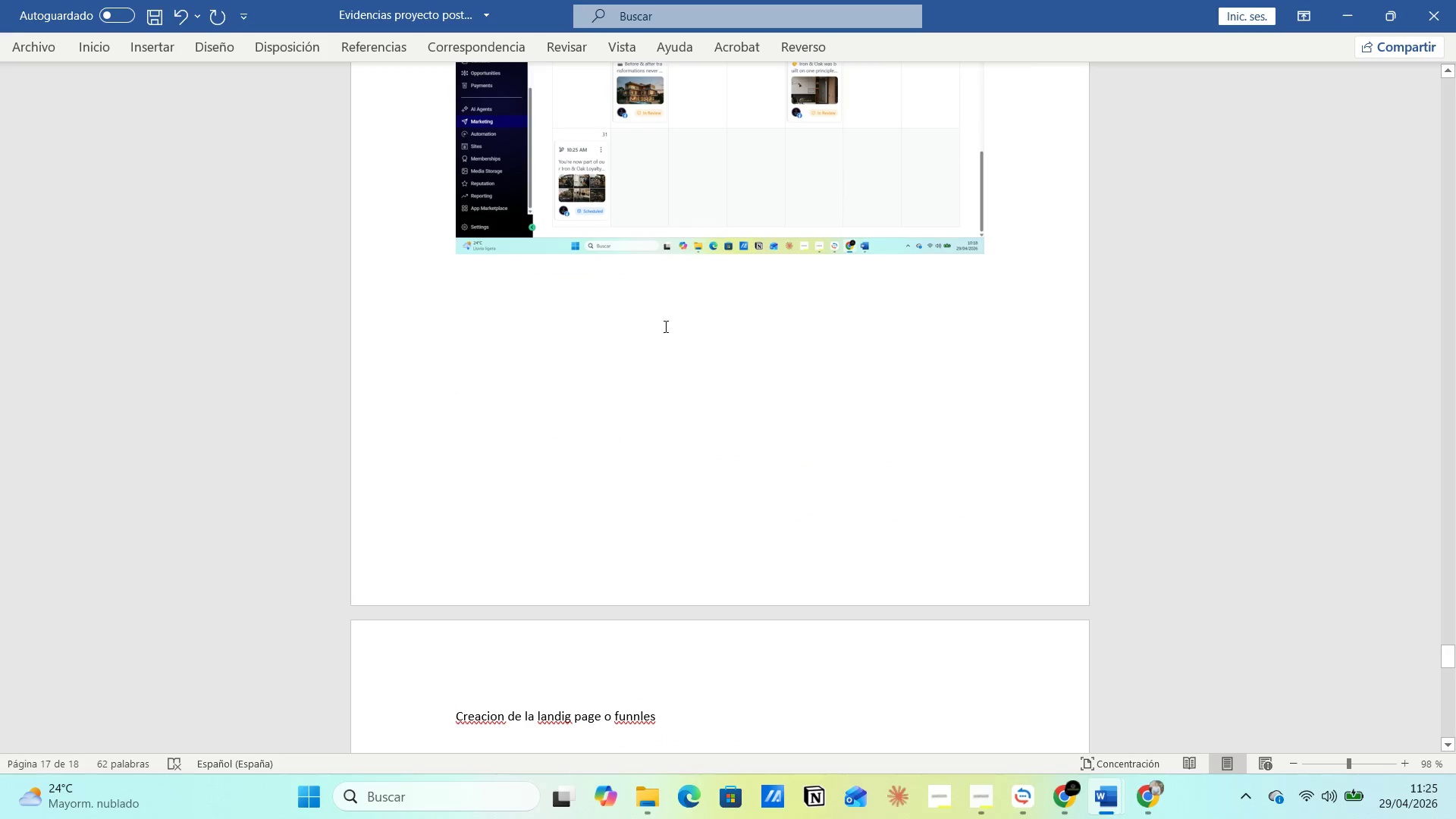 
key(Alt+Tab)
 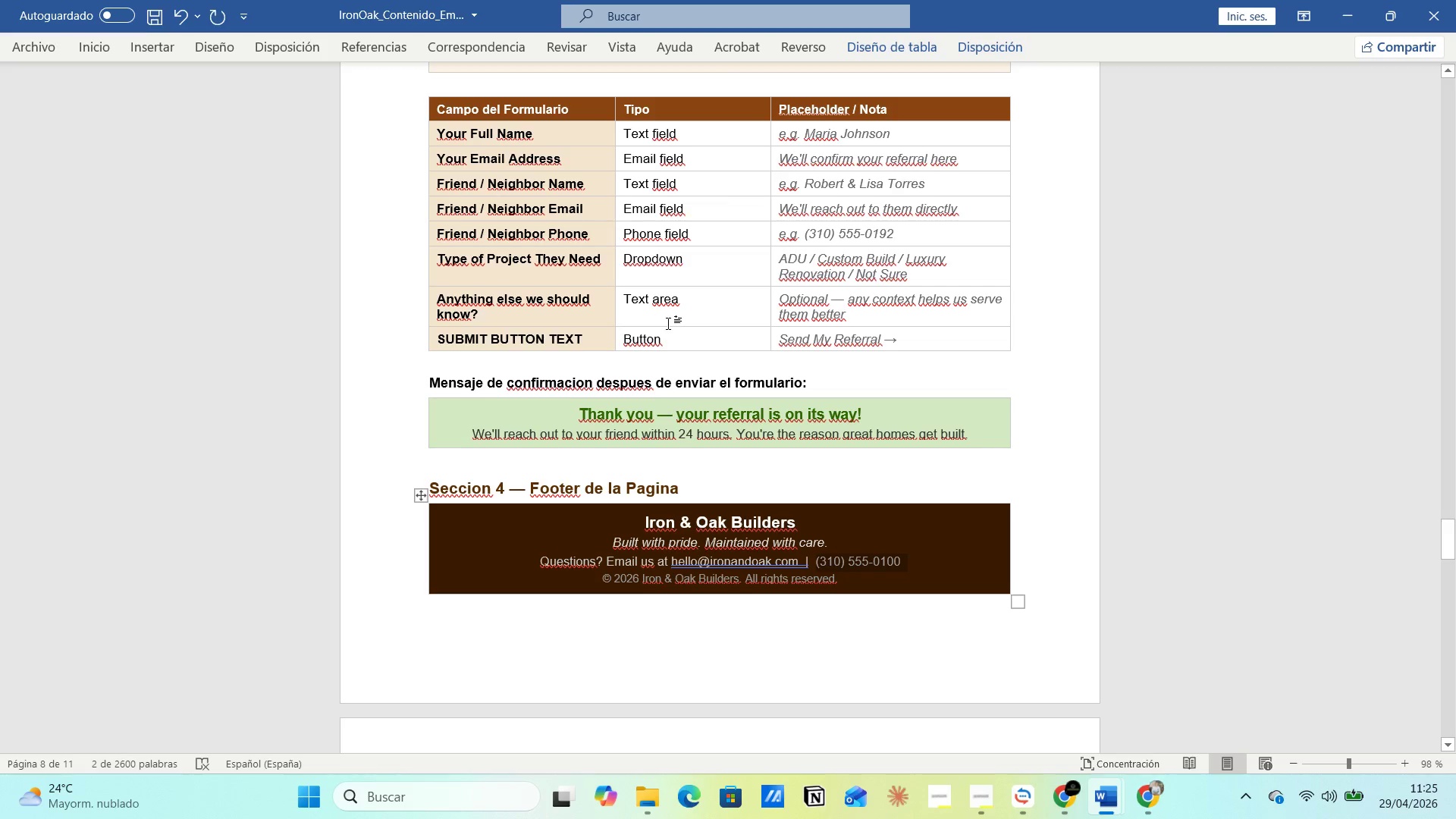 
key(Alt+AltLeft)
 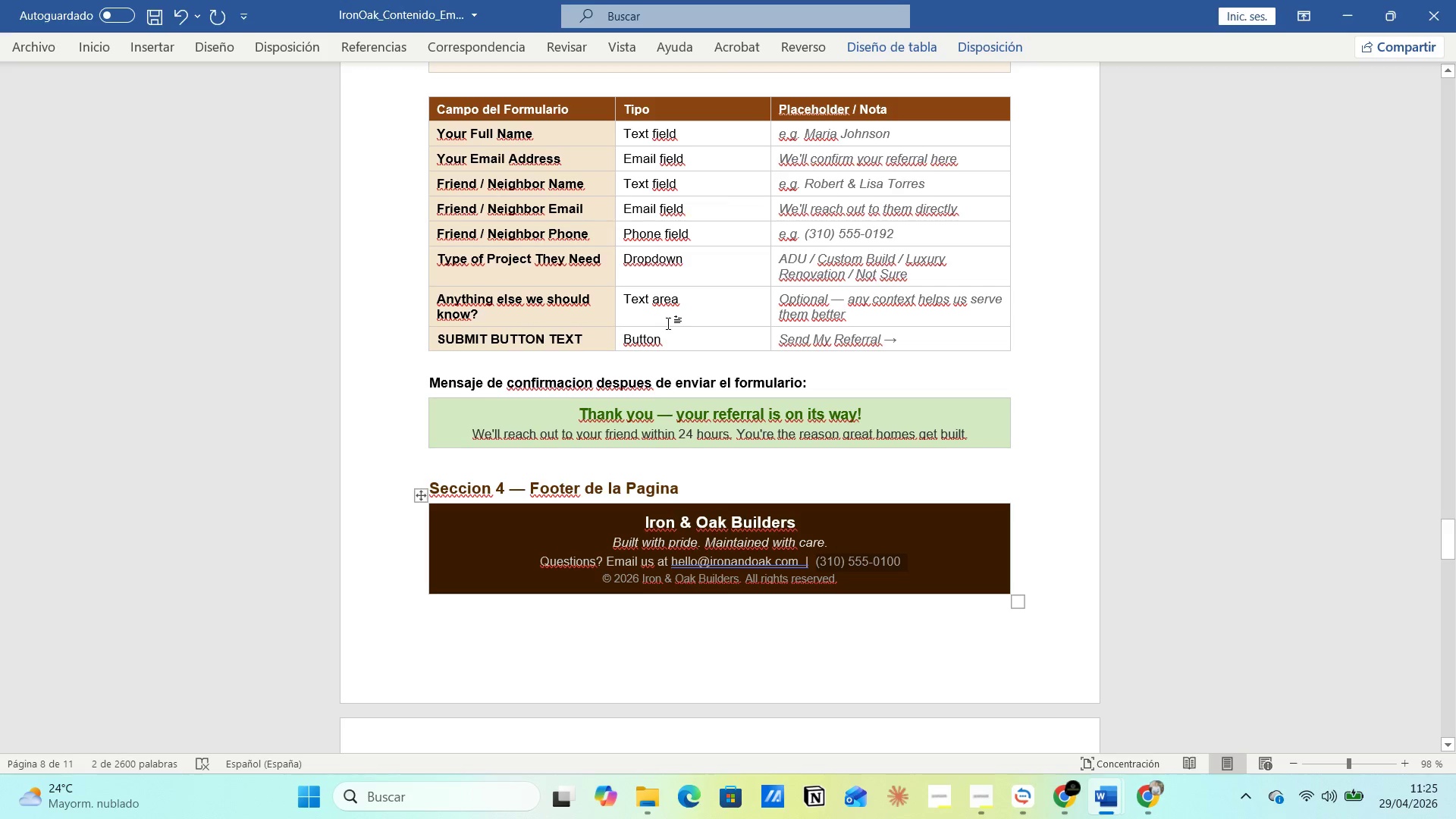 
key(Alt+Tab)
 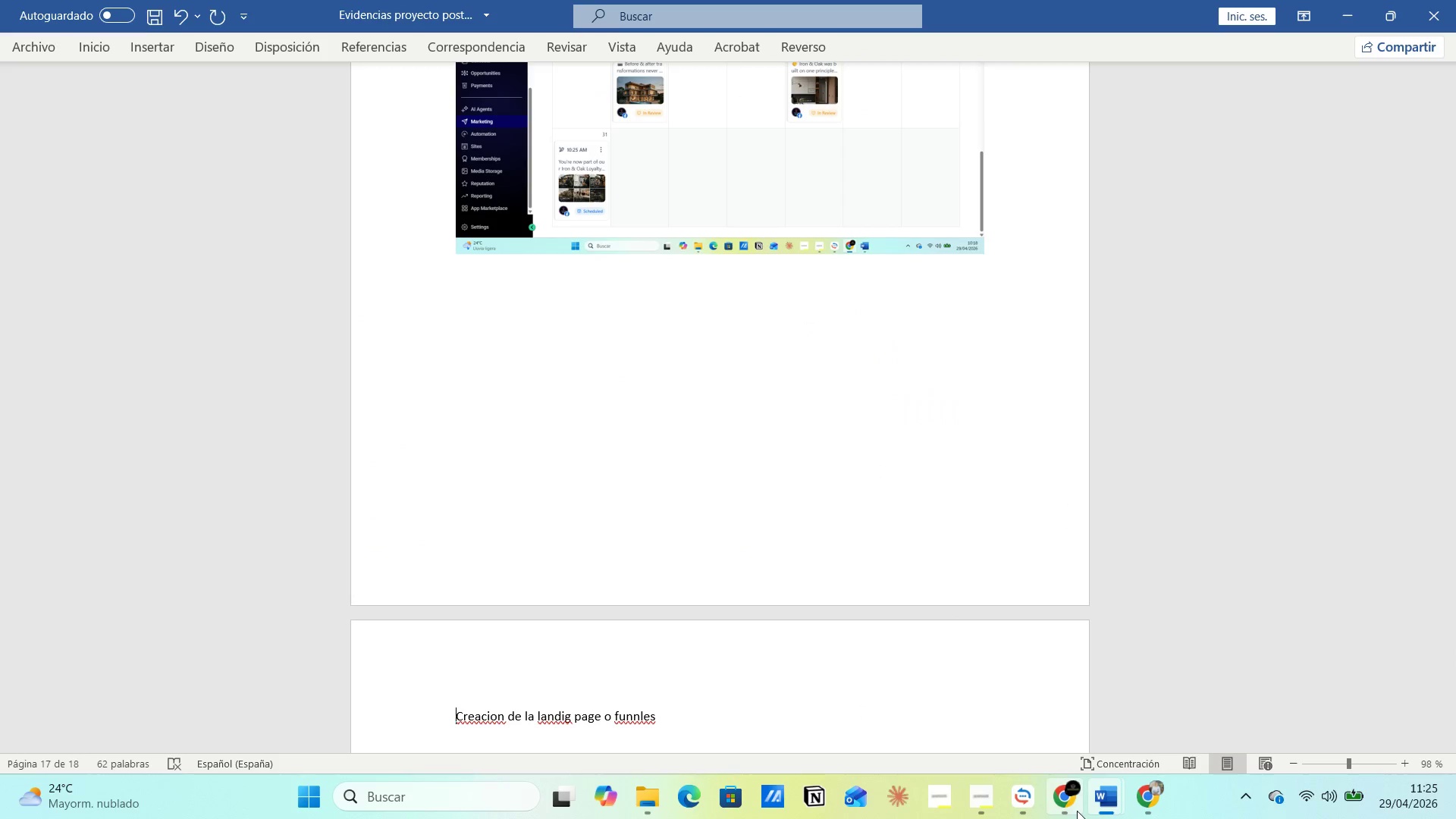 
left_click([1033, 747])
 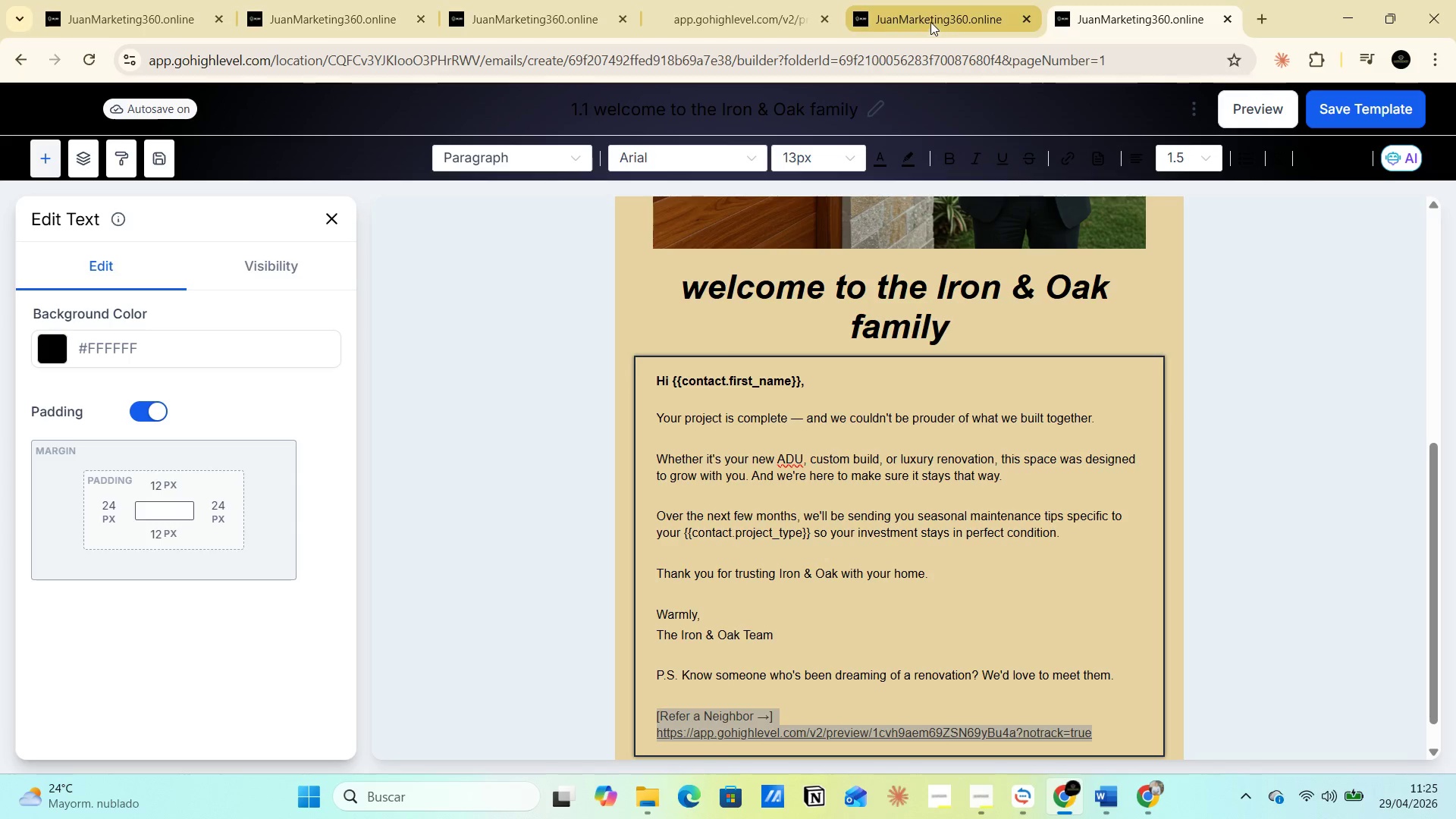 
left_click([755, 14])
 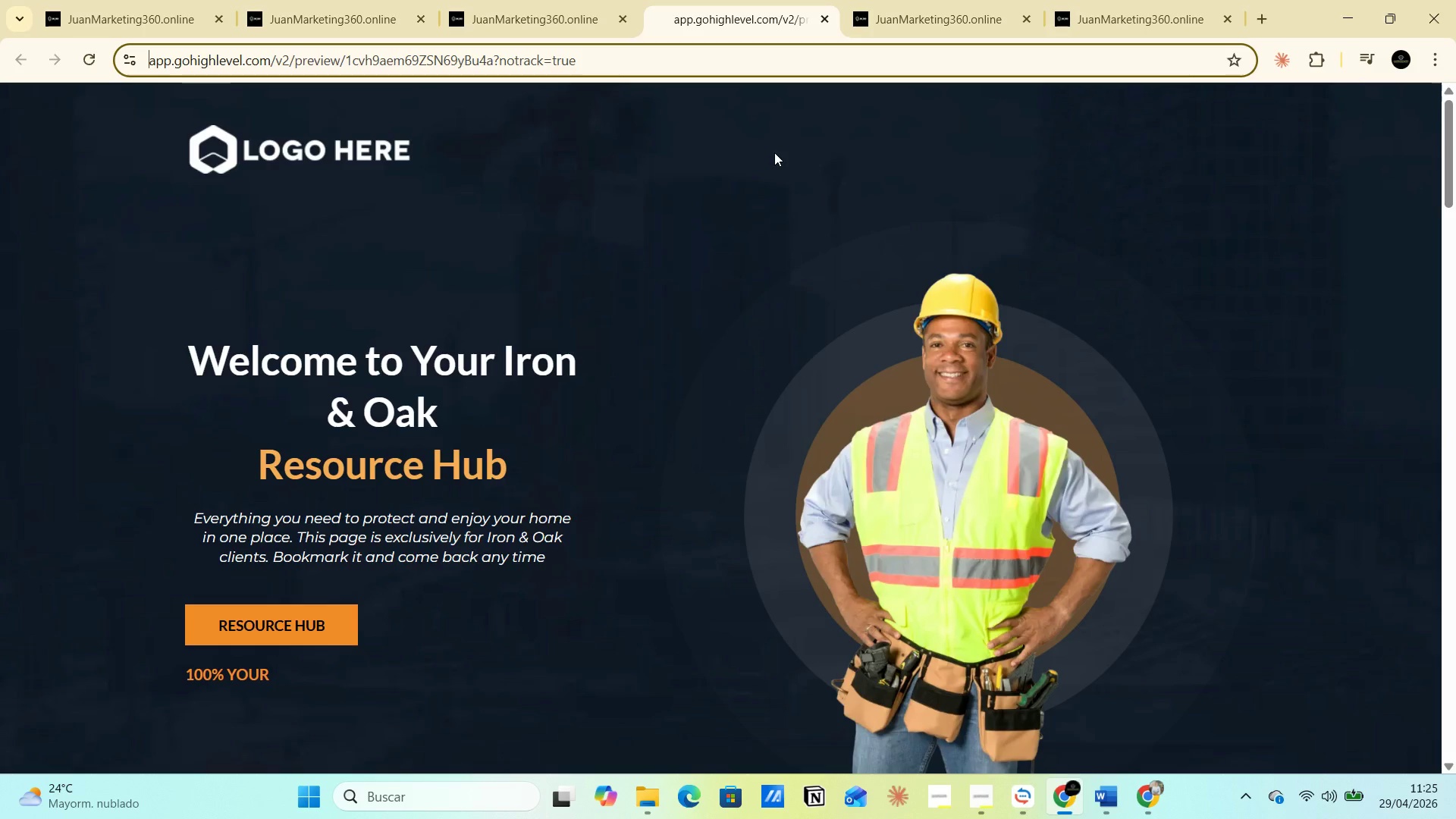 
key(PrintScreen)
 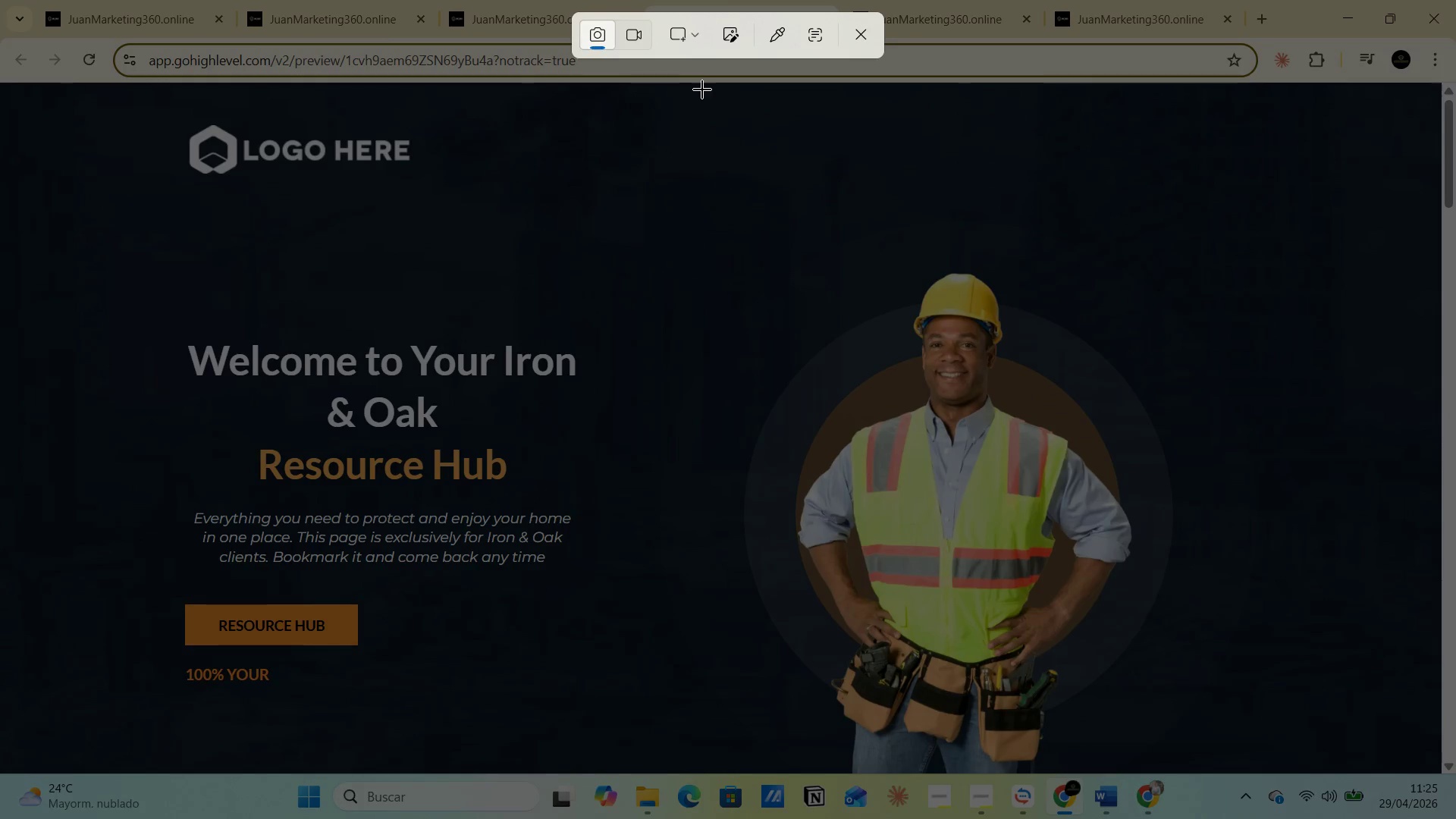 
left_click([704, 40])
 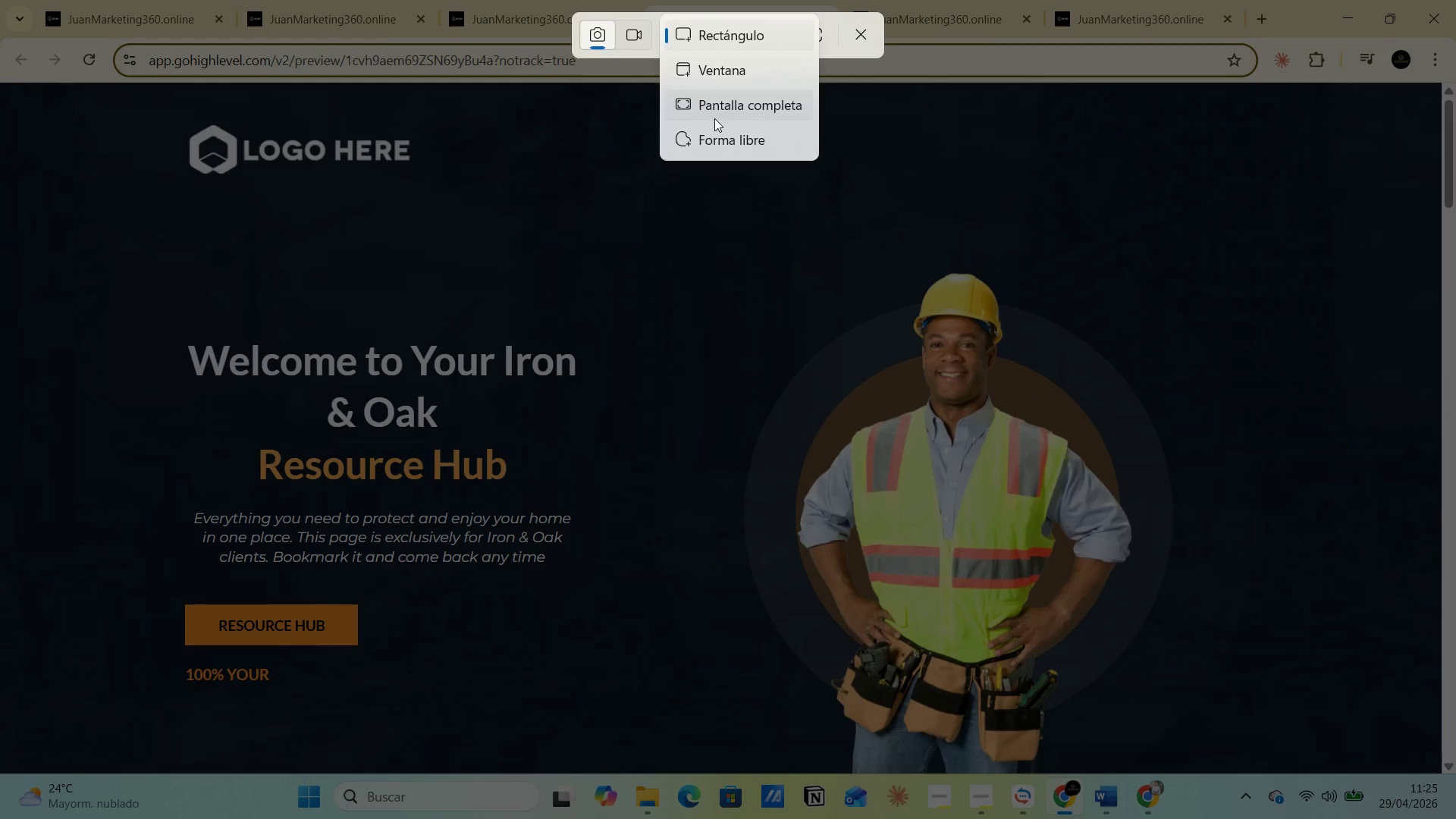 
left_click([715, 119])
 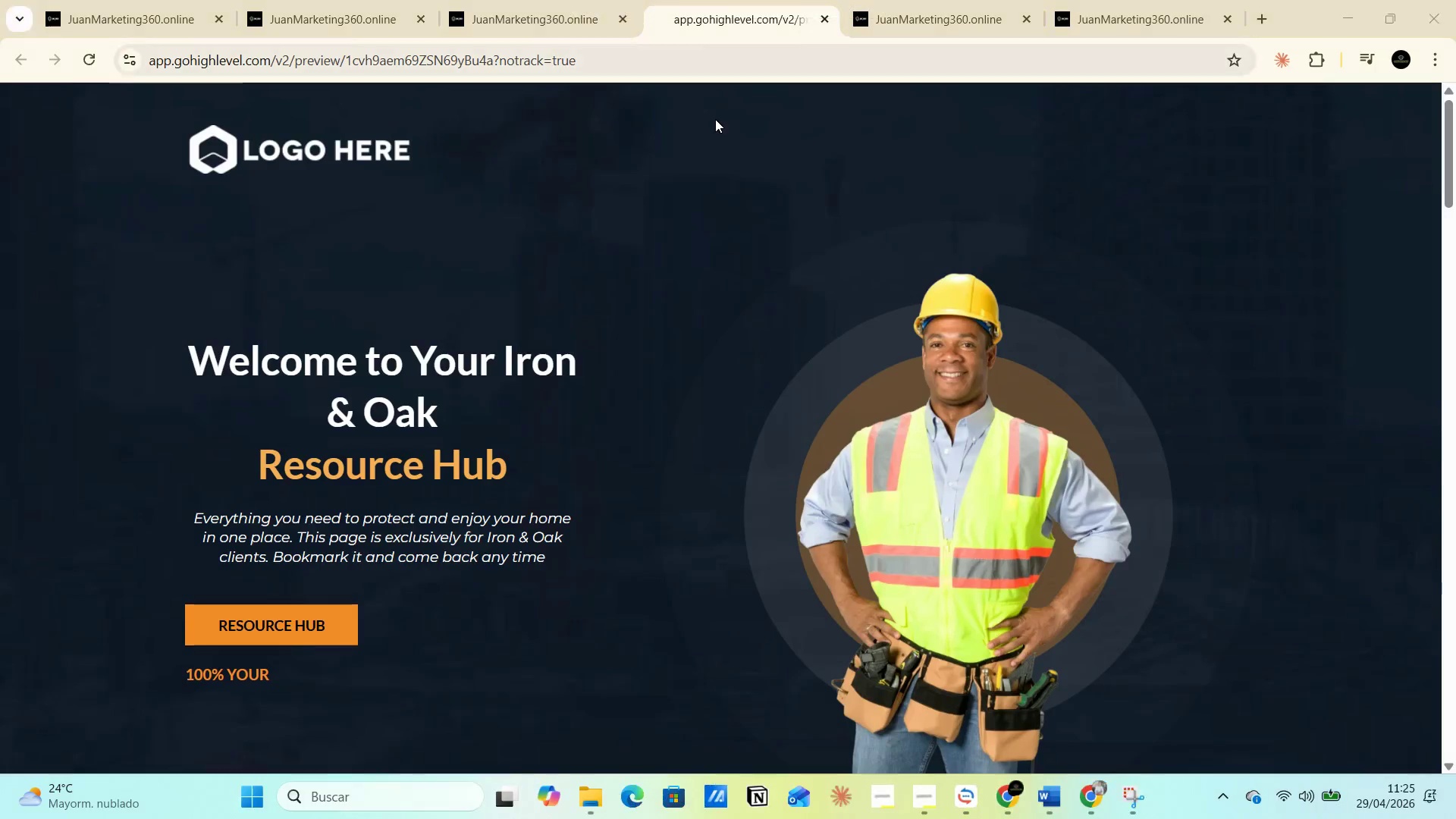 
key(Alt+Tab)
 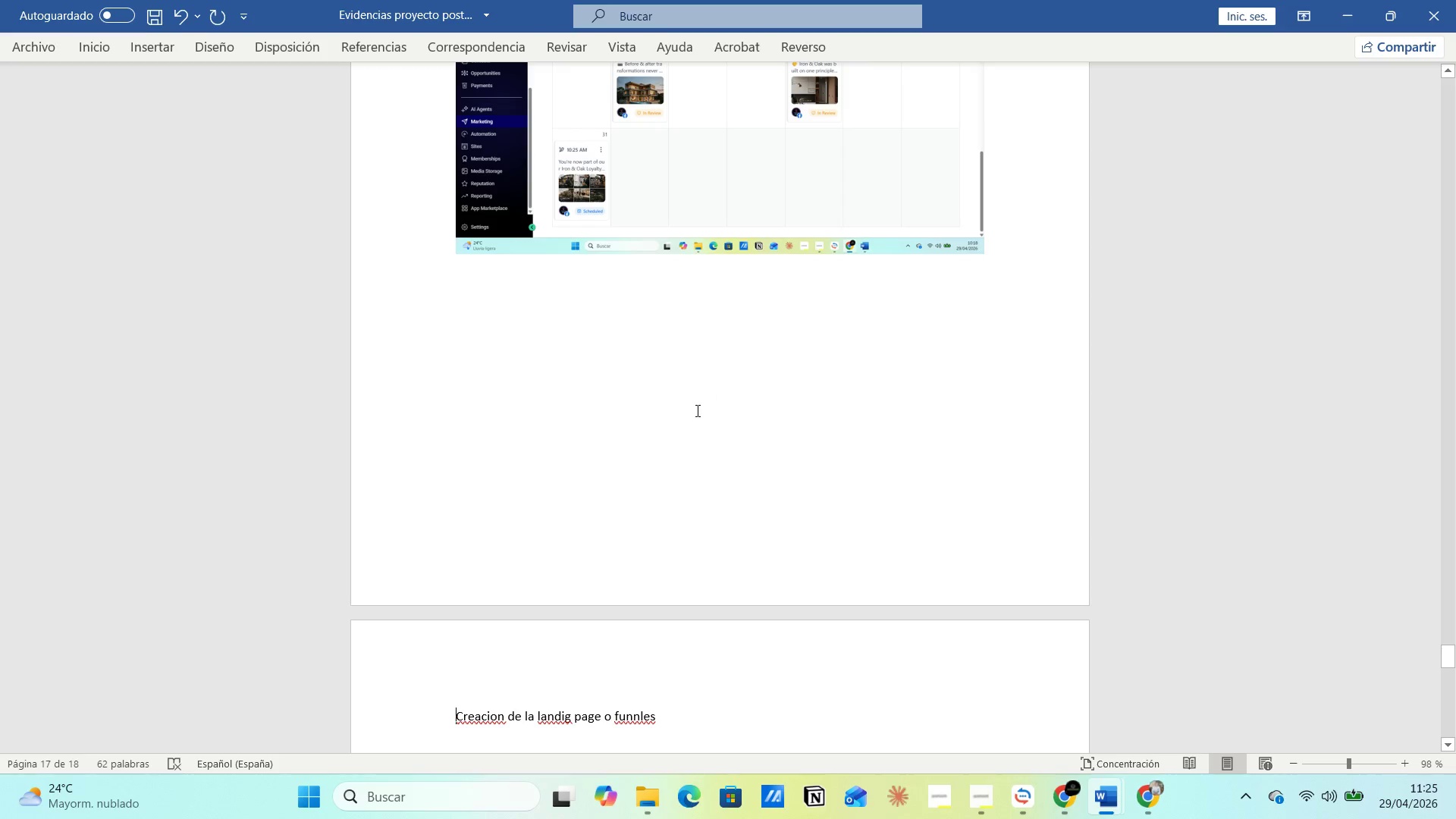 
scroll: coordinate [669, 457], scroll_direction: down, amount: 5.0
 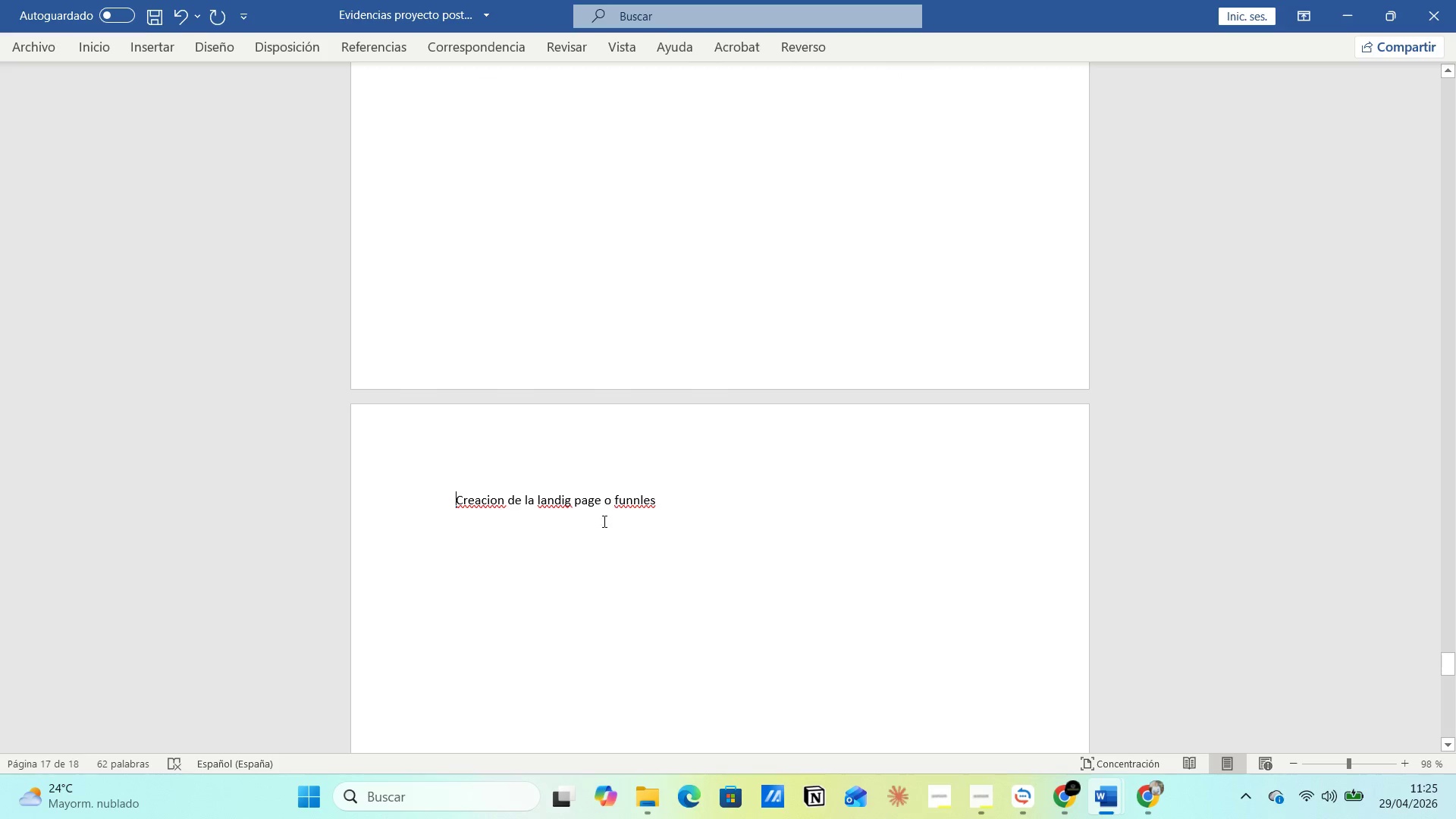 
left_click([593, 542])
 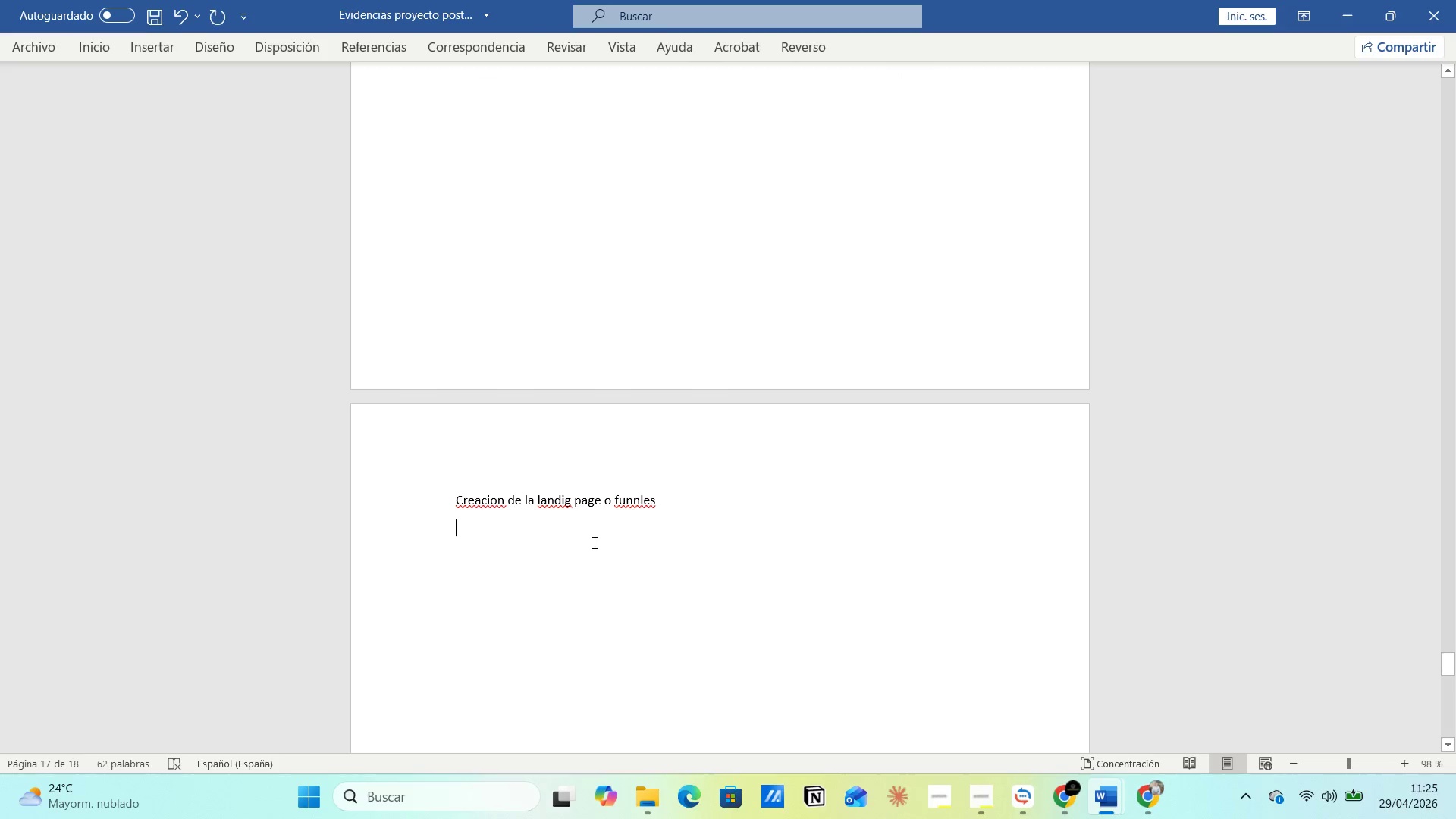 
key(Control+V)
 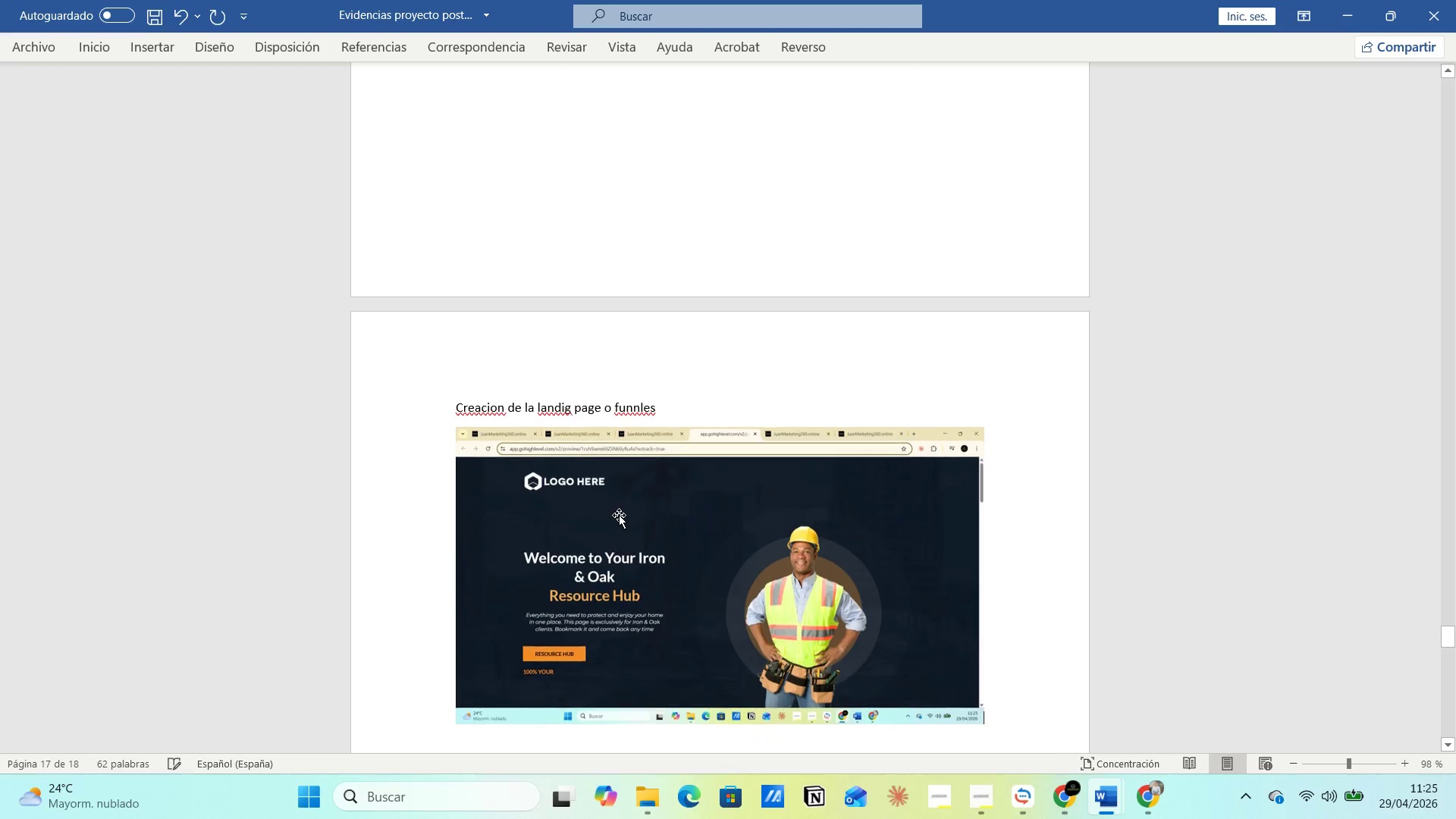 
key(Alt+AltLeft)
 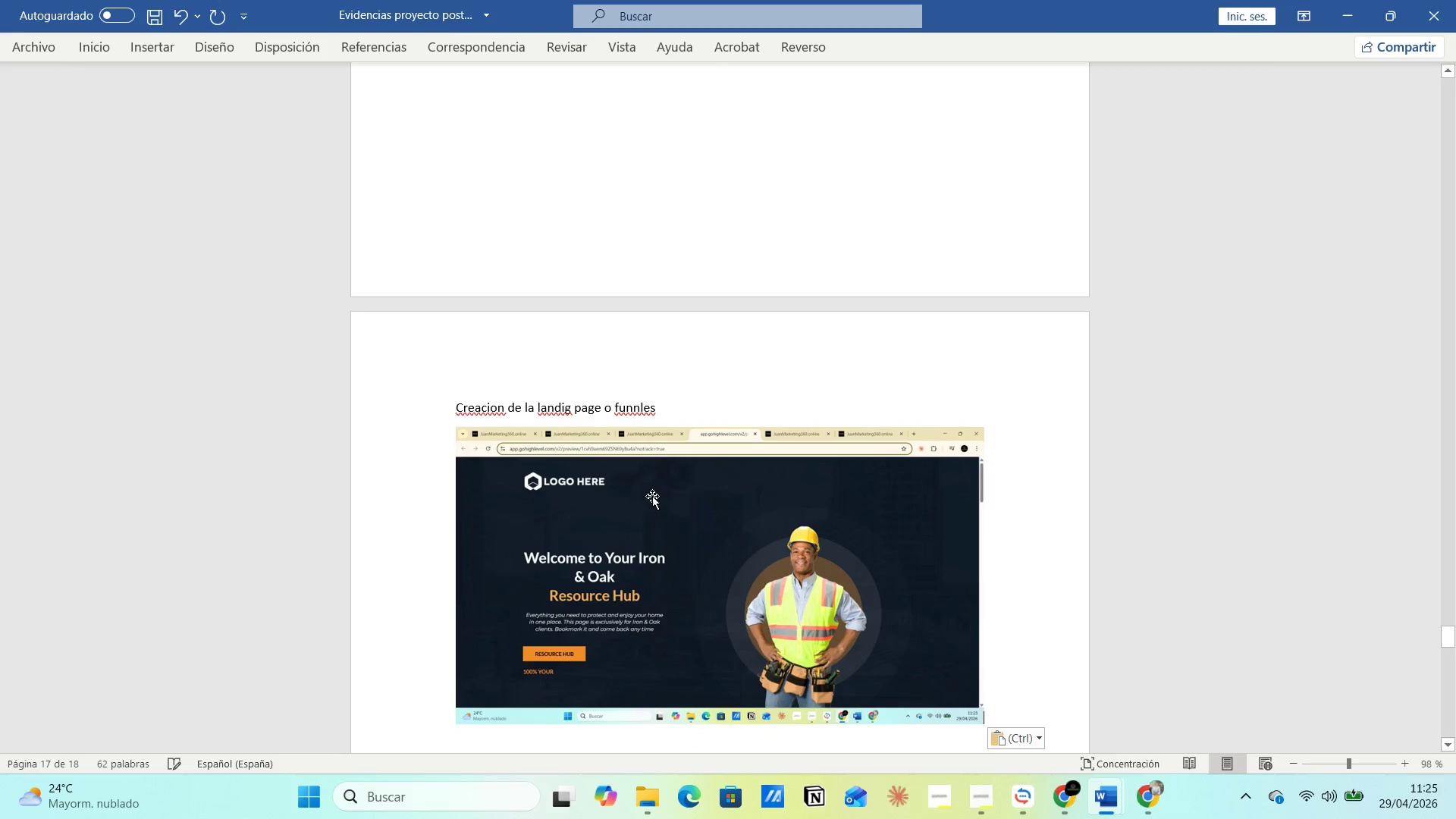 
key(Alt+Tab)
 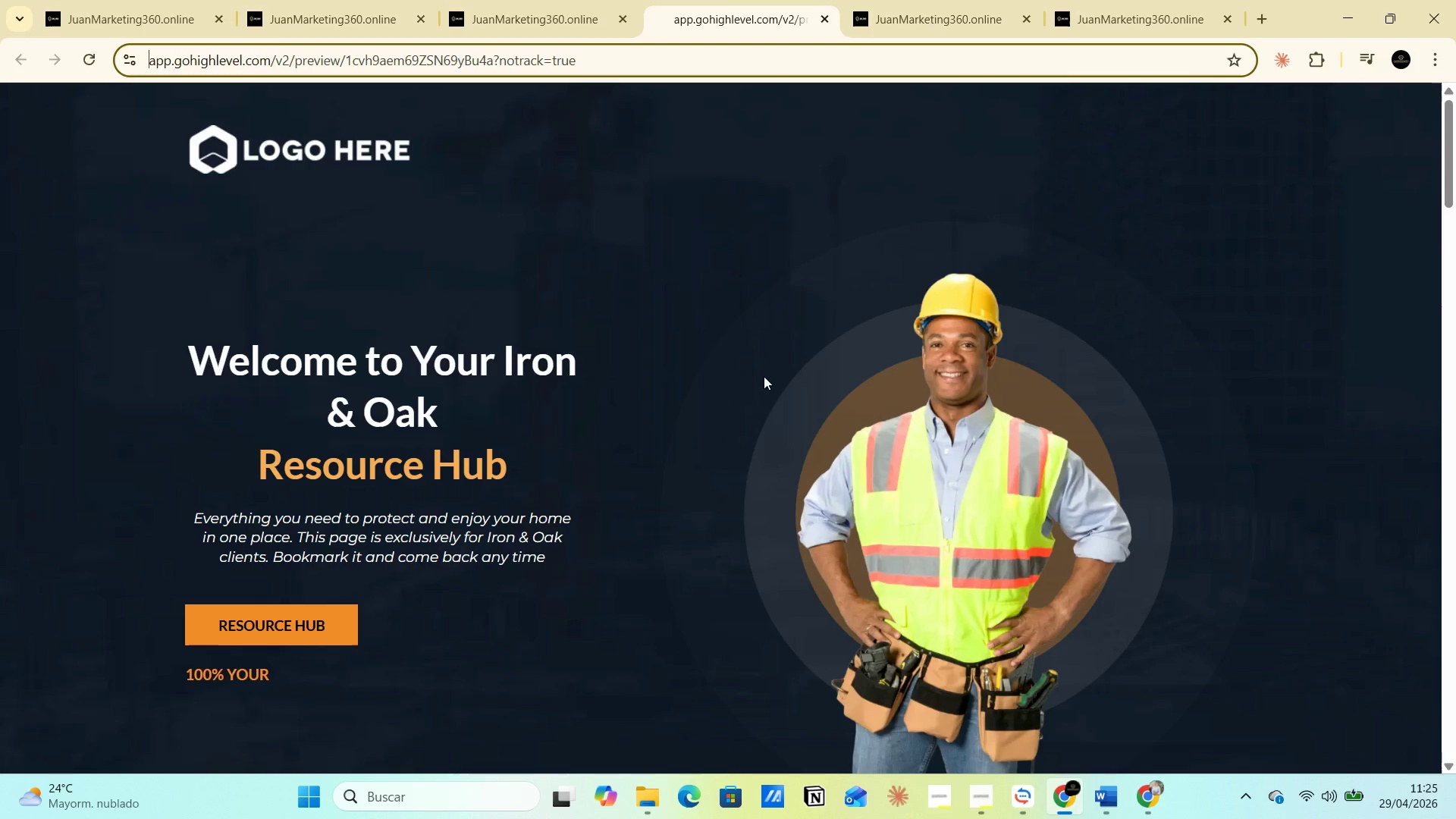 
scroll: coordinate [764, 376], scroll_direction: down, amount: 8.0
 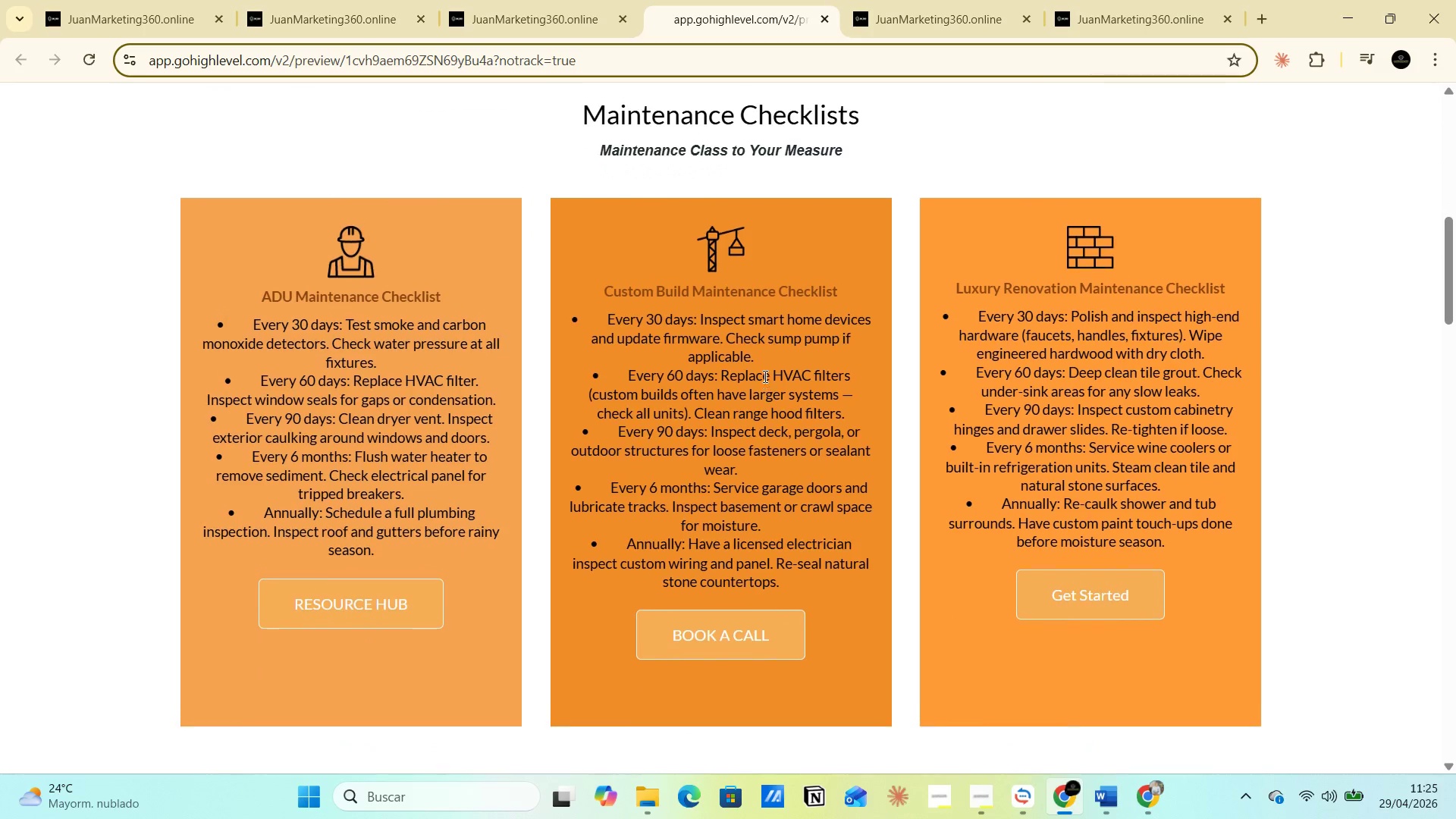 
scroll: coordinate [764, 376], scroll_direction: none, amount: 0.0
 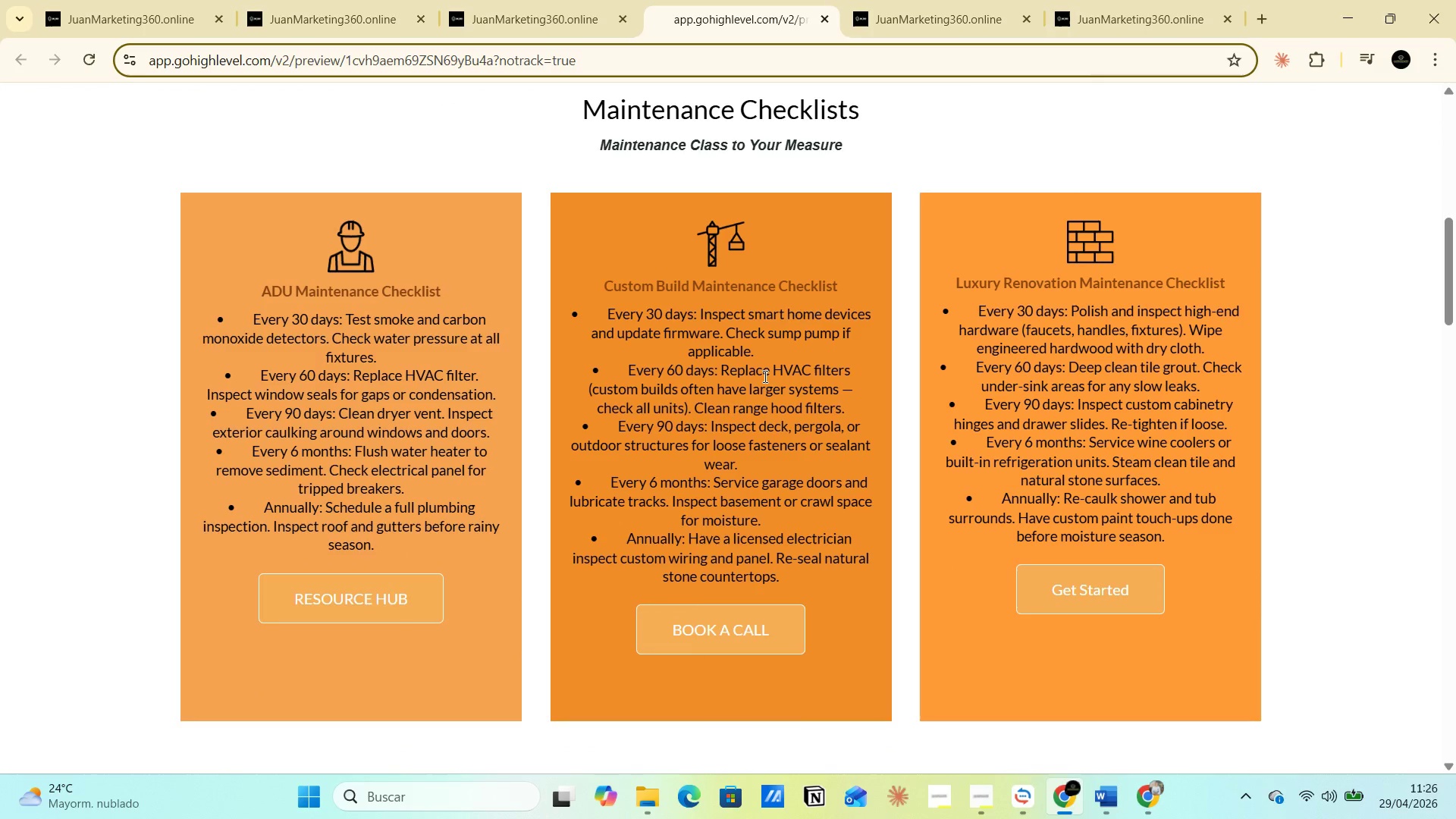 
key(PrintScreen)
 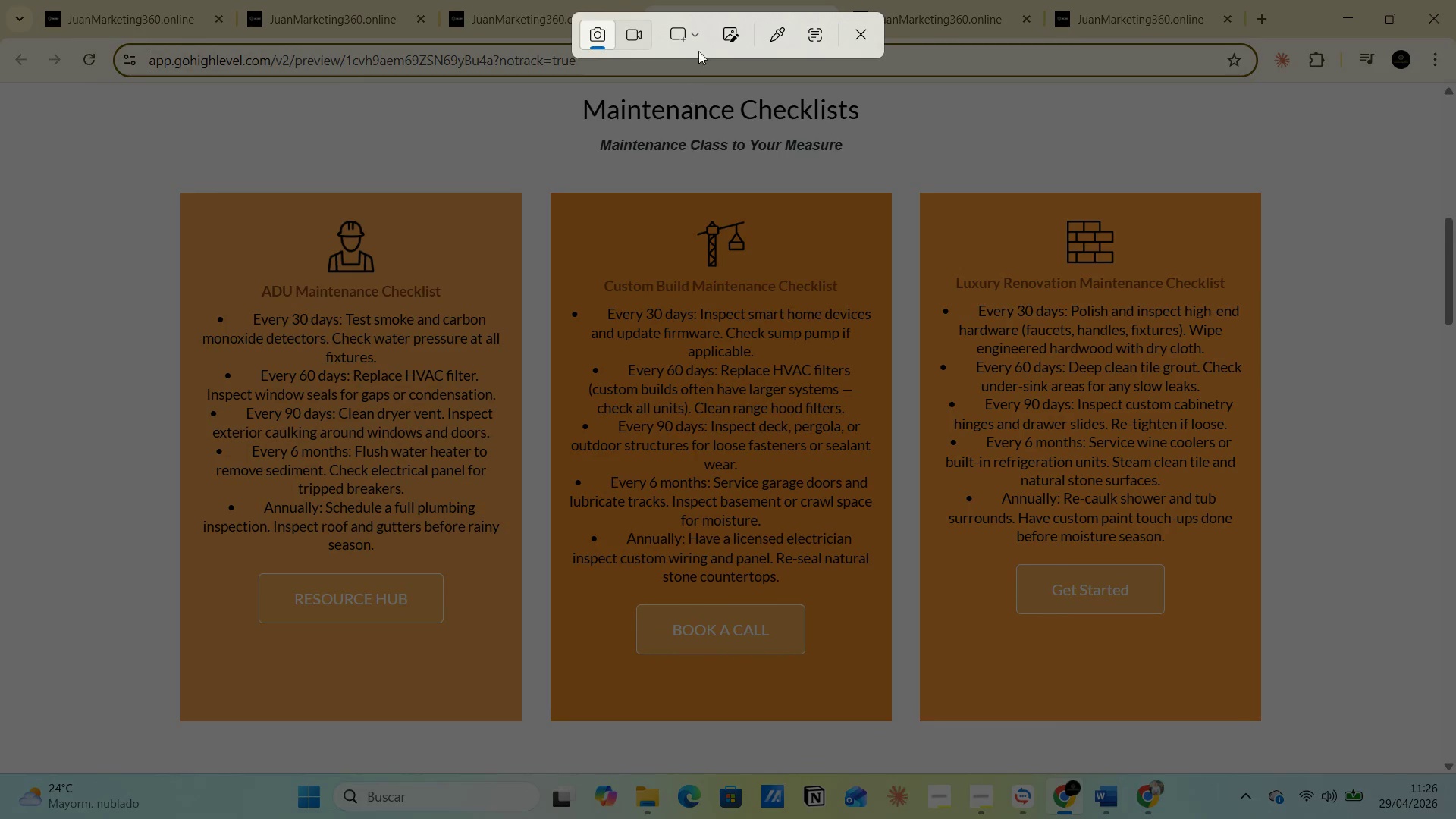 
left_click([702, 17])
 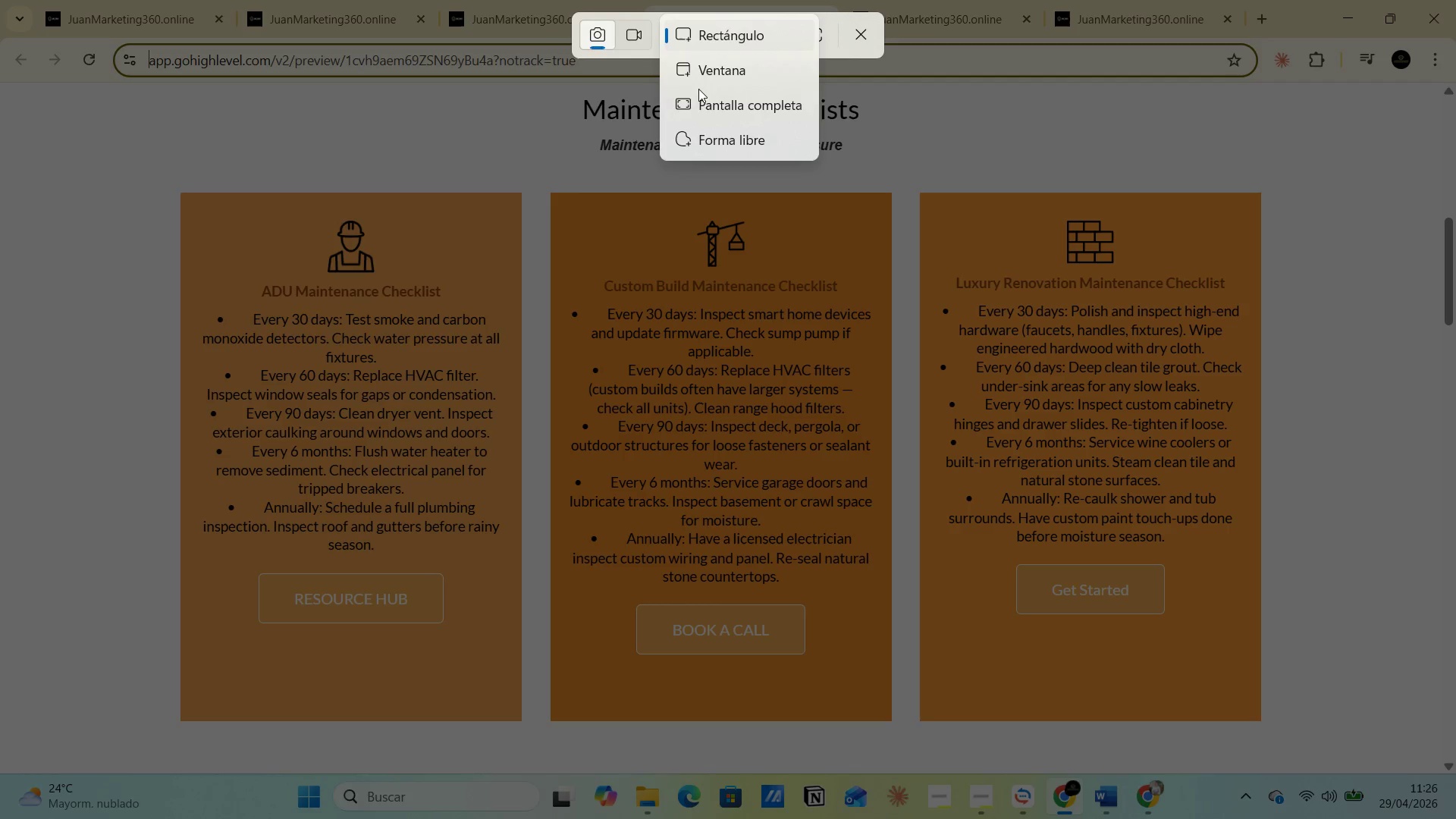 
left_click([706, 101])
 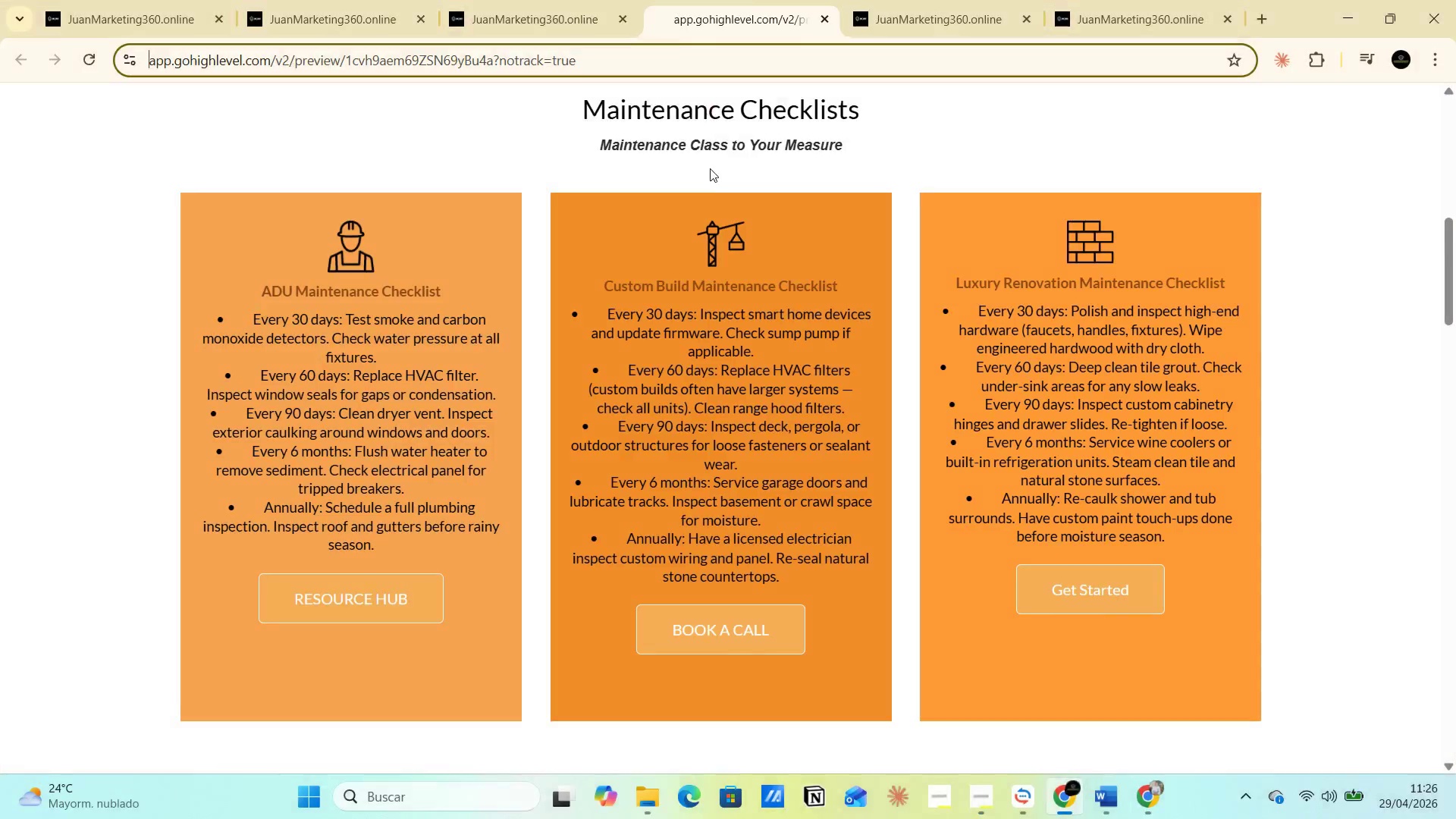 
key(Alt+AltLeft)
 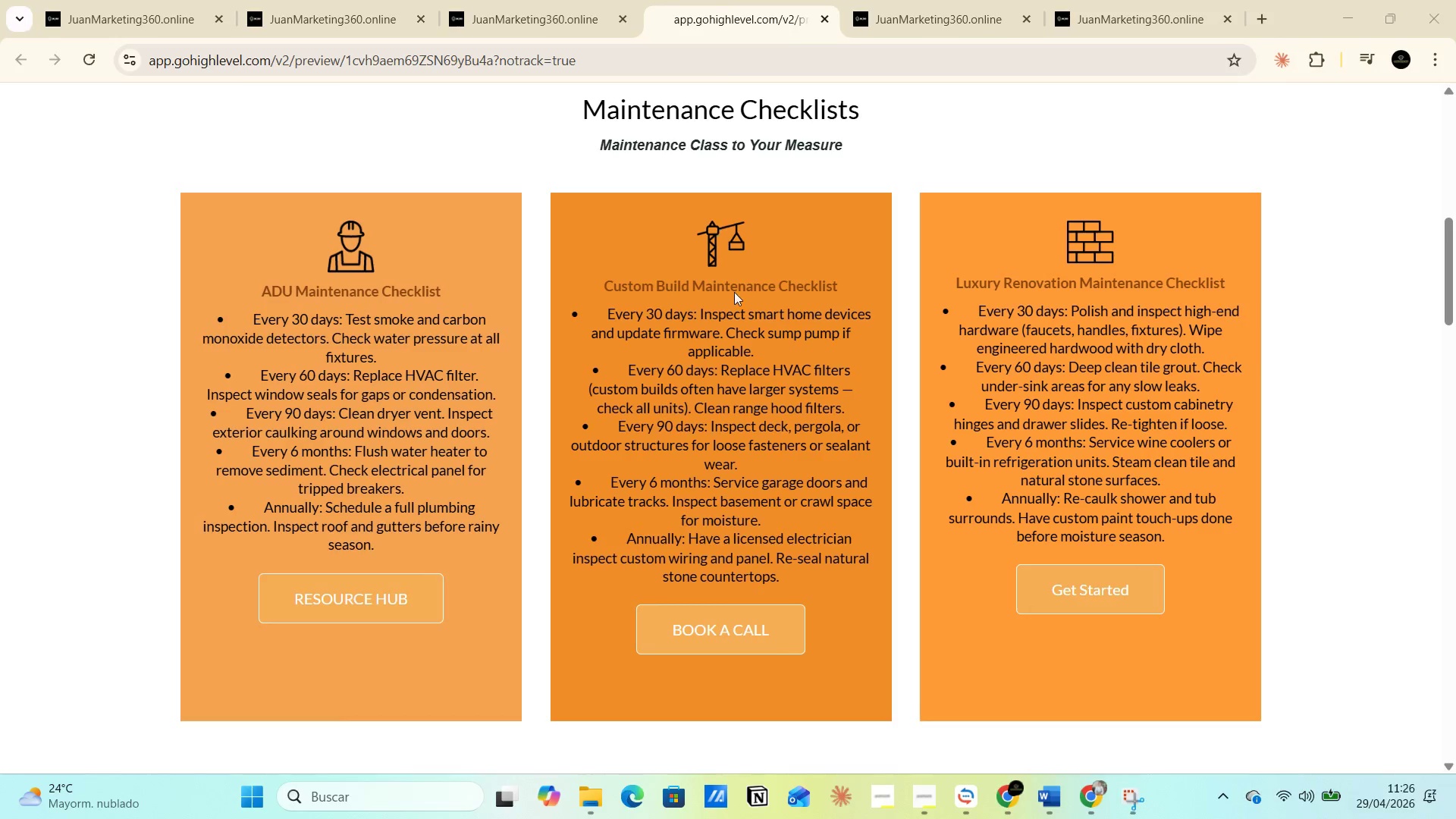 
key(Alt+Tab)
 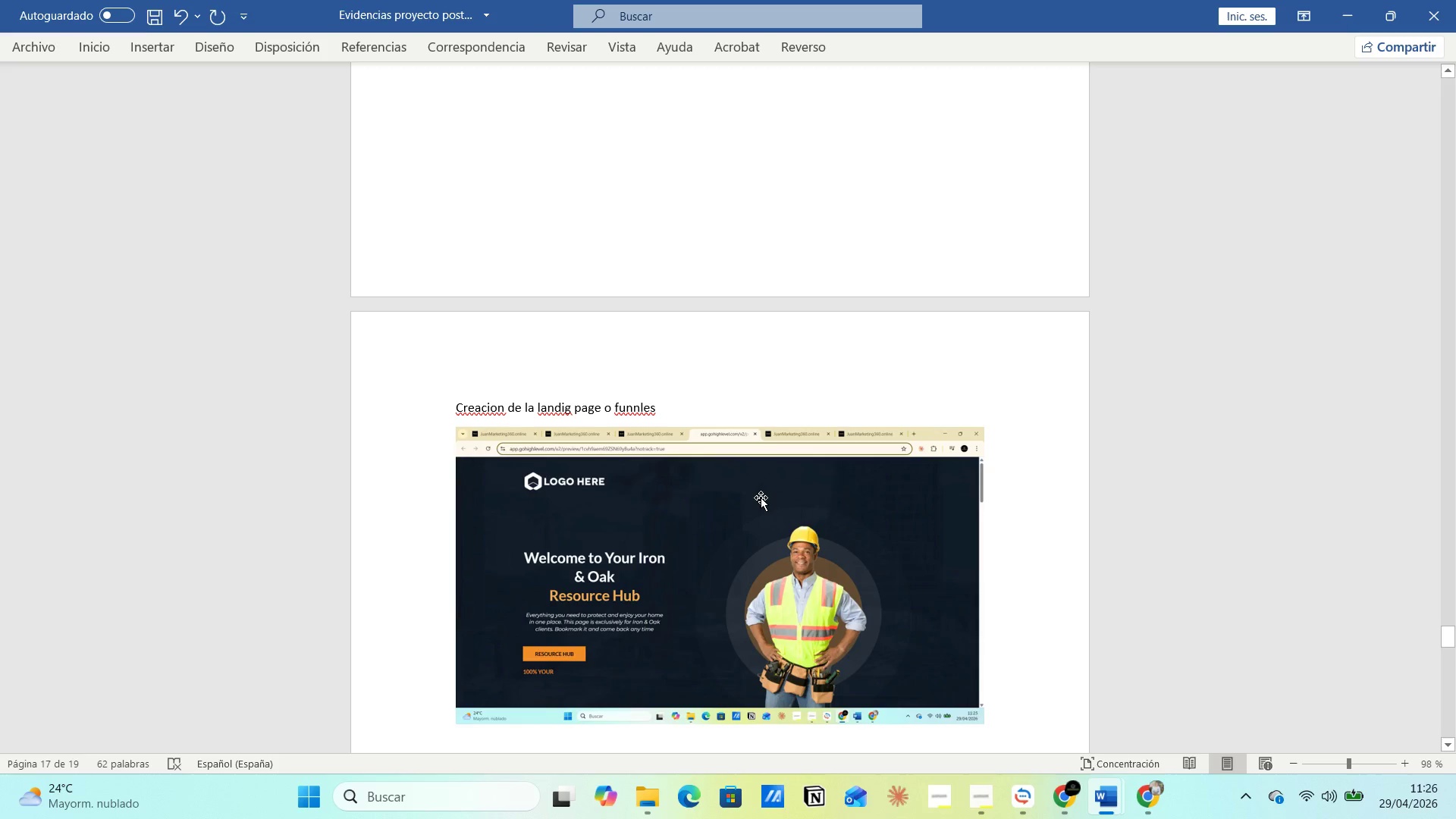 
key(Enter)
 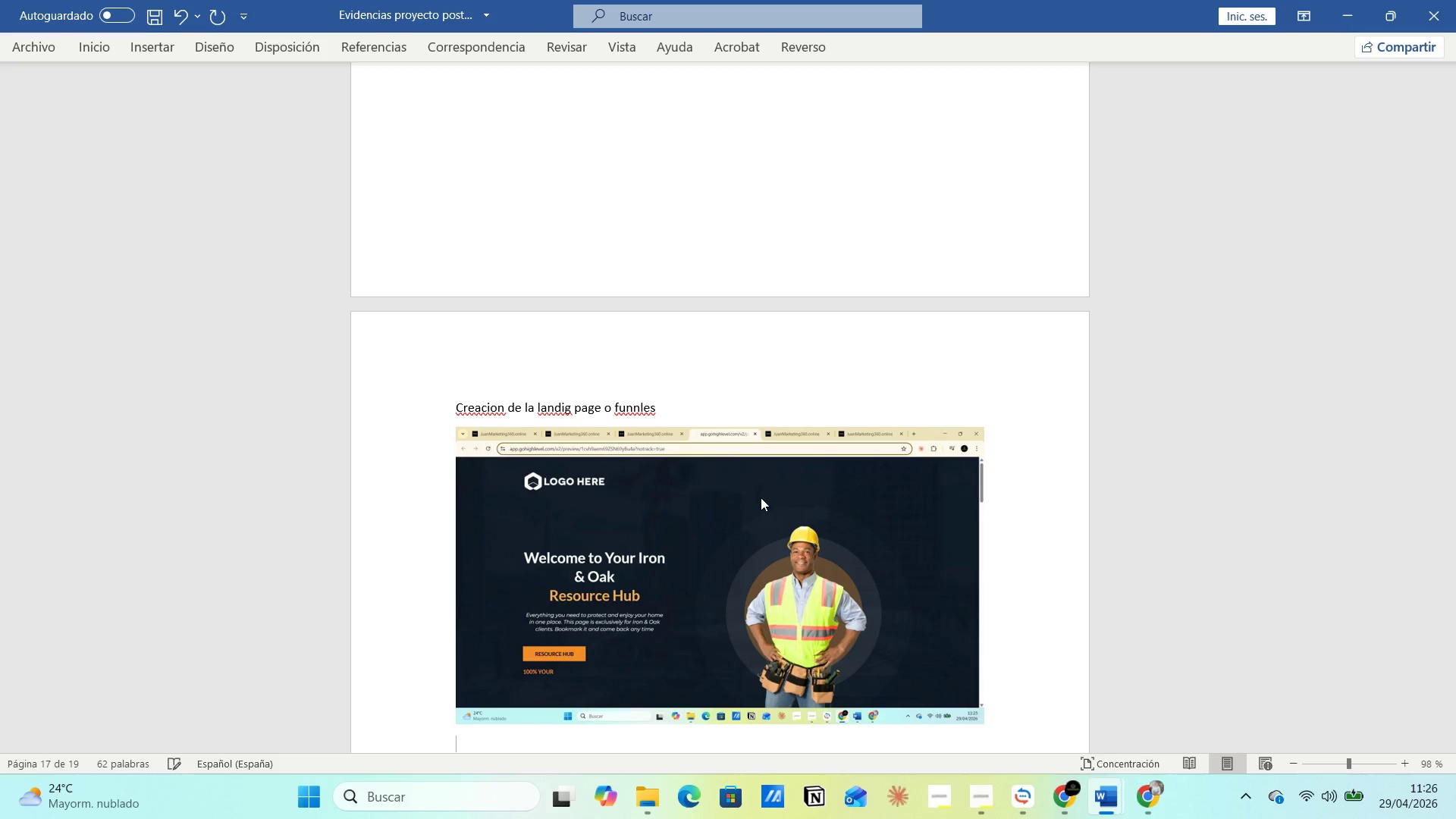 
key(Control+V)
 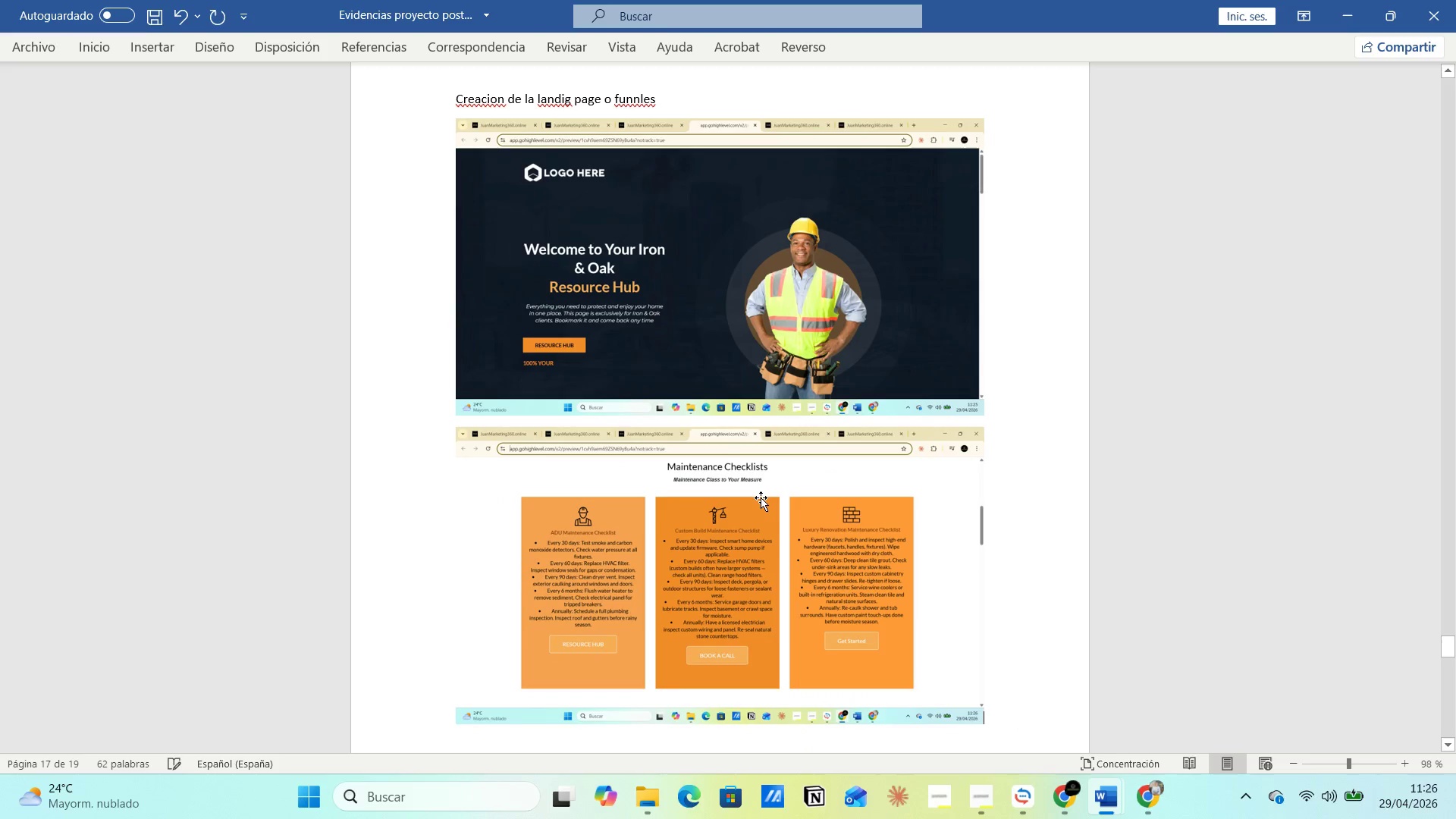 
key(Alt+AltLeft)
 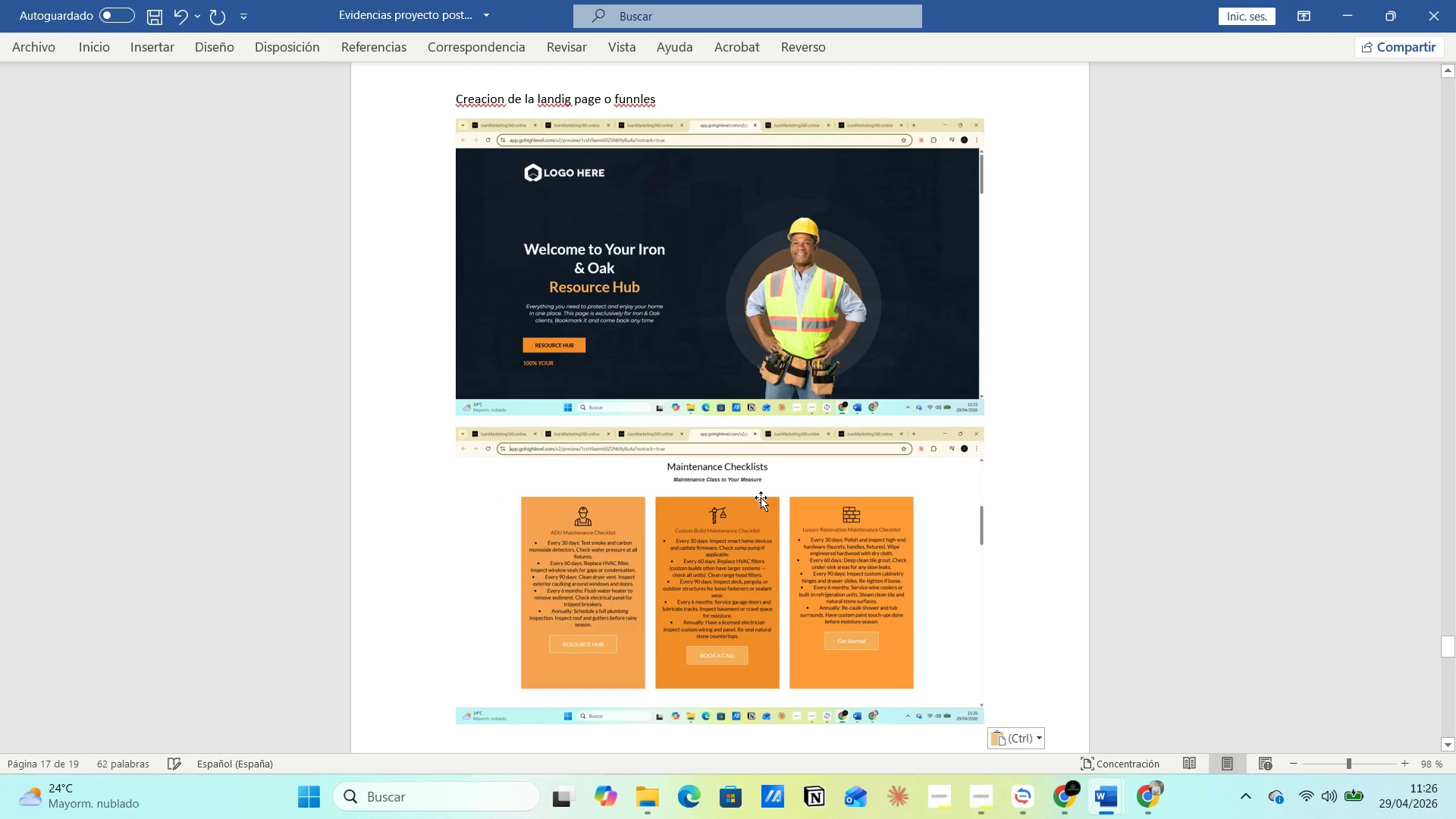 
key(Alt+Tab)
 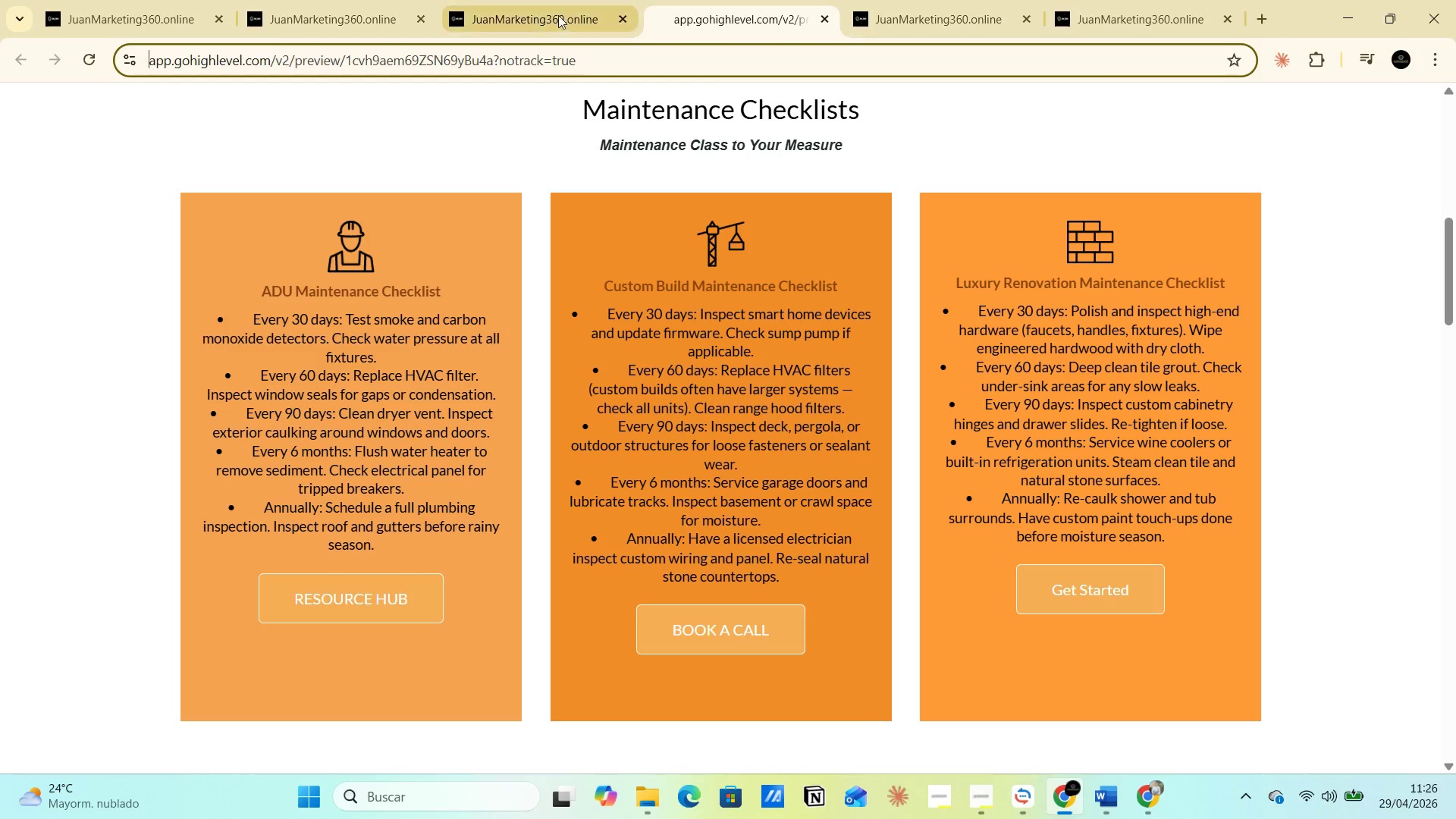 
left_click([548, 6])
 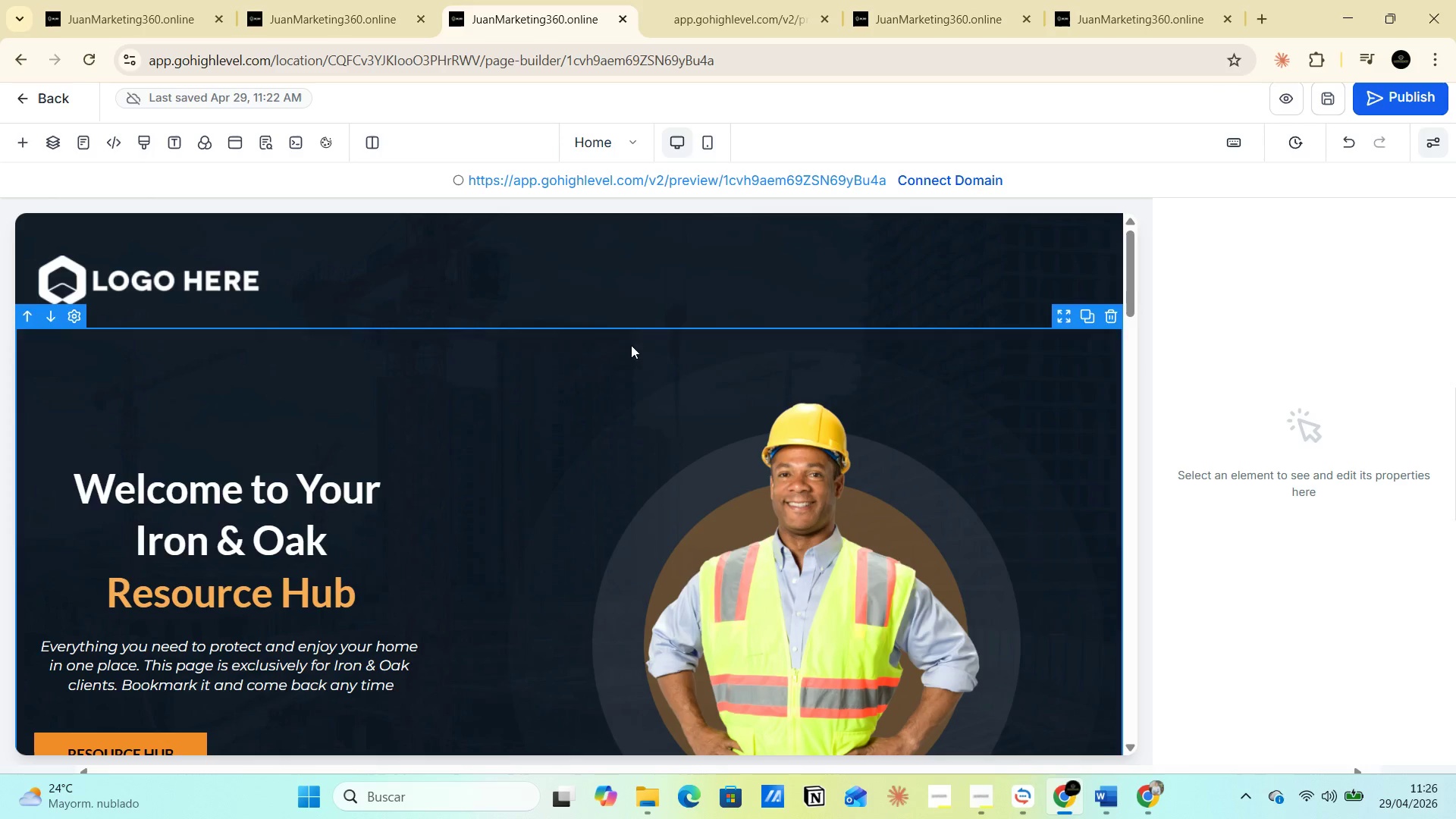 
scroll: coordinate [640, 378], scroll_direction: down, amount: 4.0
 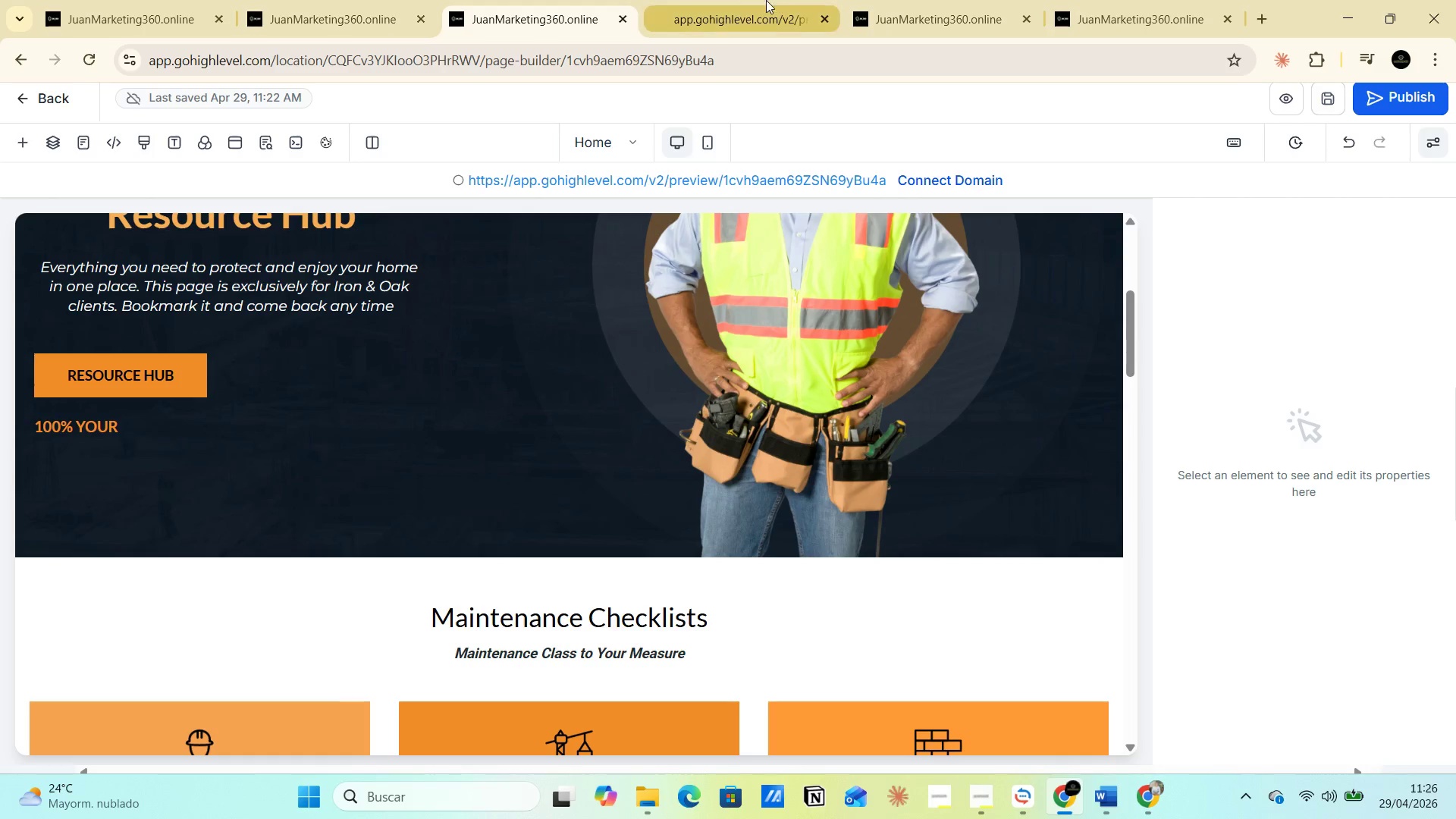 
left_click([739, 14])
 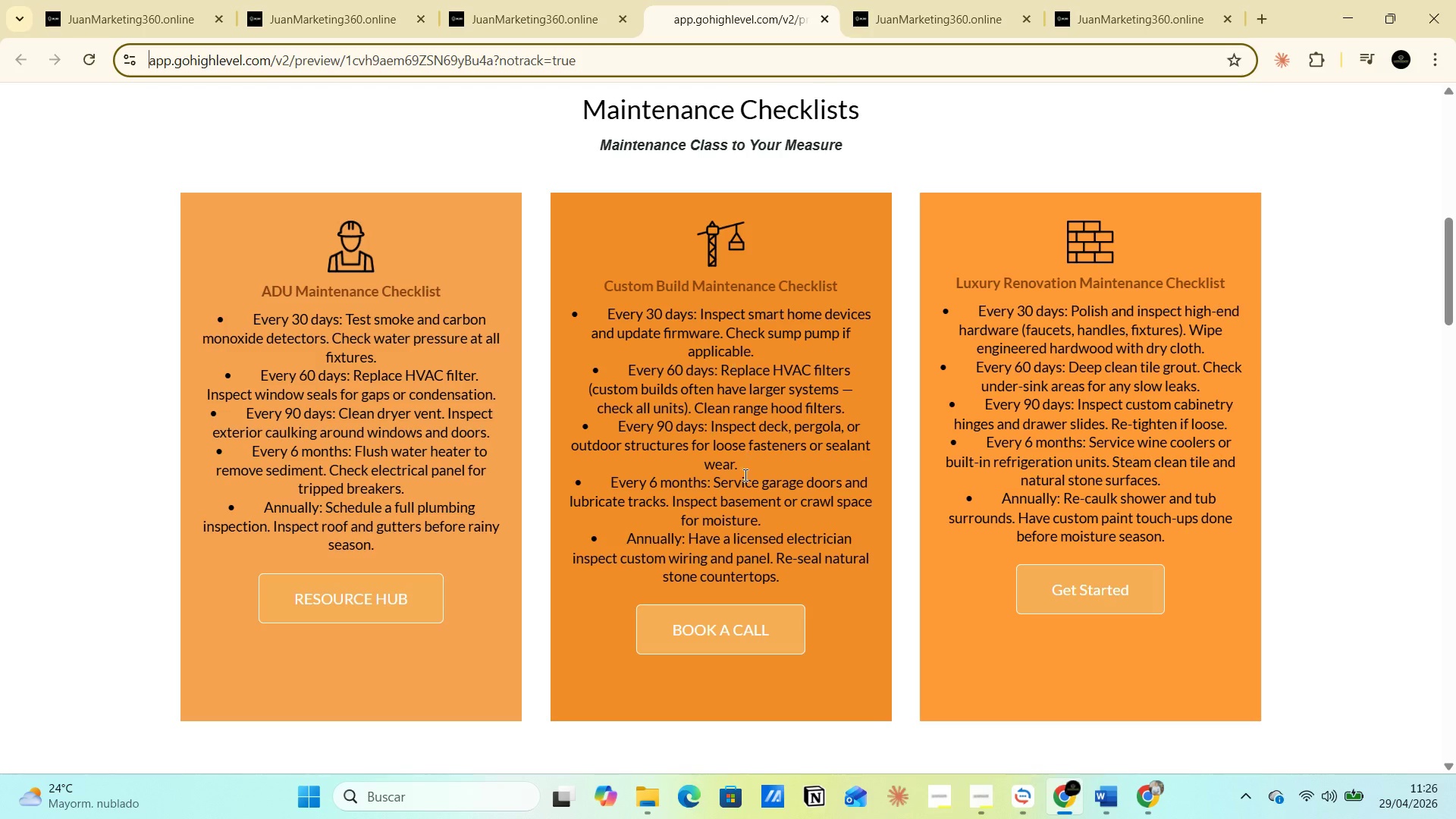 
scroll: coordinate [745, 500], scroll_direction: down, amount: 7.0
 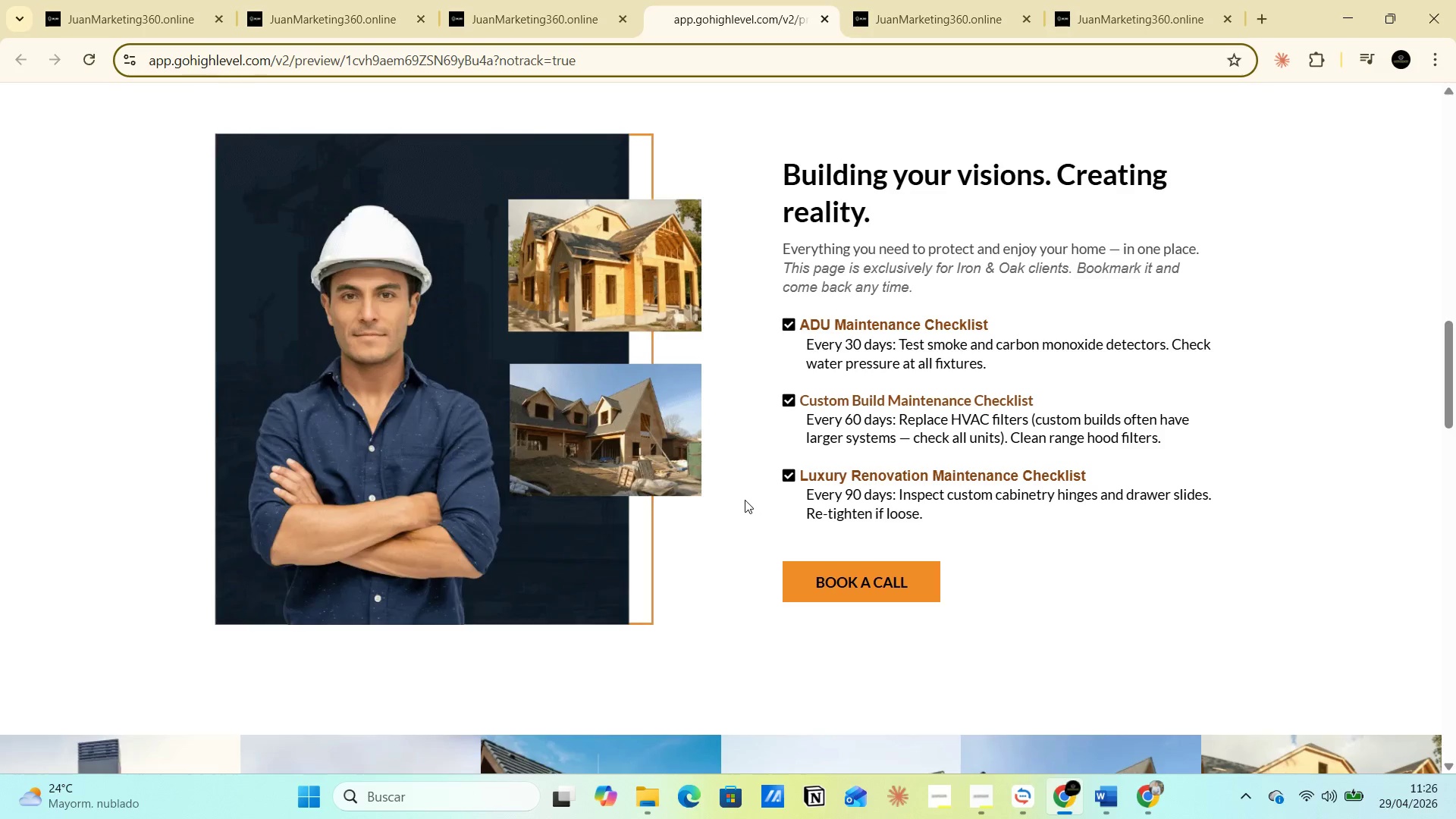 
scroll: coordinate [745, 500], scroll_direction: up, amount: 1.0
 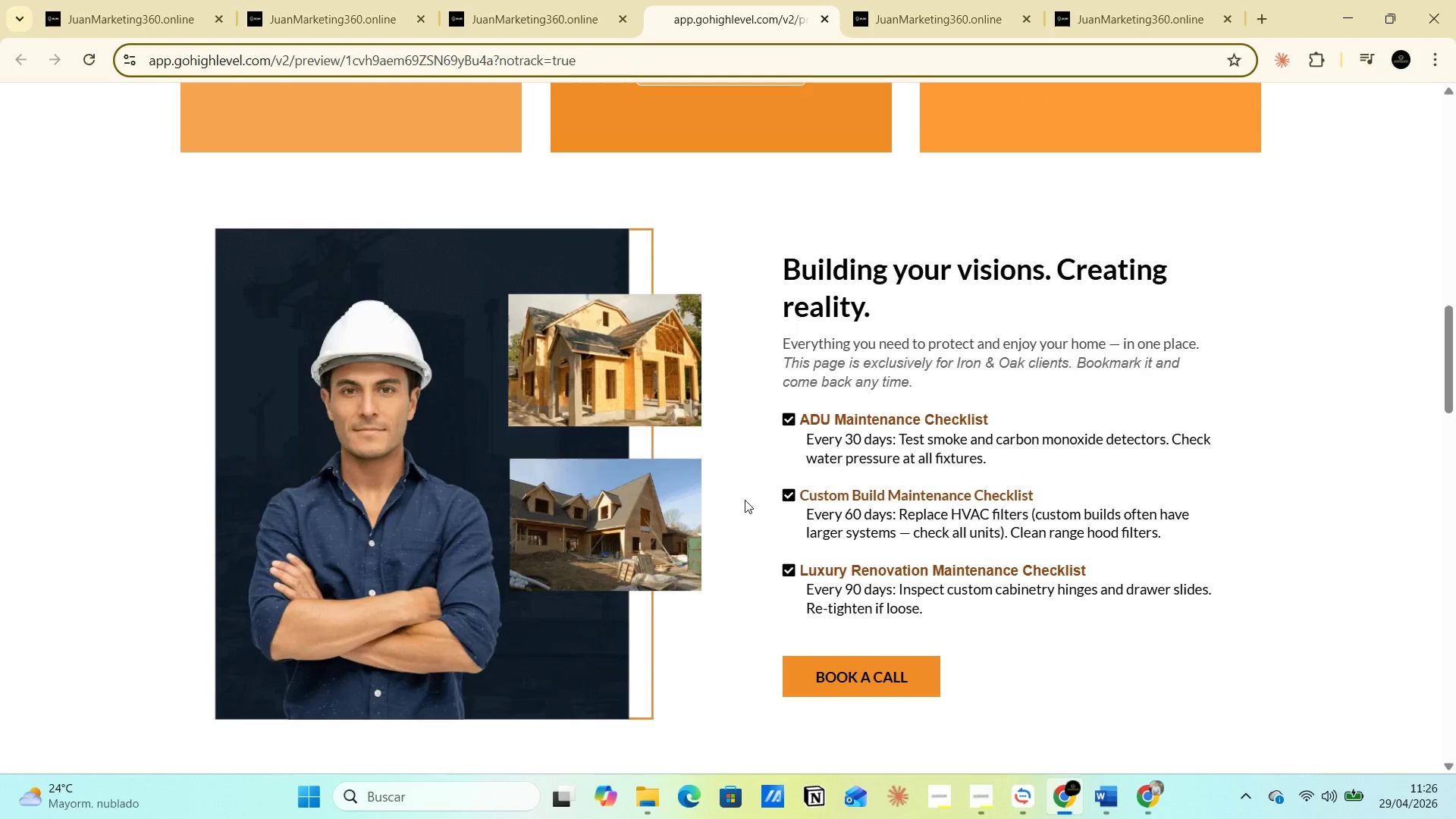 
scroll: coordinate [745, 500], scroll_direction: down, amount: 1.0
 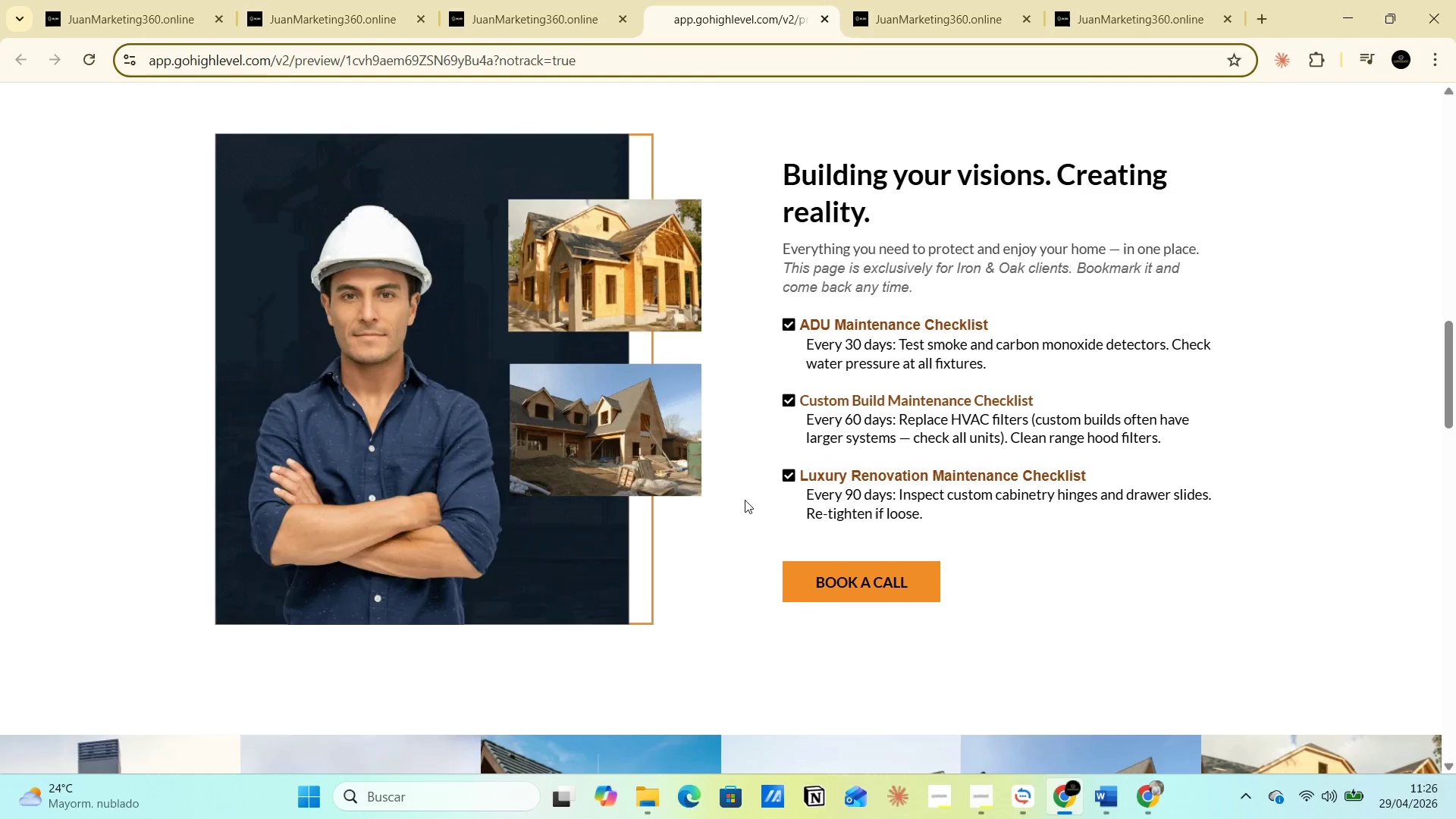 
key(PrintScreen)
 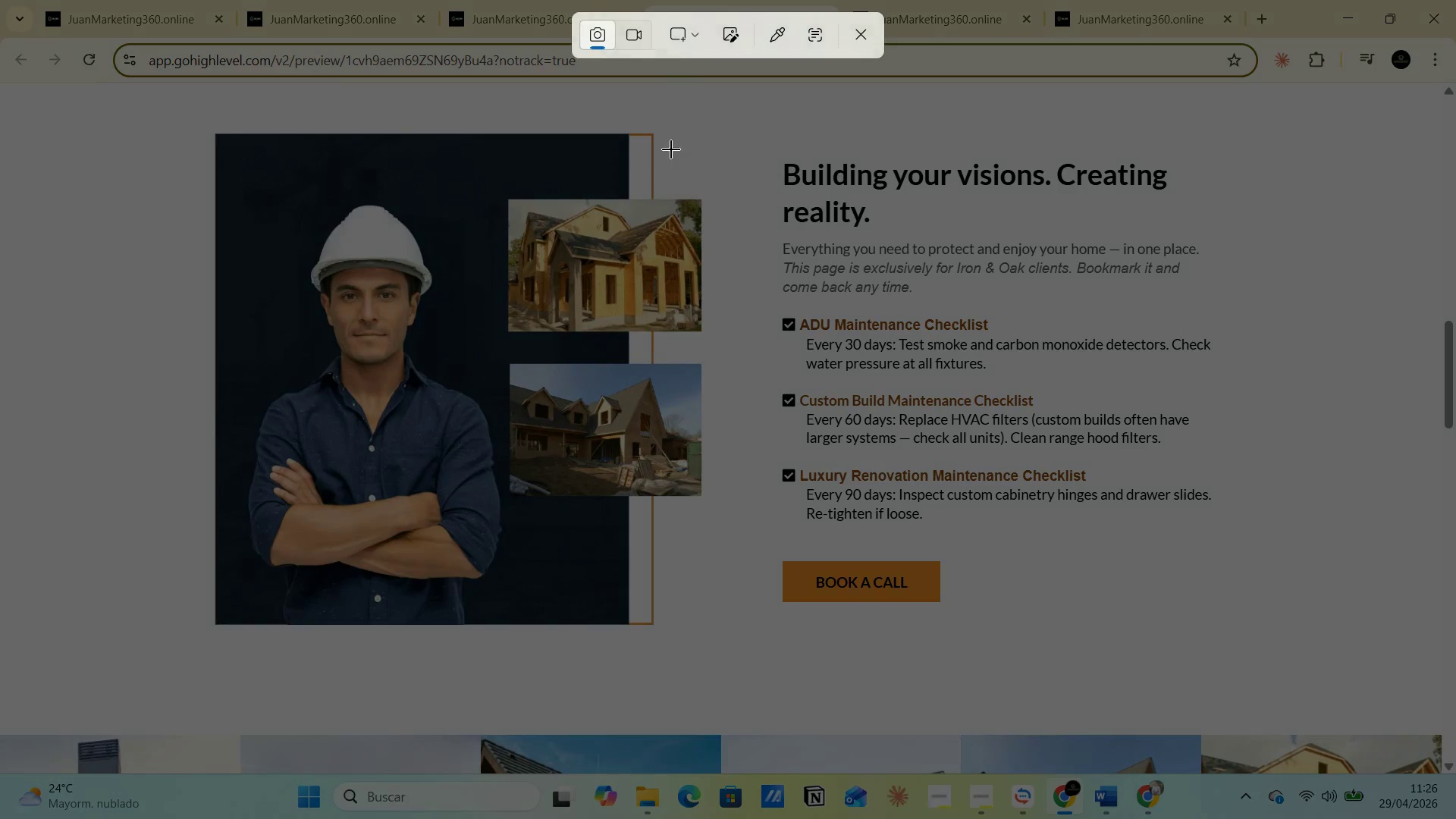 
left_click([697, 39])
 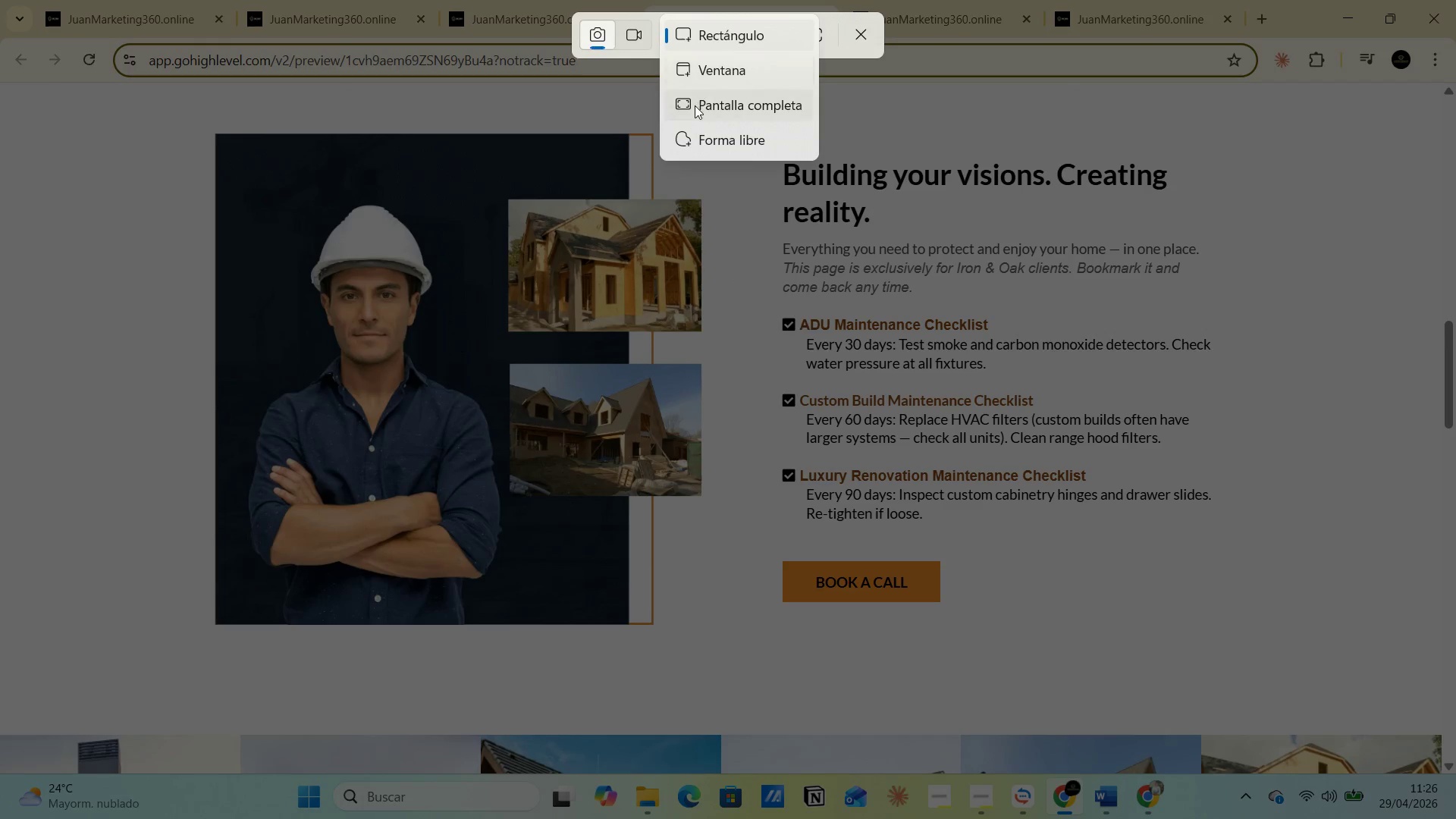 
left_click_drag(start_coordinate=[695, 106], to_coordinate=[1455, 507])
 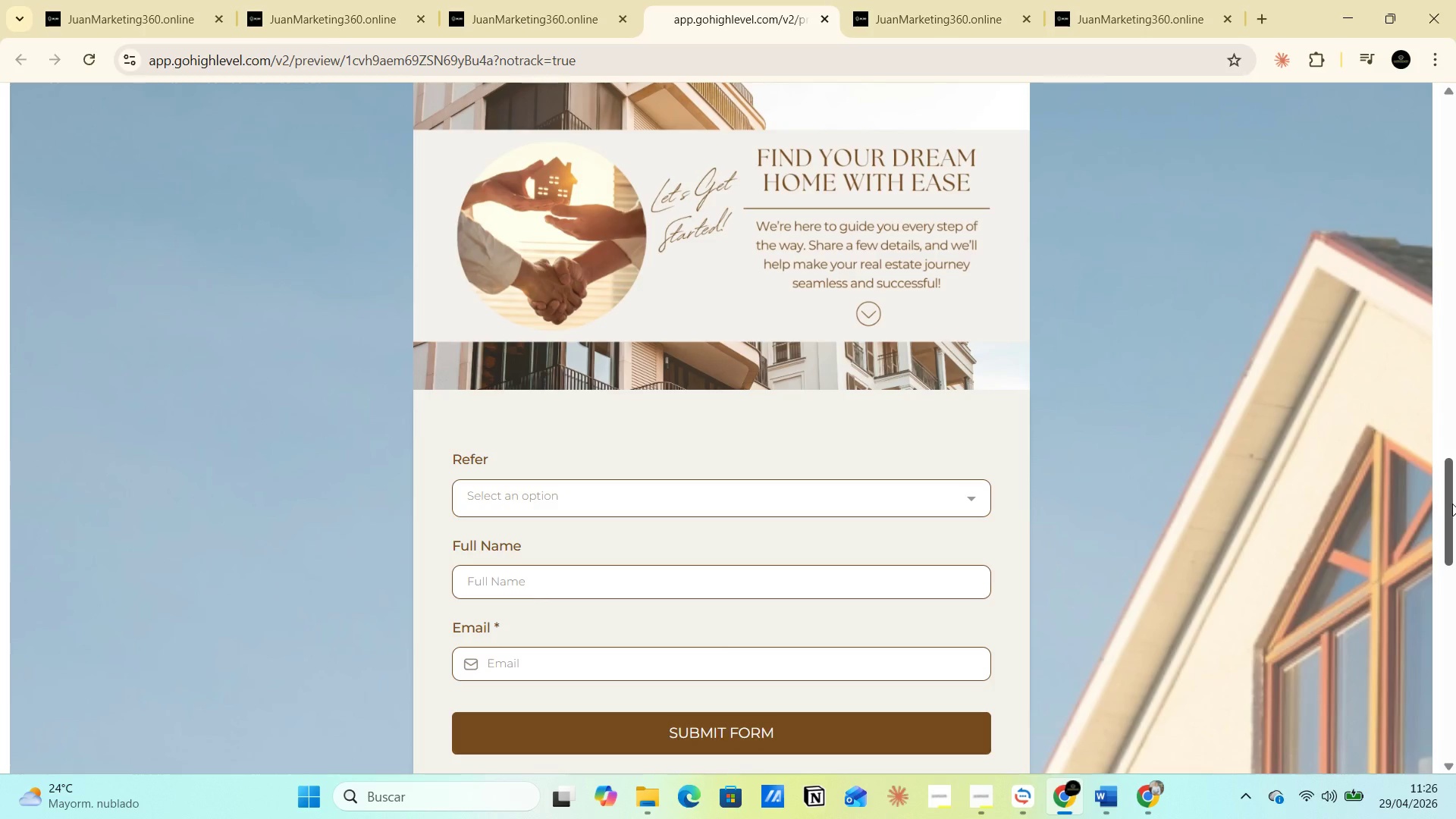 
key(Alt+AltLeft)
 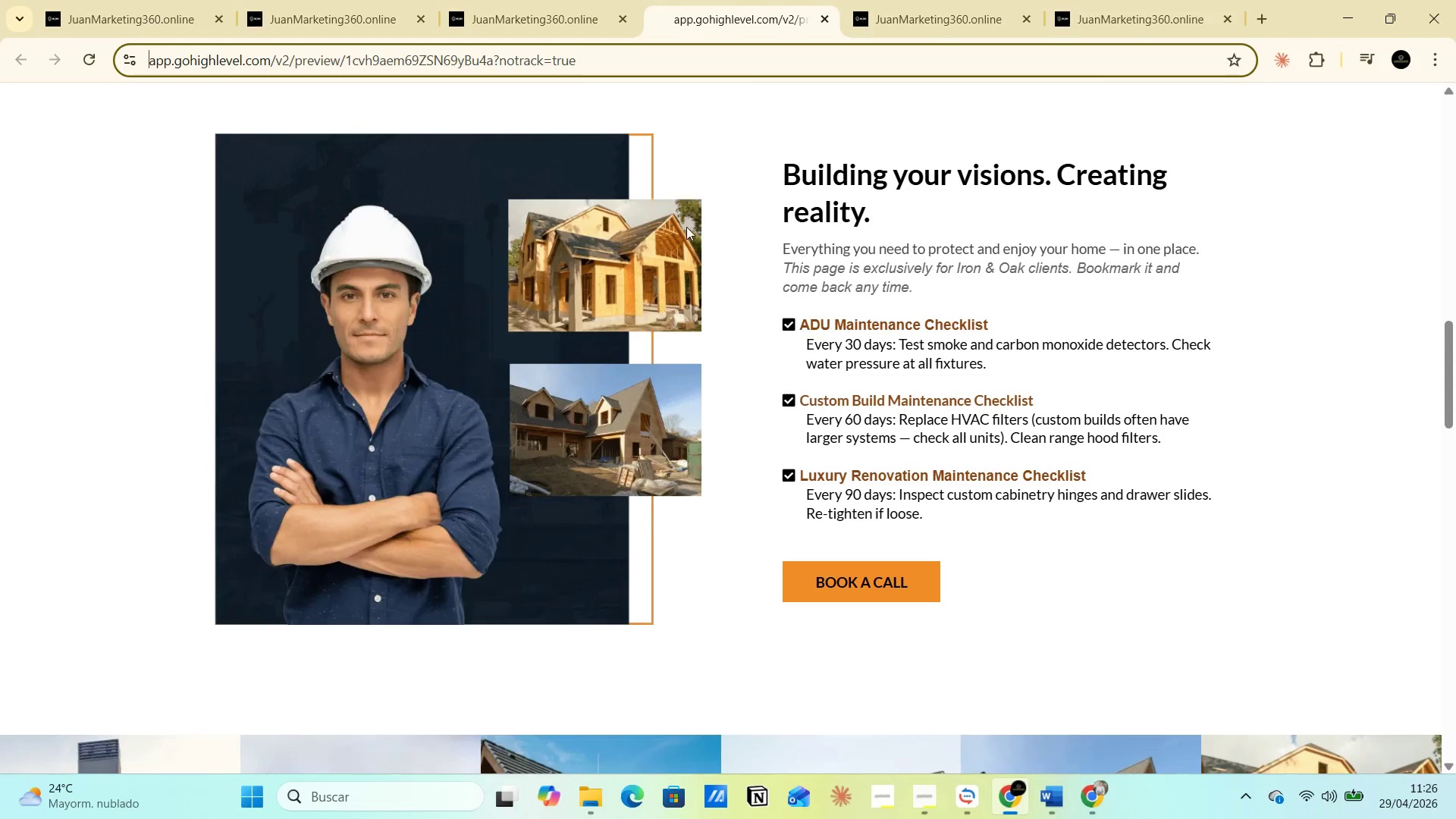 
key(Alt+Tab)
 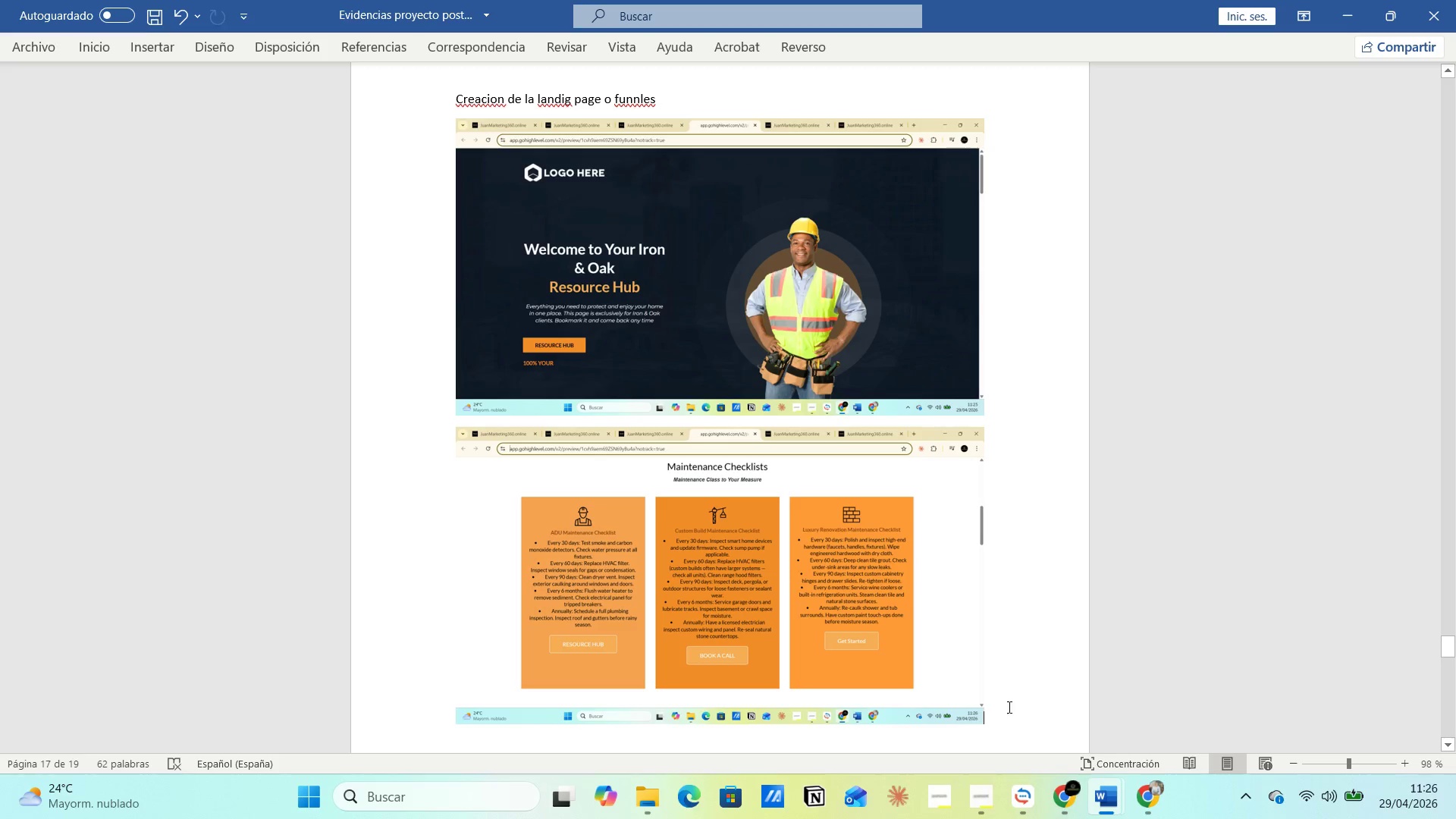 
key(Enter)
 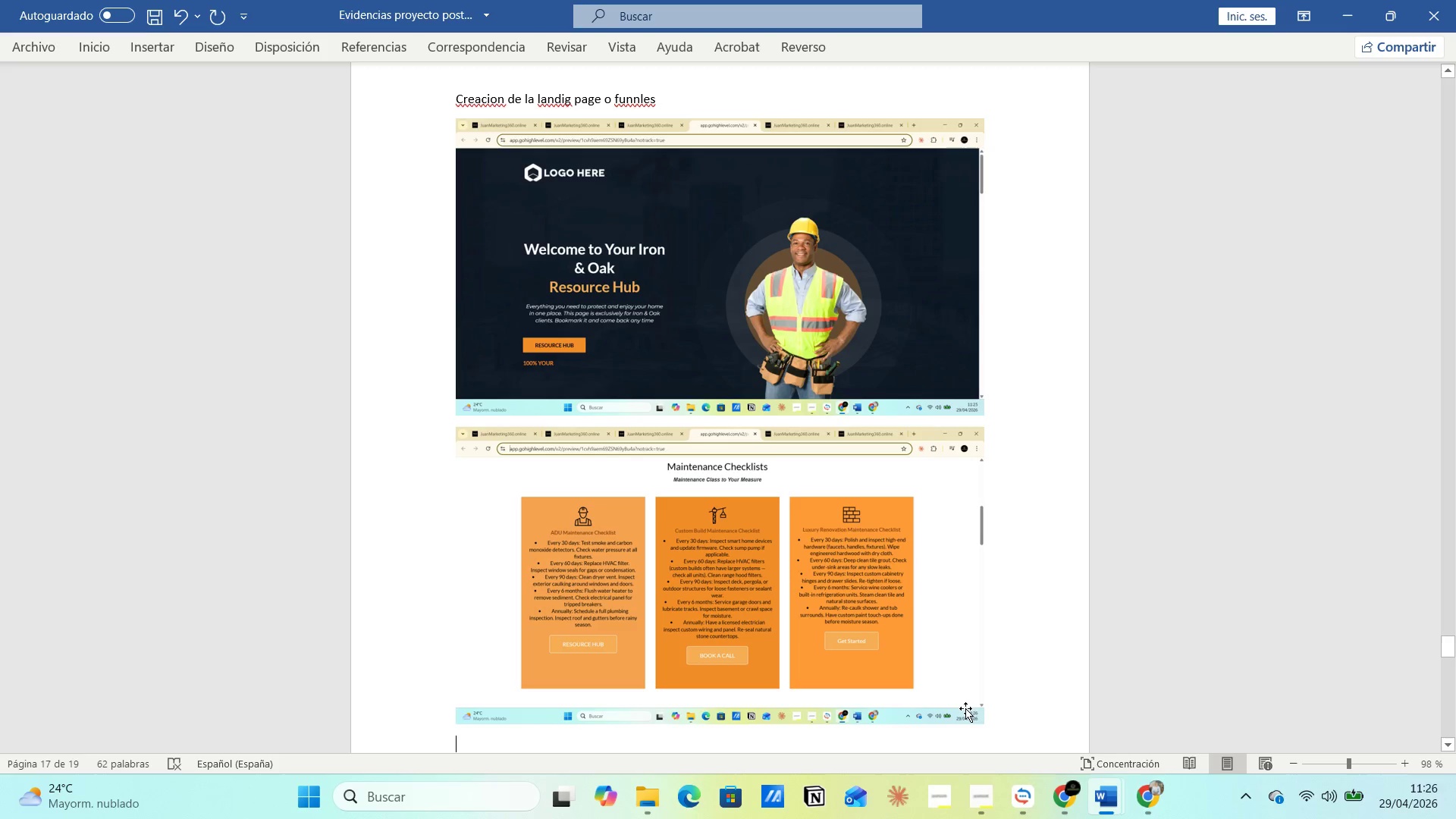 
key(Control+V)
 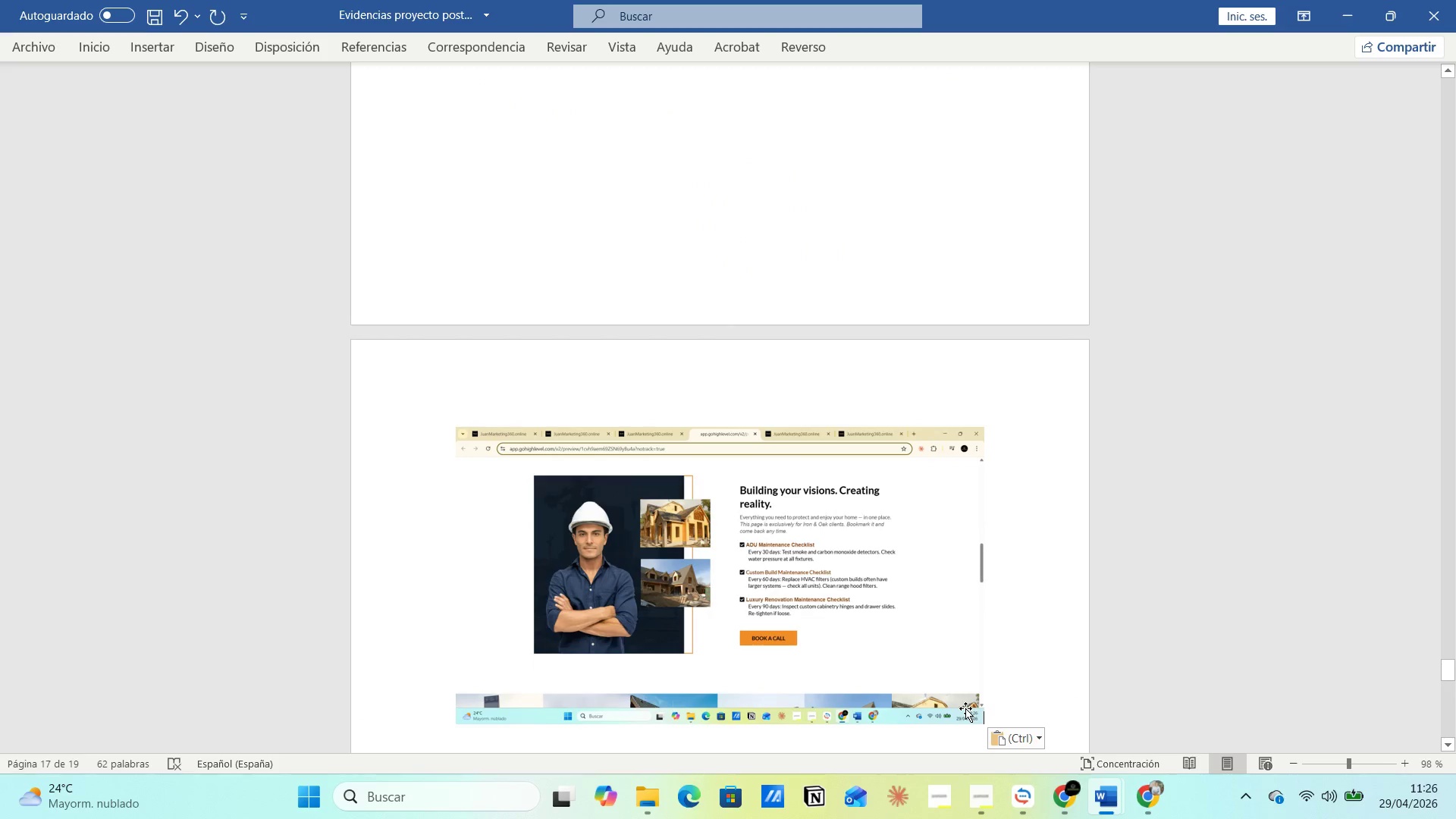 
key(Alt+AltLeft)
 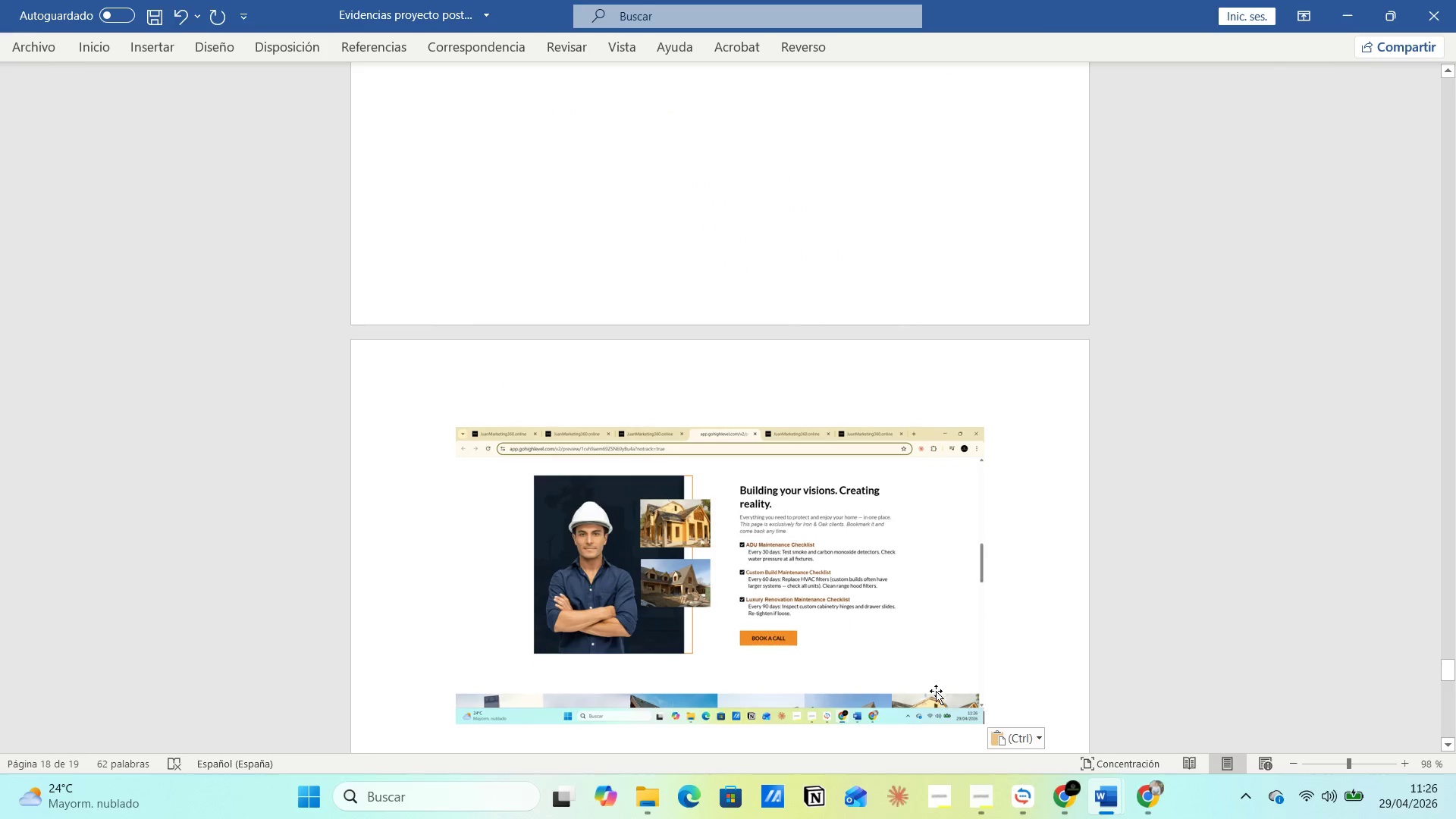 
key(Alt+Tab)
 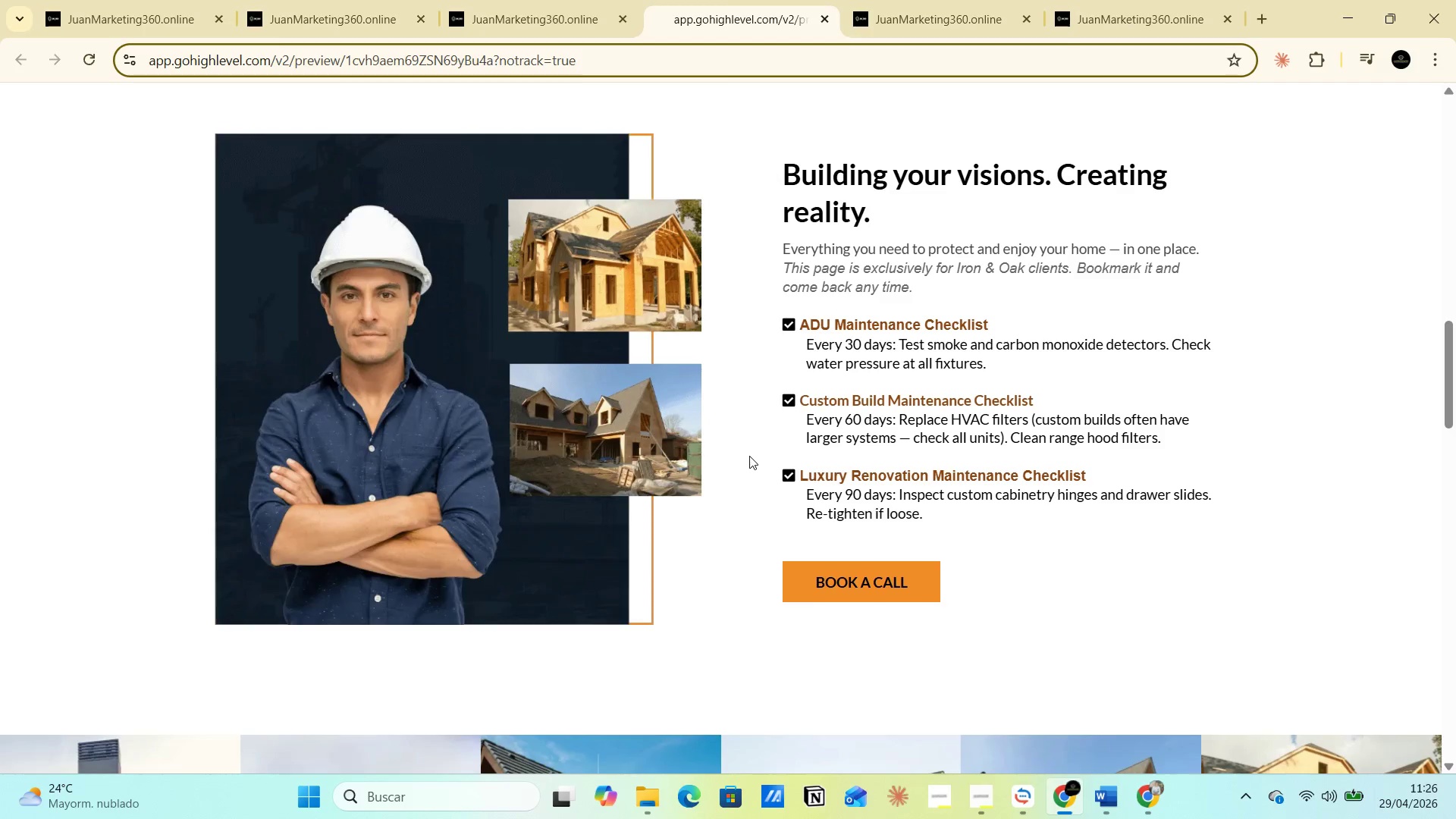 
scroll: coordinate [749, 456], scroll_direction: down, amount: 8.0
 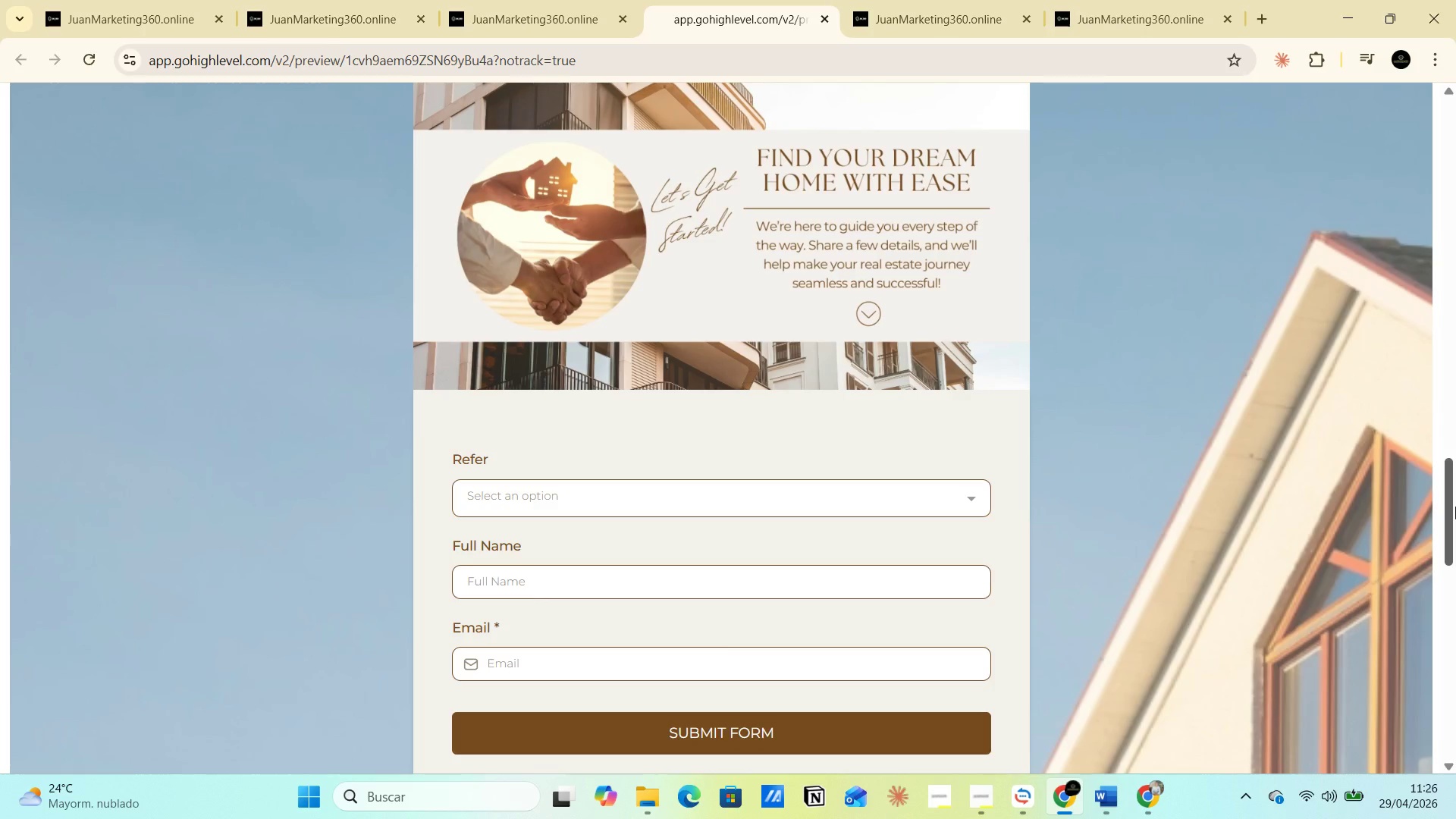 
key(PrintScreen)
 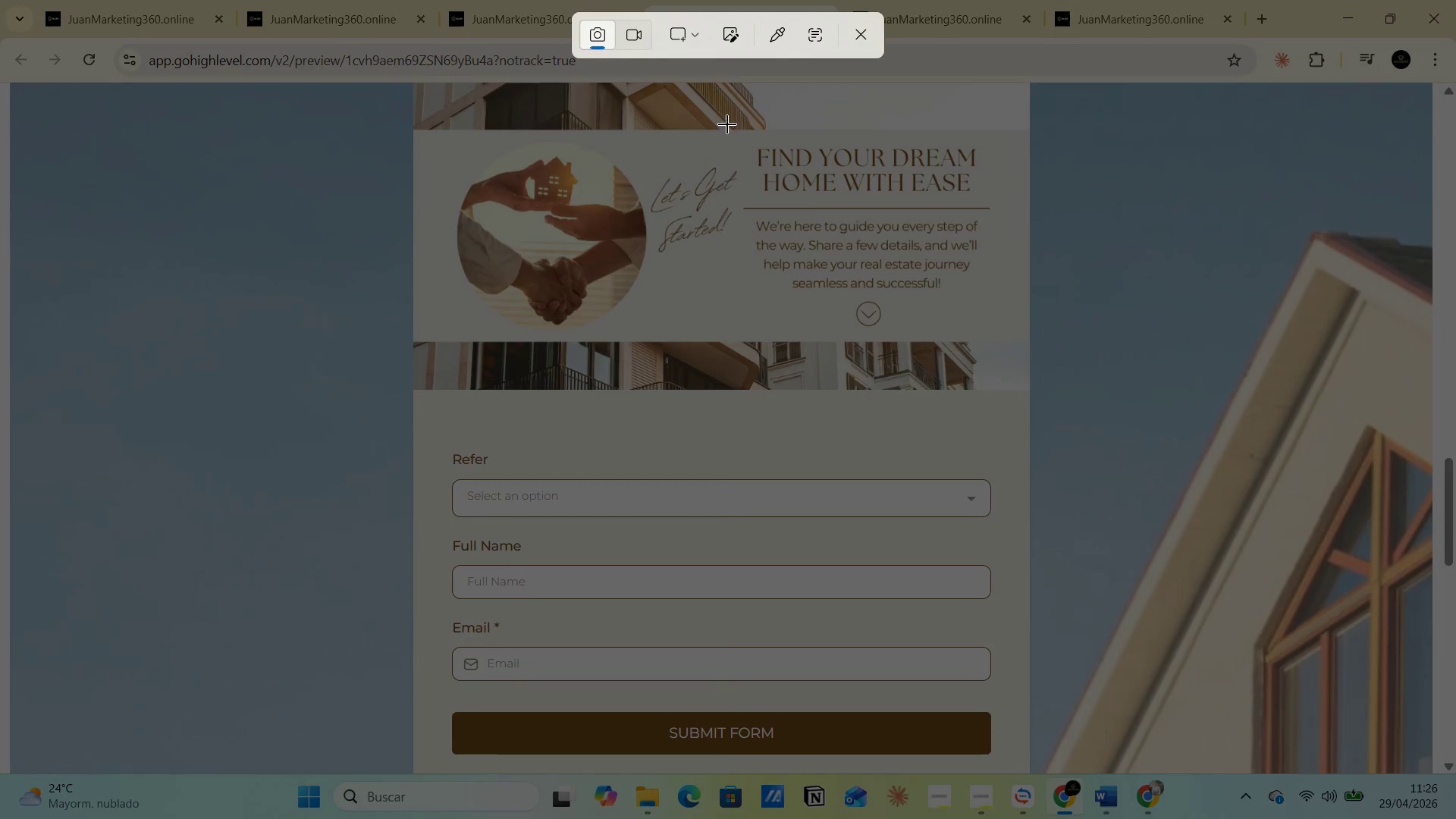 
left_click([701, 41])
 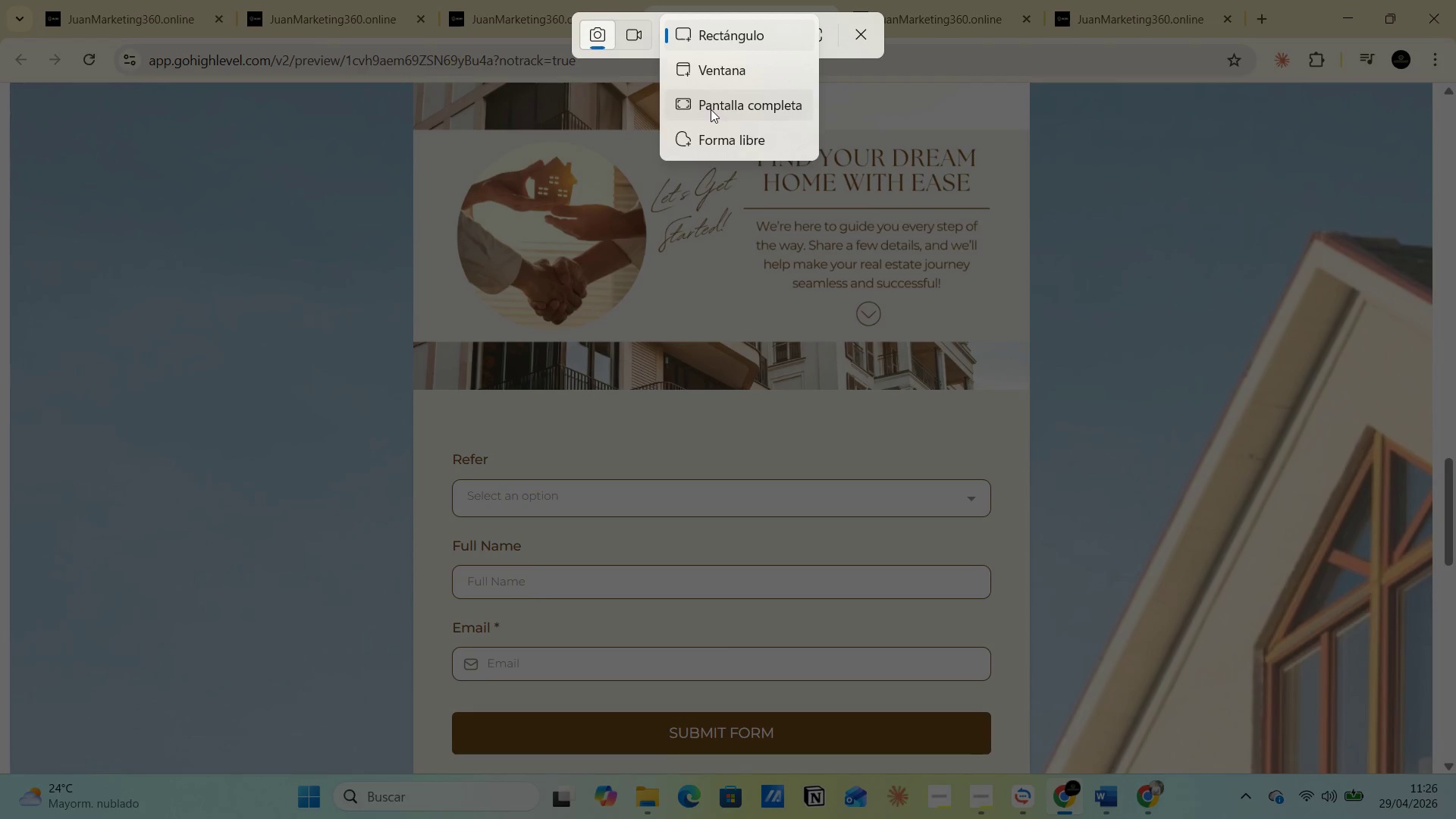 
left_click([712, 111])
 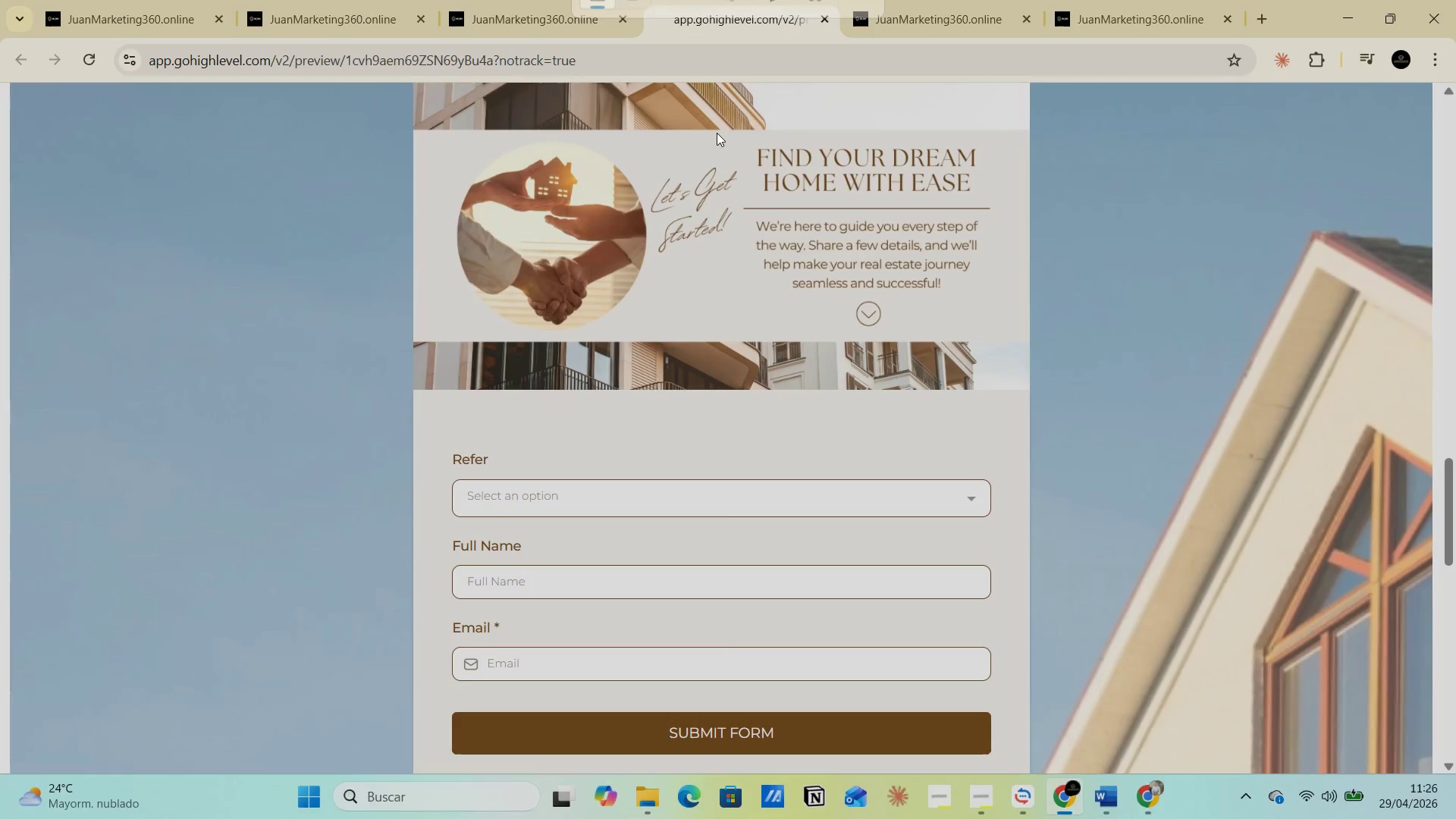 
key(Alt+AltLeft)
 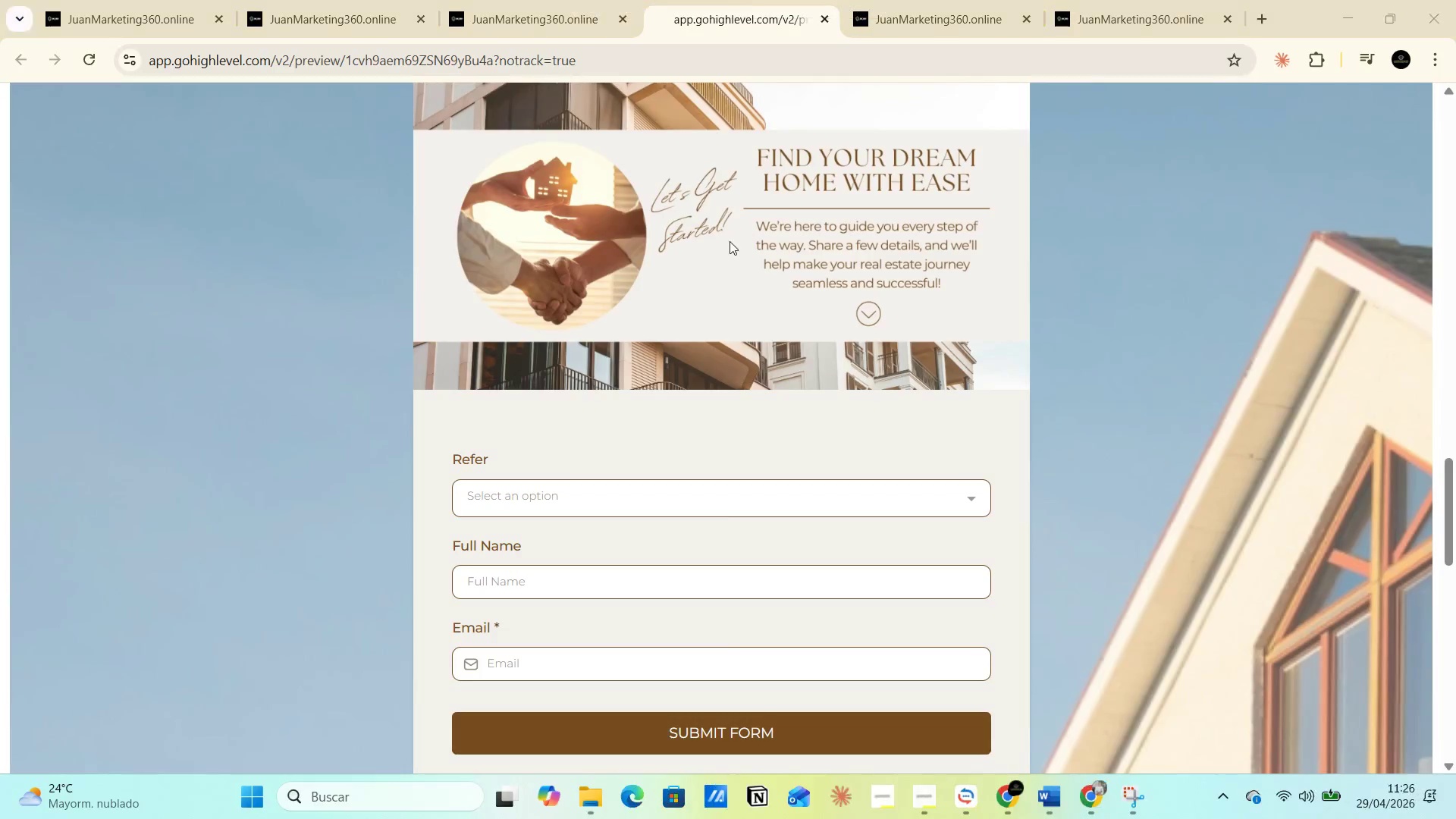 
key(Alt+Tab)
 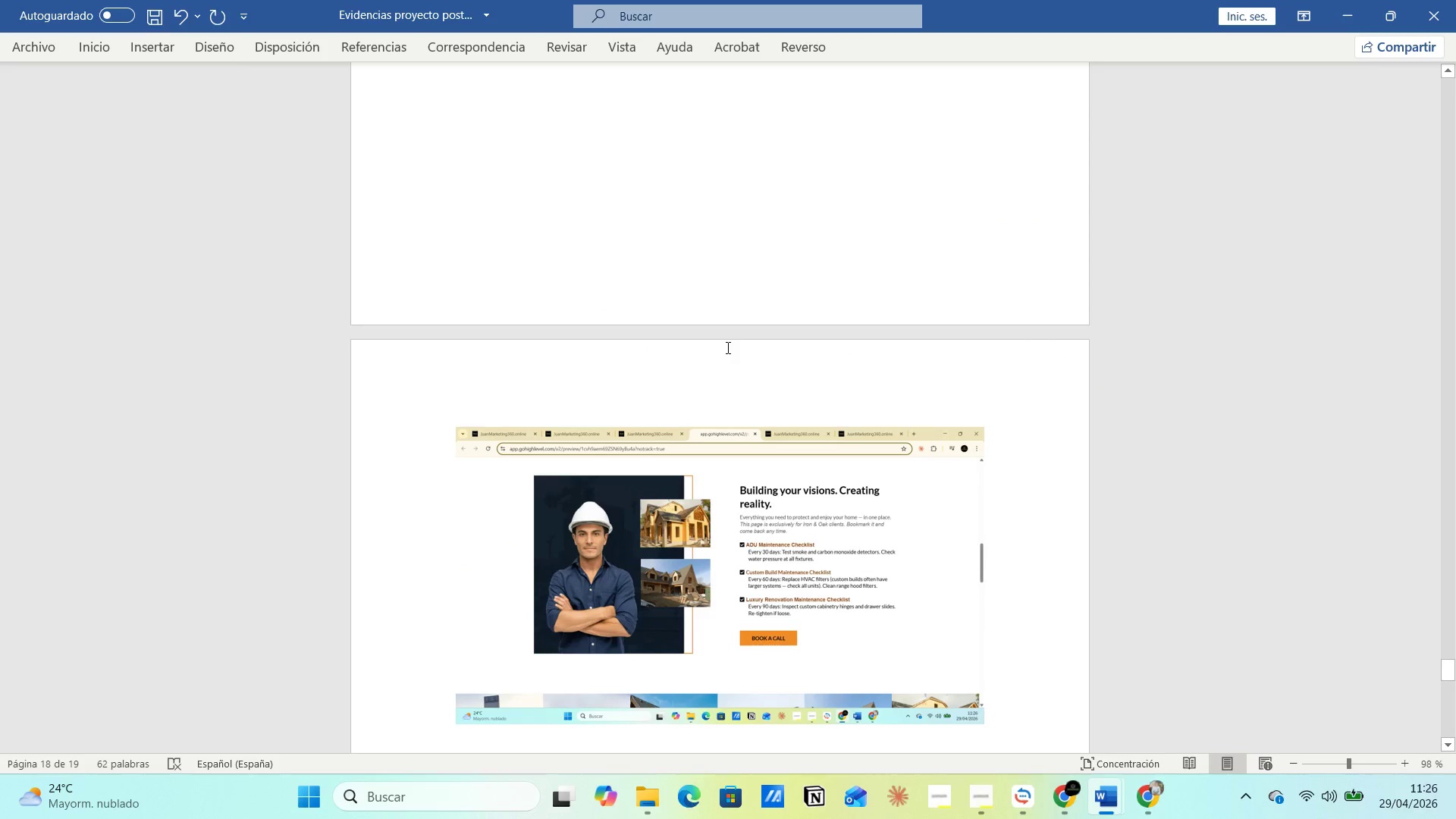 
key(Enter)
 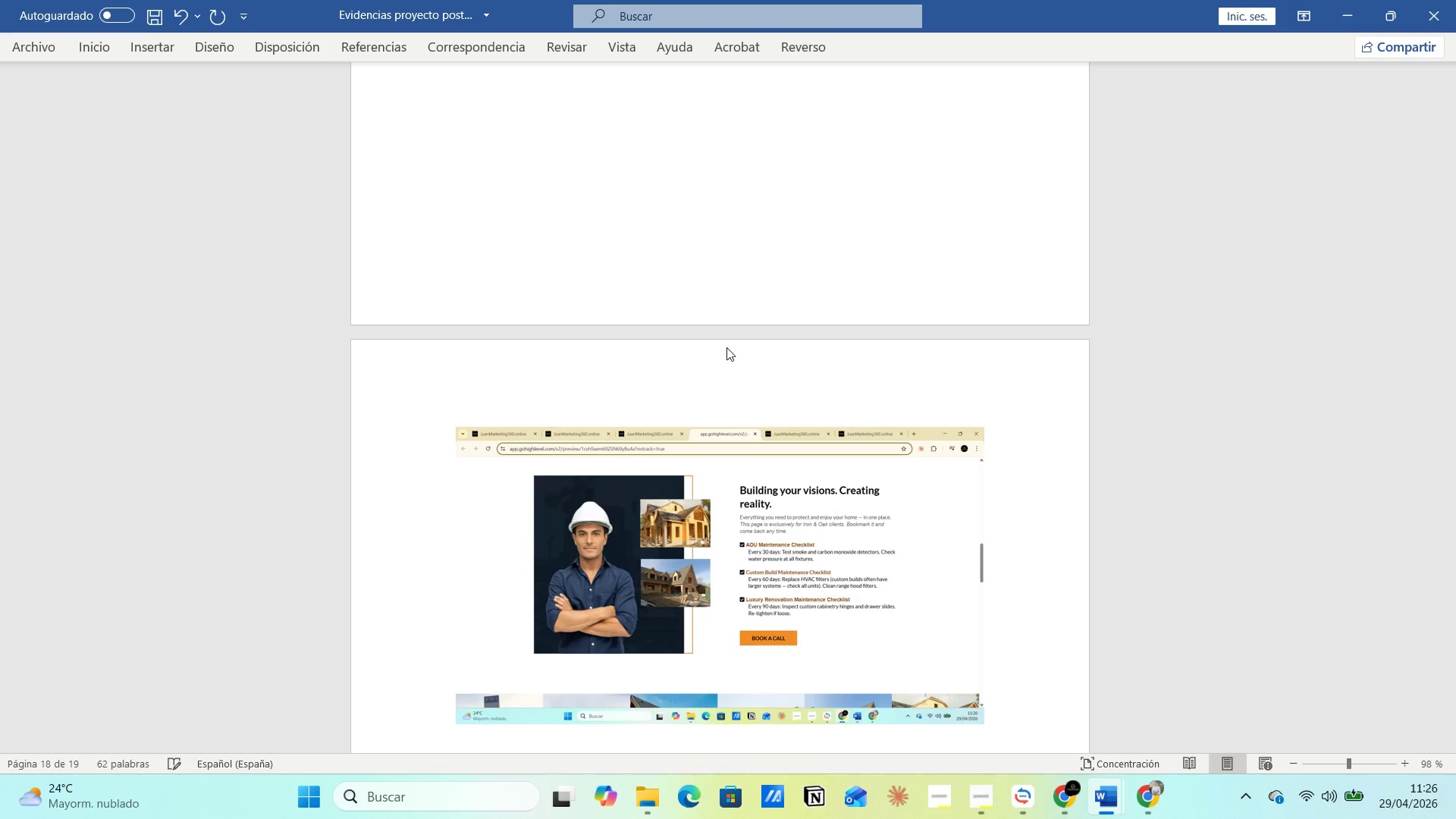 
key(Control+V)
 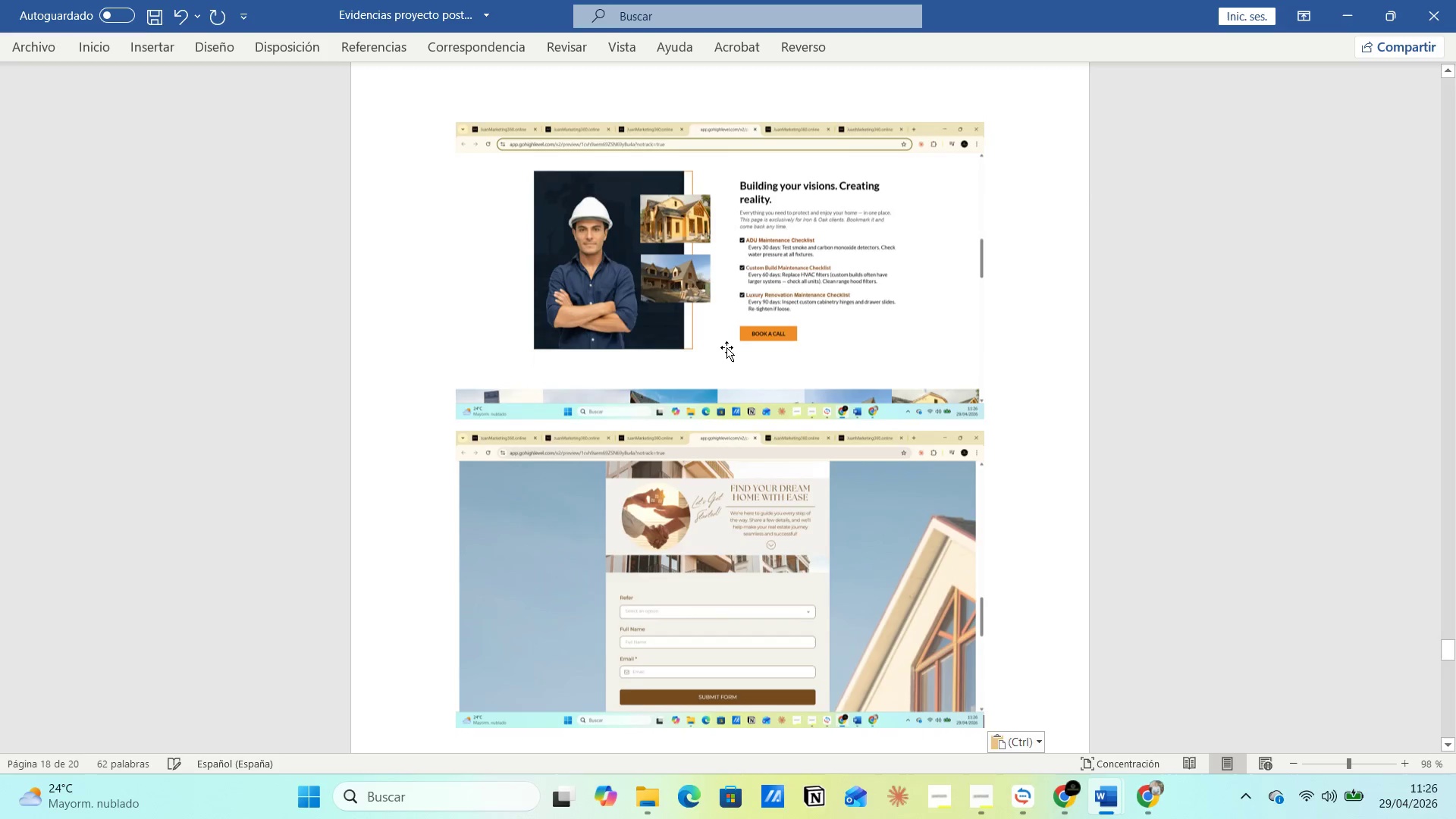 
key(Alt+AltLeft)
 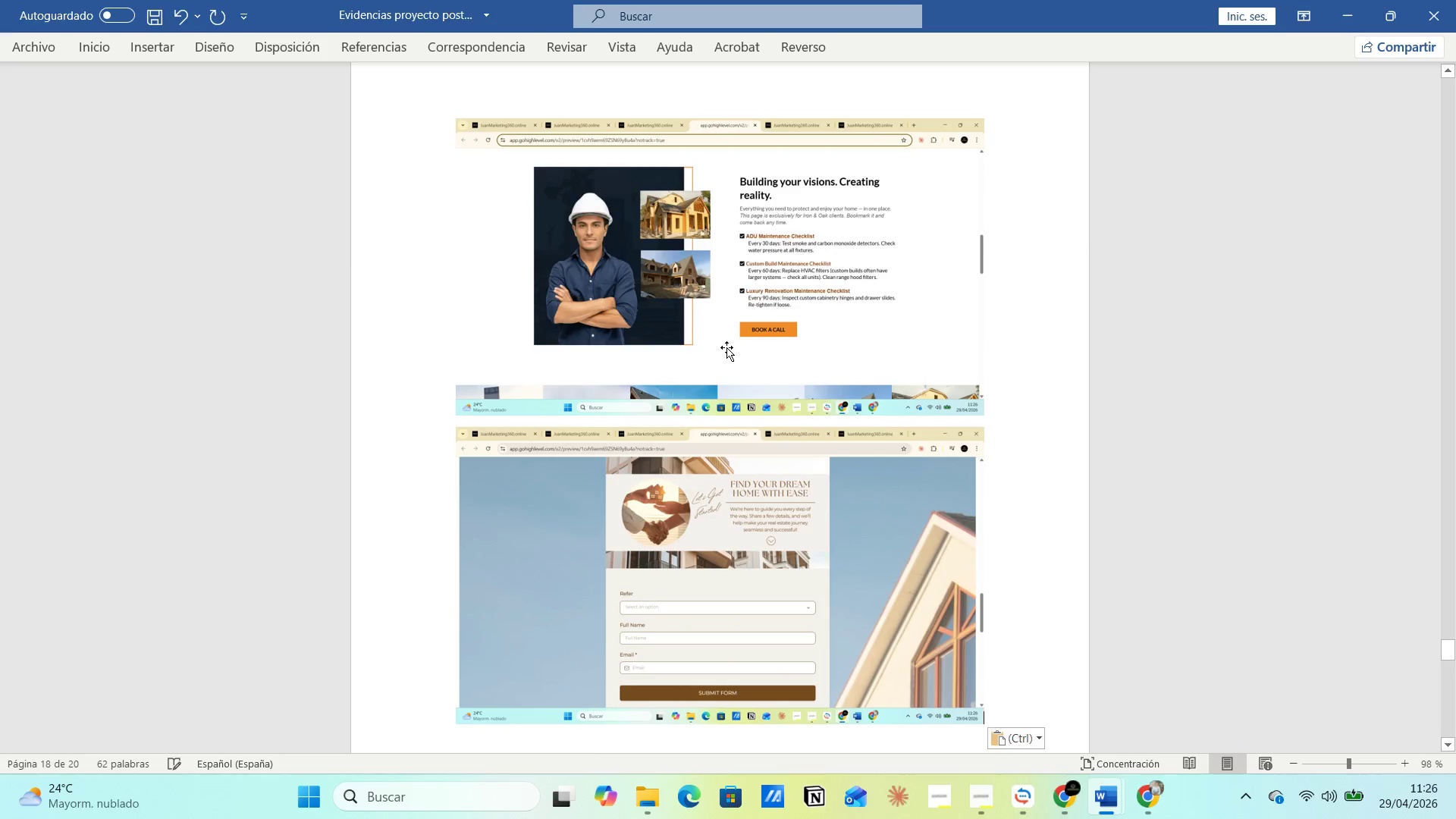 
key(Alt+Tab)
 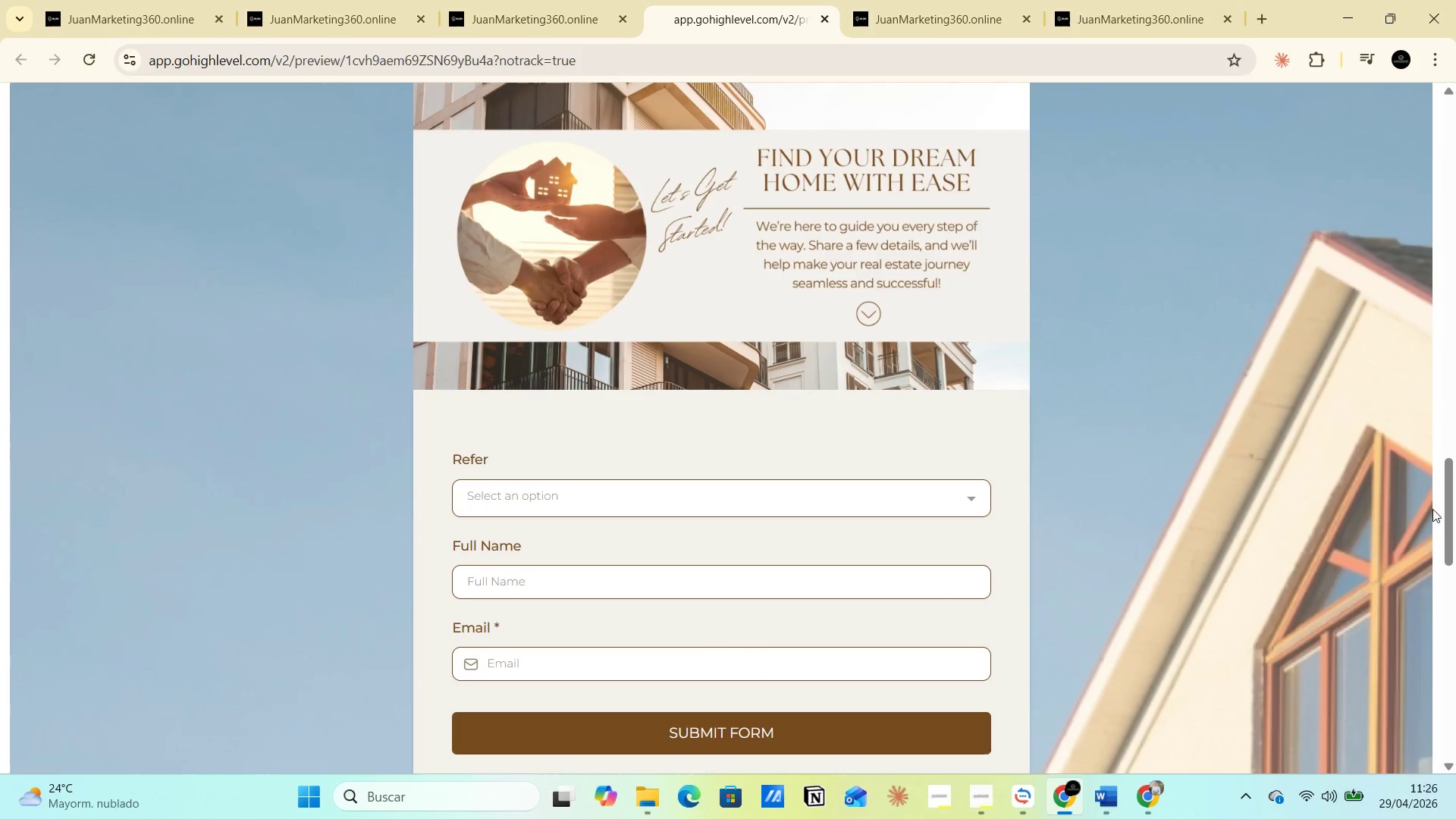 
left_click_drag(start_coordinate=[1451, 513], to_coordinate=[1455, 610])
 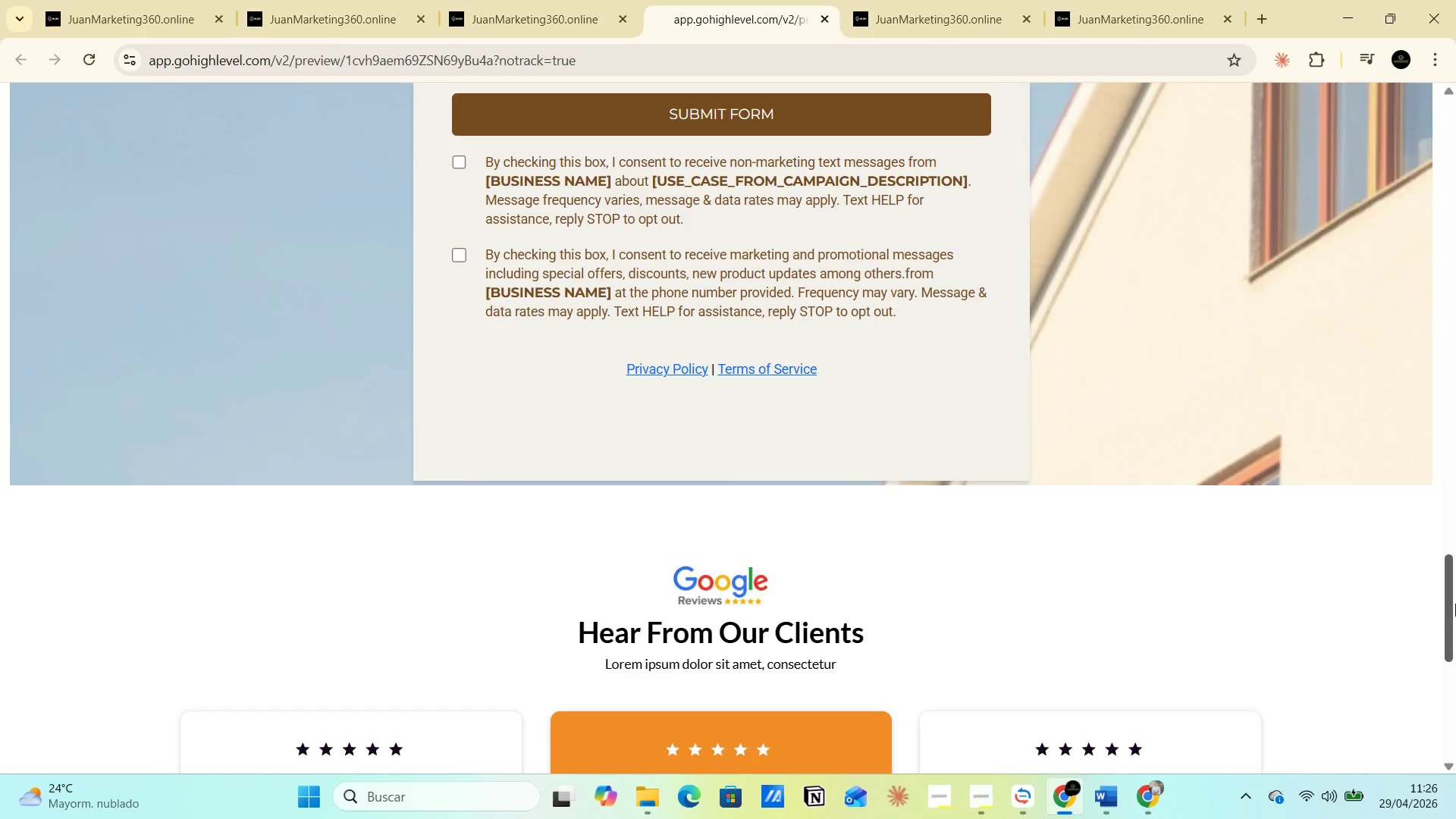 
key(PrintScreen)
 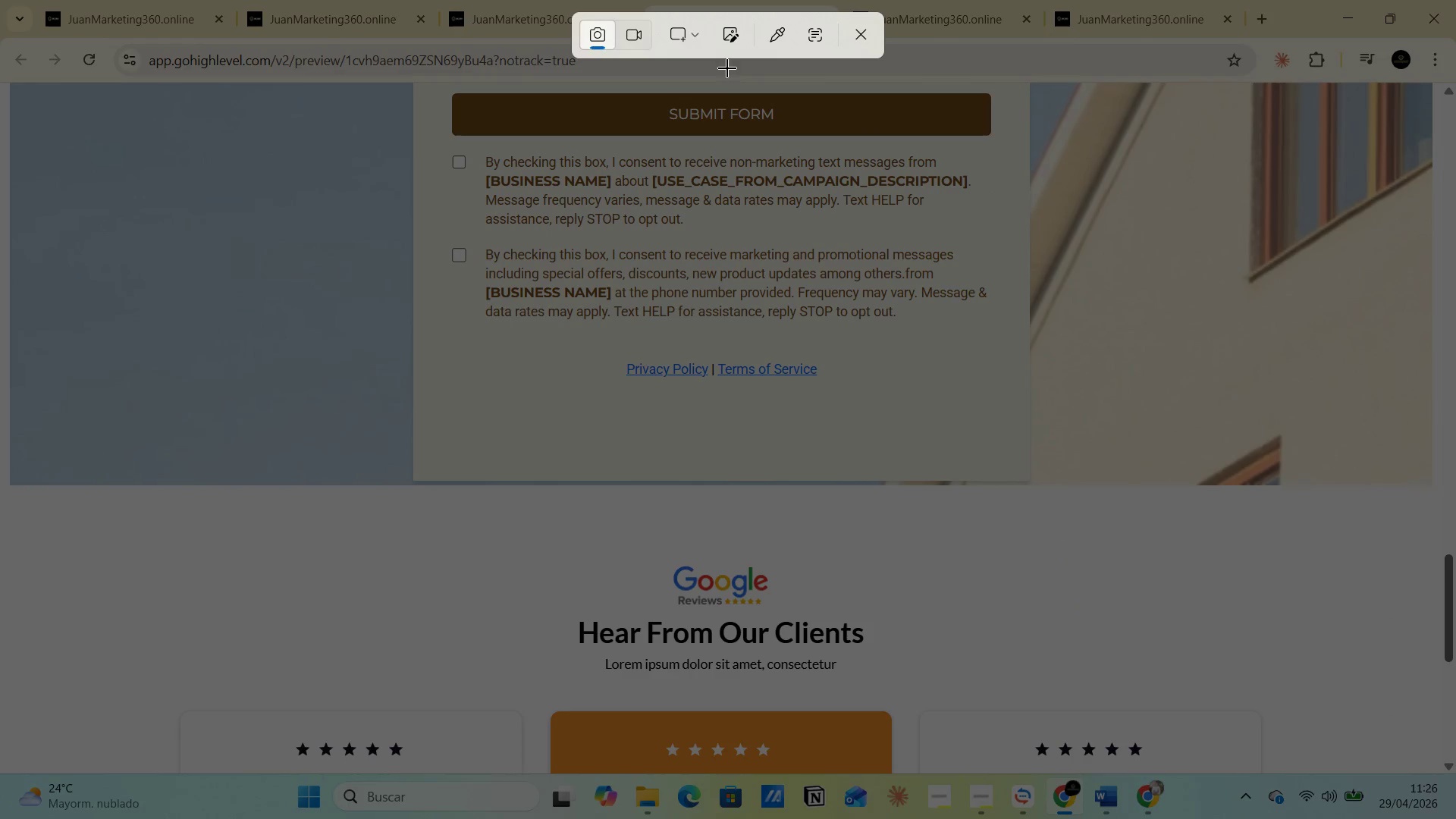 
left_click([698, 39])
 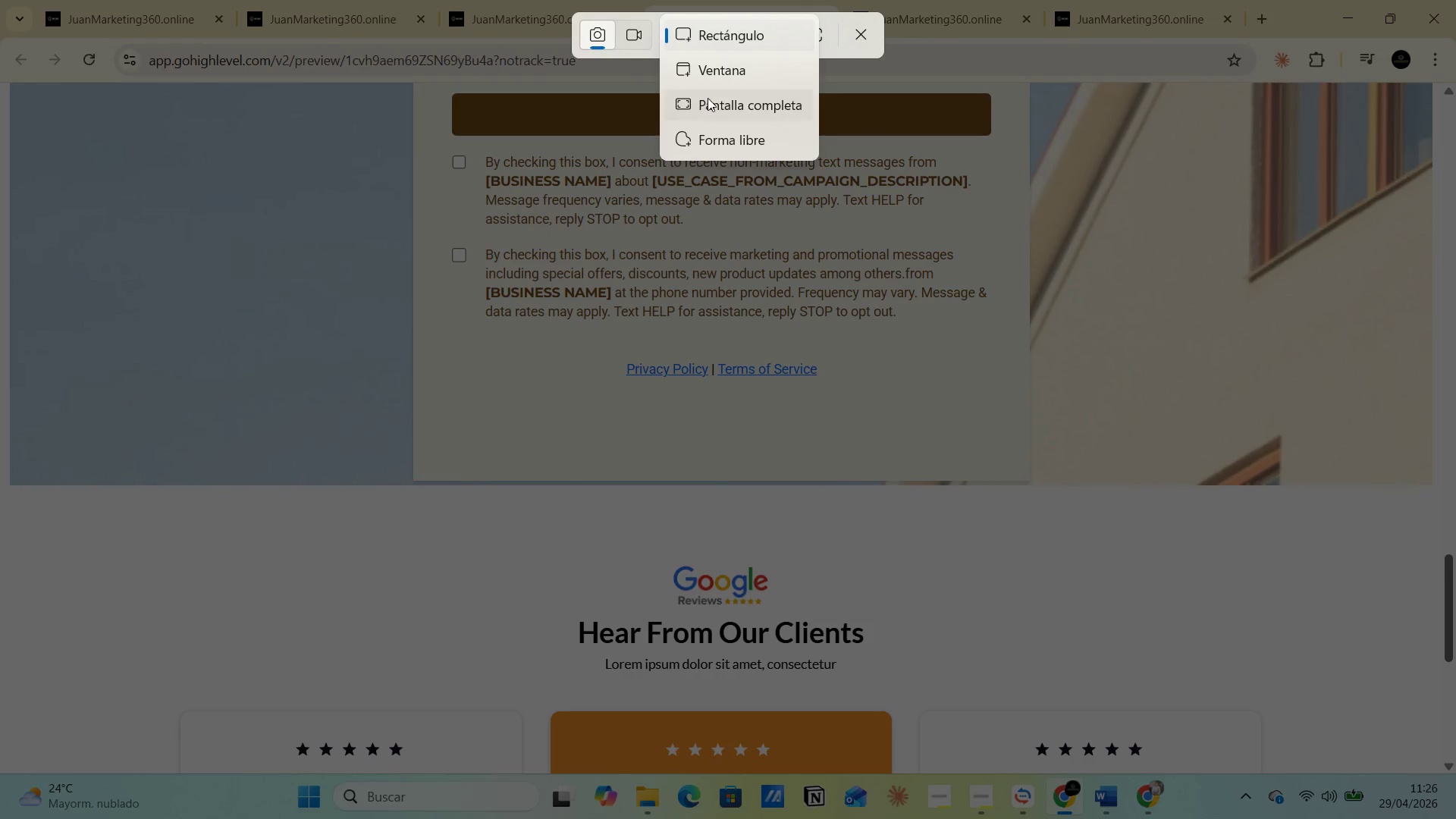 
left_click([711, 108])
 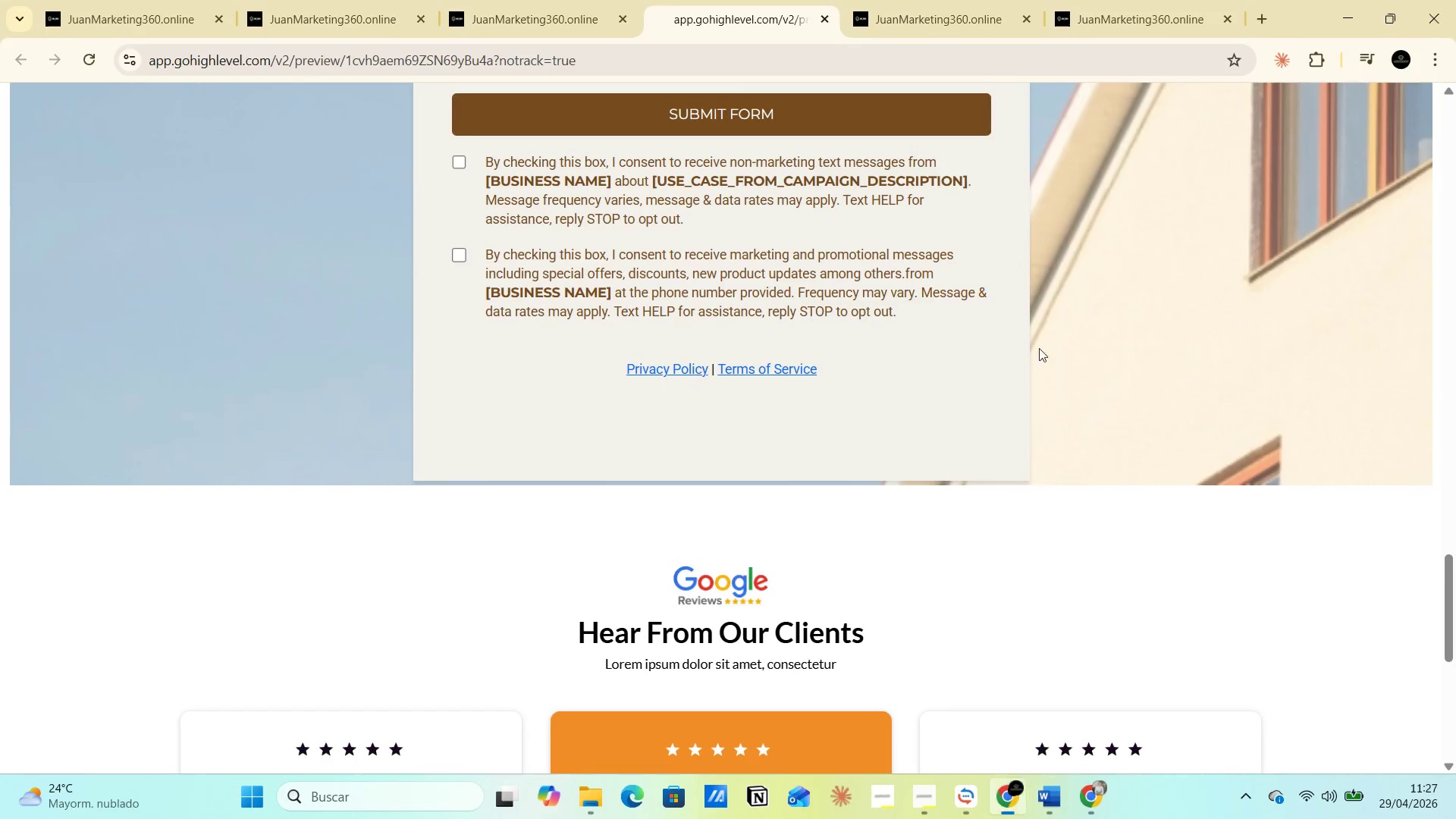 
key(Alt+AltLeft)
 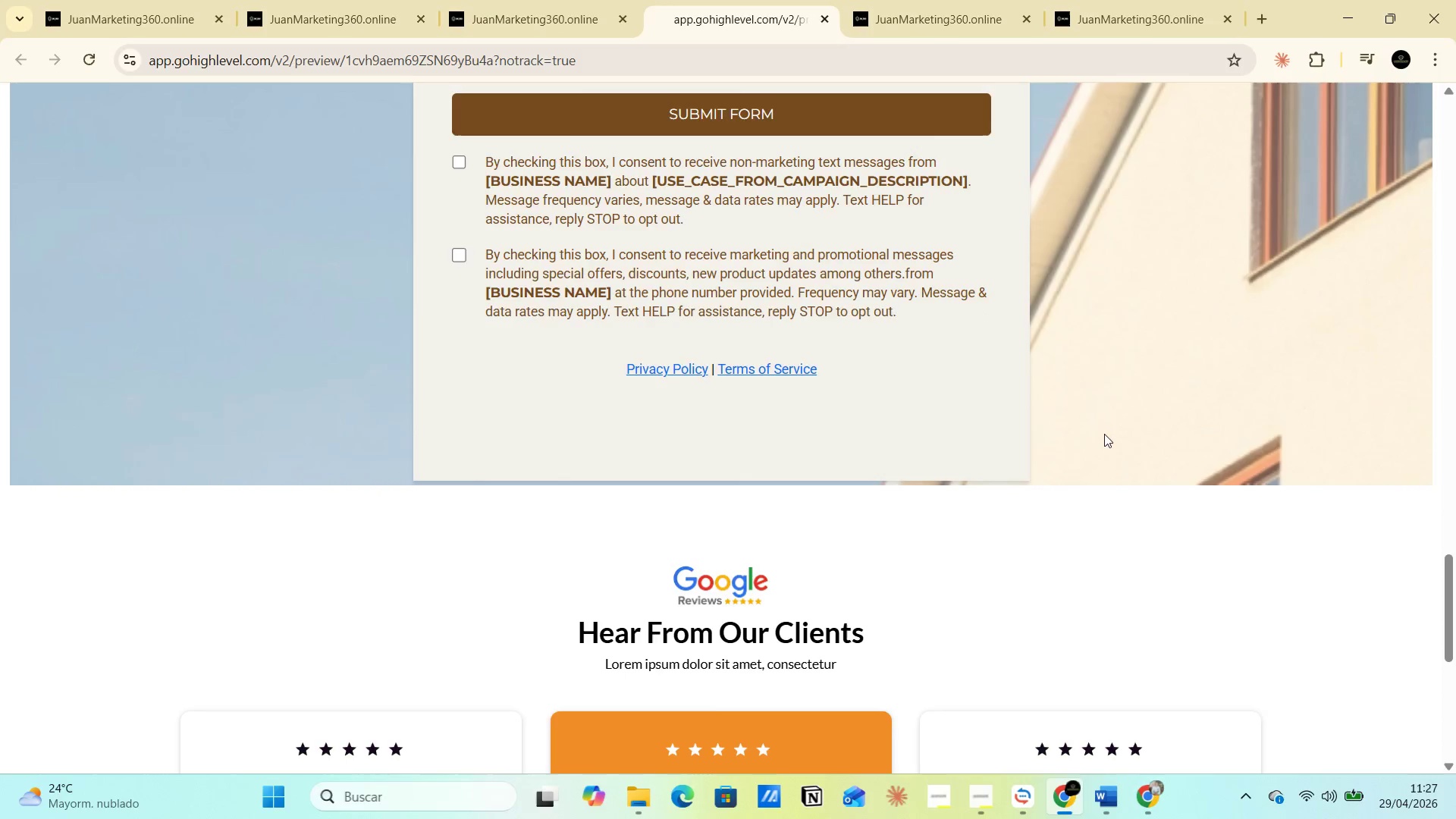 
key(Alt+Tab)
 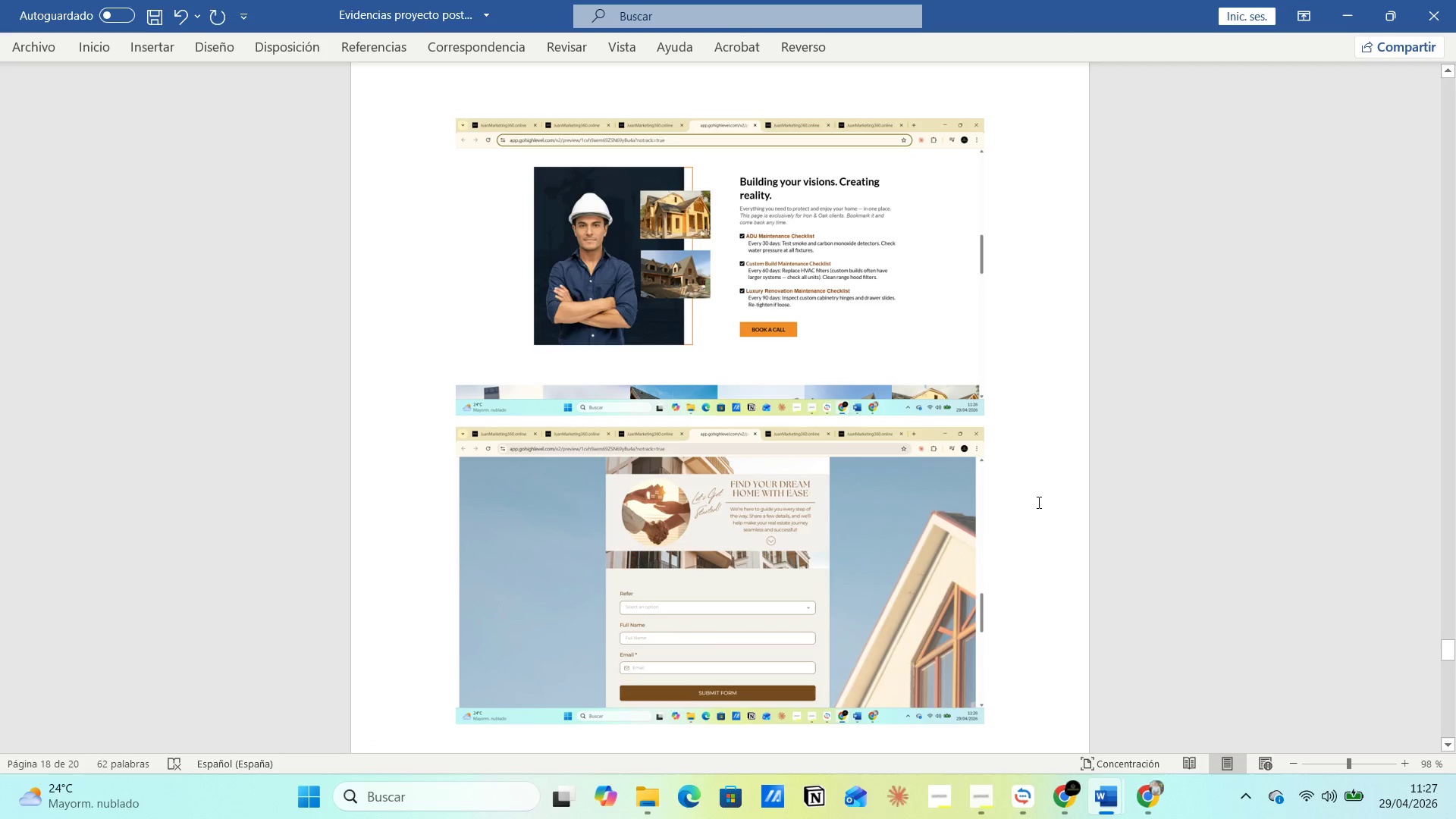 
key(Enter)
 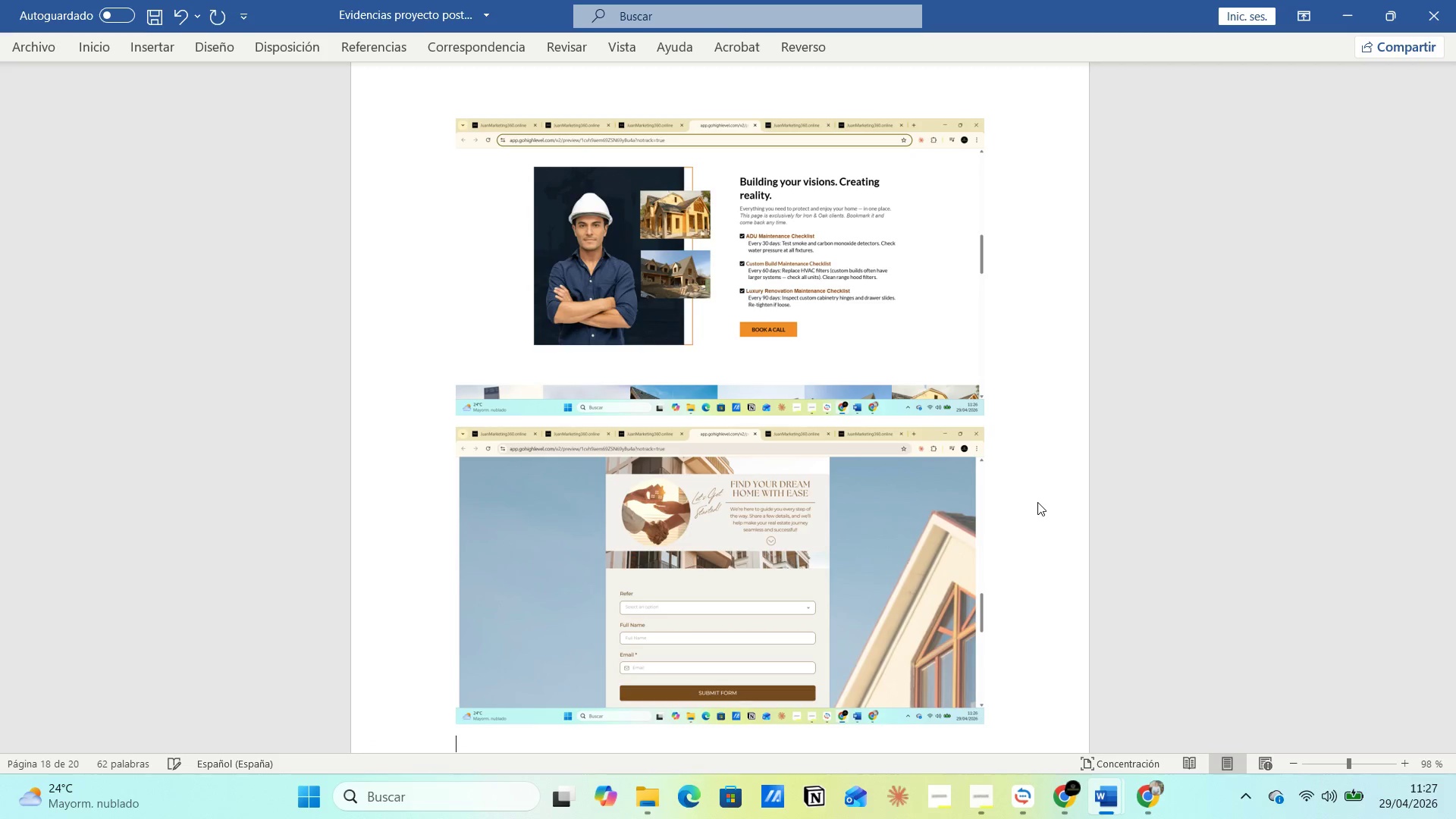 
key(Control+V)
 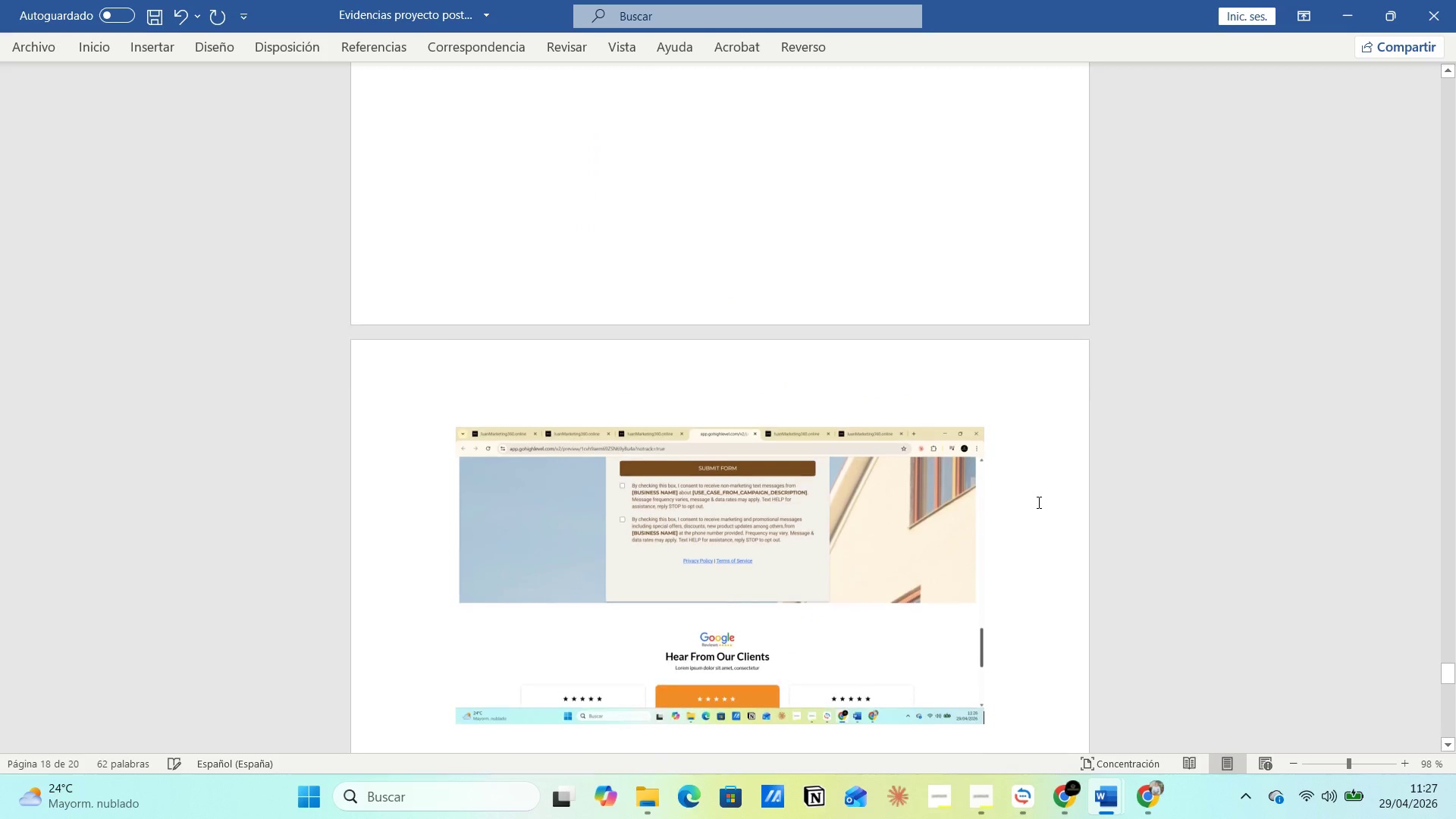 
key(Alt+AltLeft)
 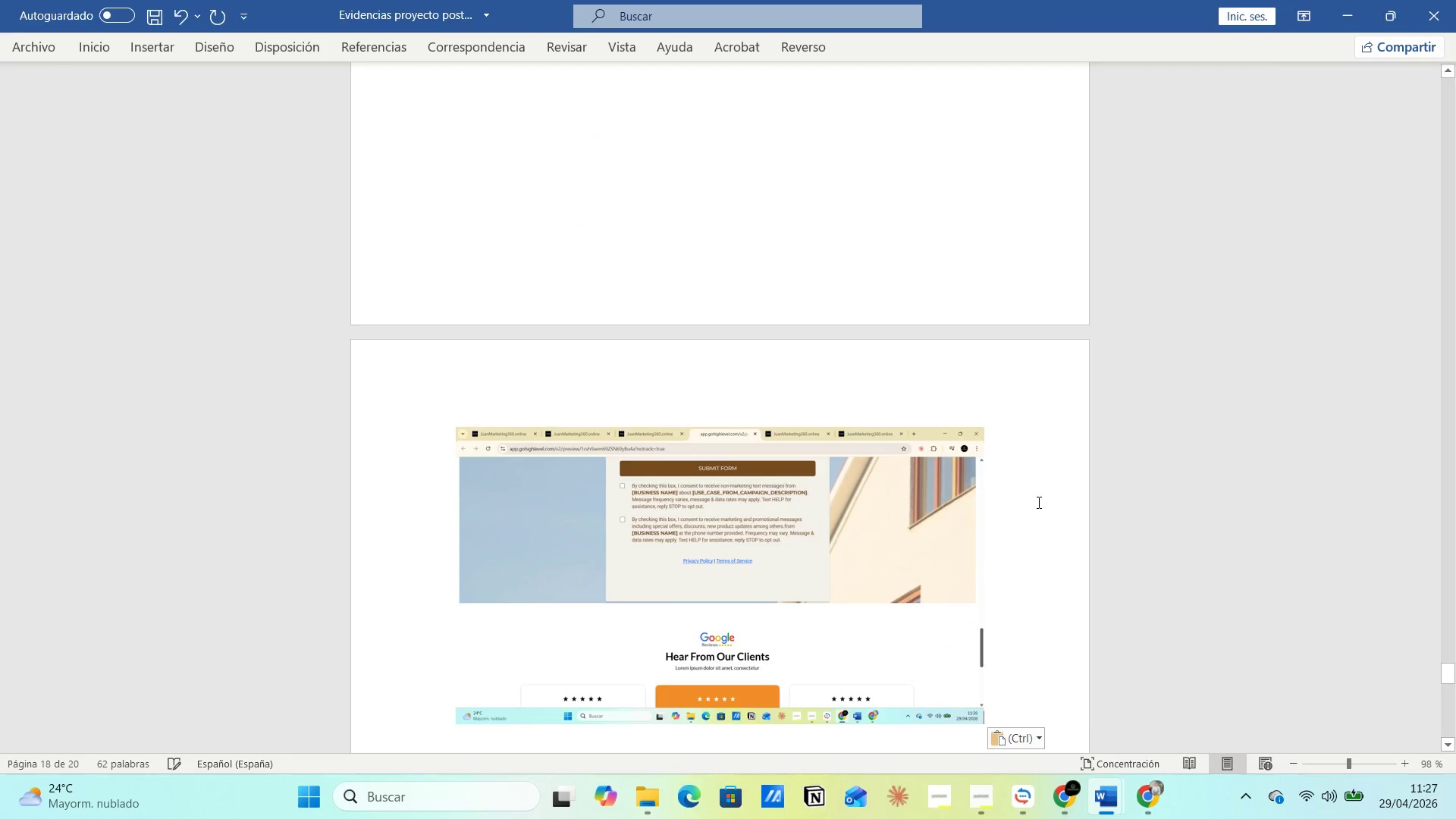 
key(Alt+Tab)
 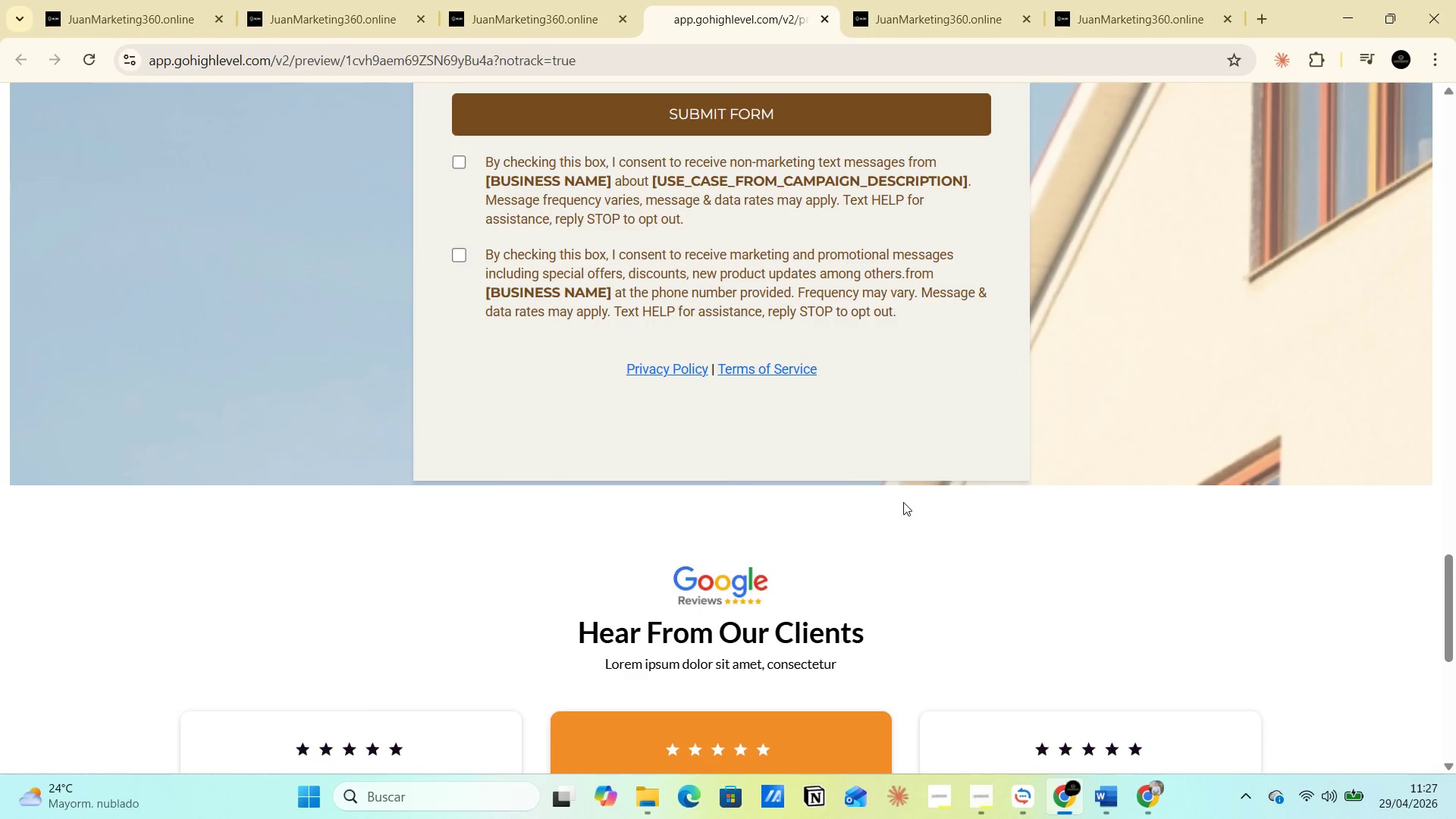 
scroll: coordinate [896, 502], scroll_direction: down, amount: 5.0
 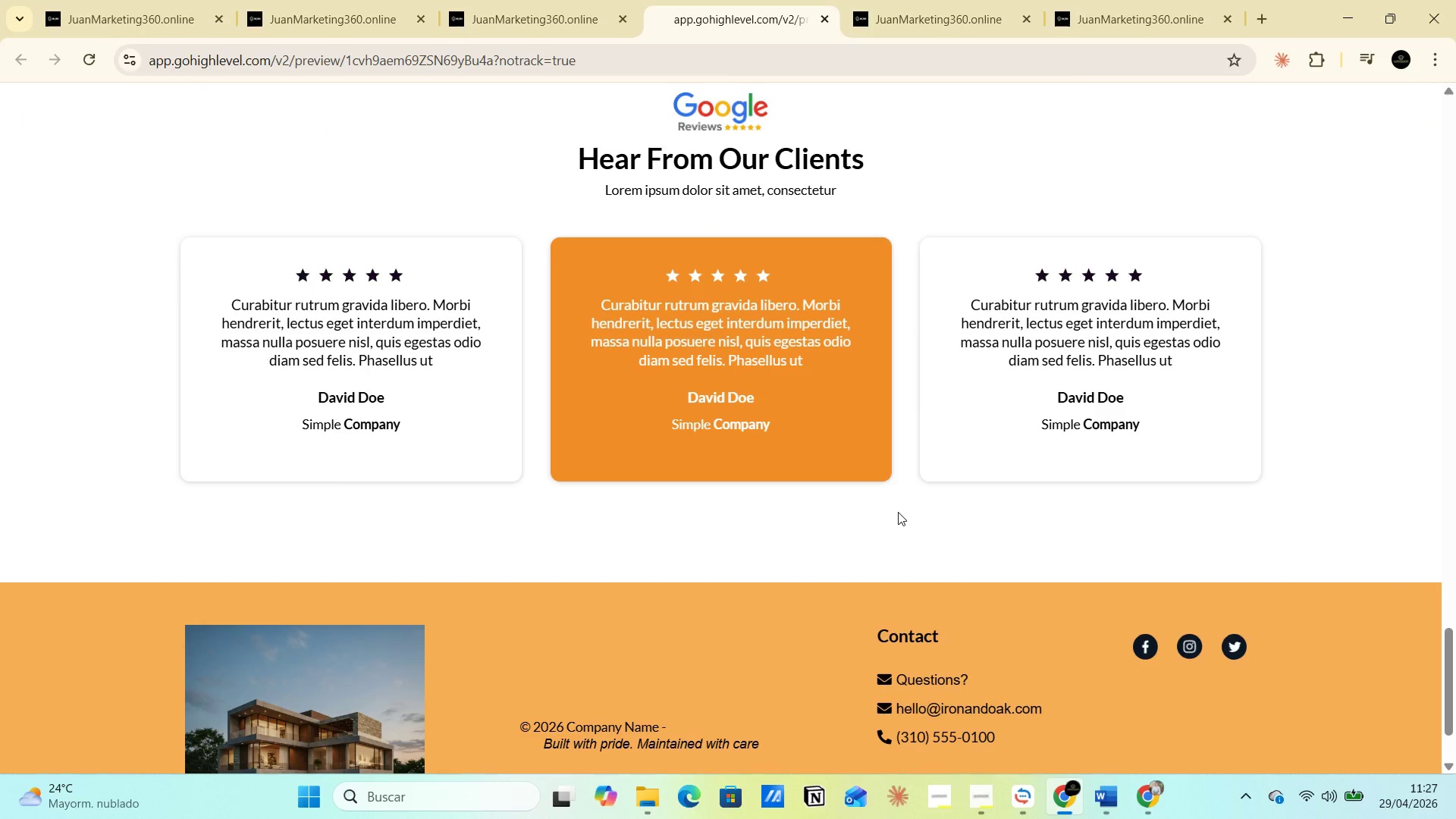 
scroll: coordinate [898, 512], scroll_direction: up, amount: 1.0
 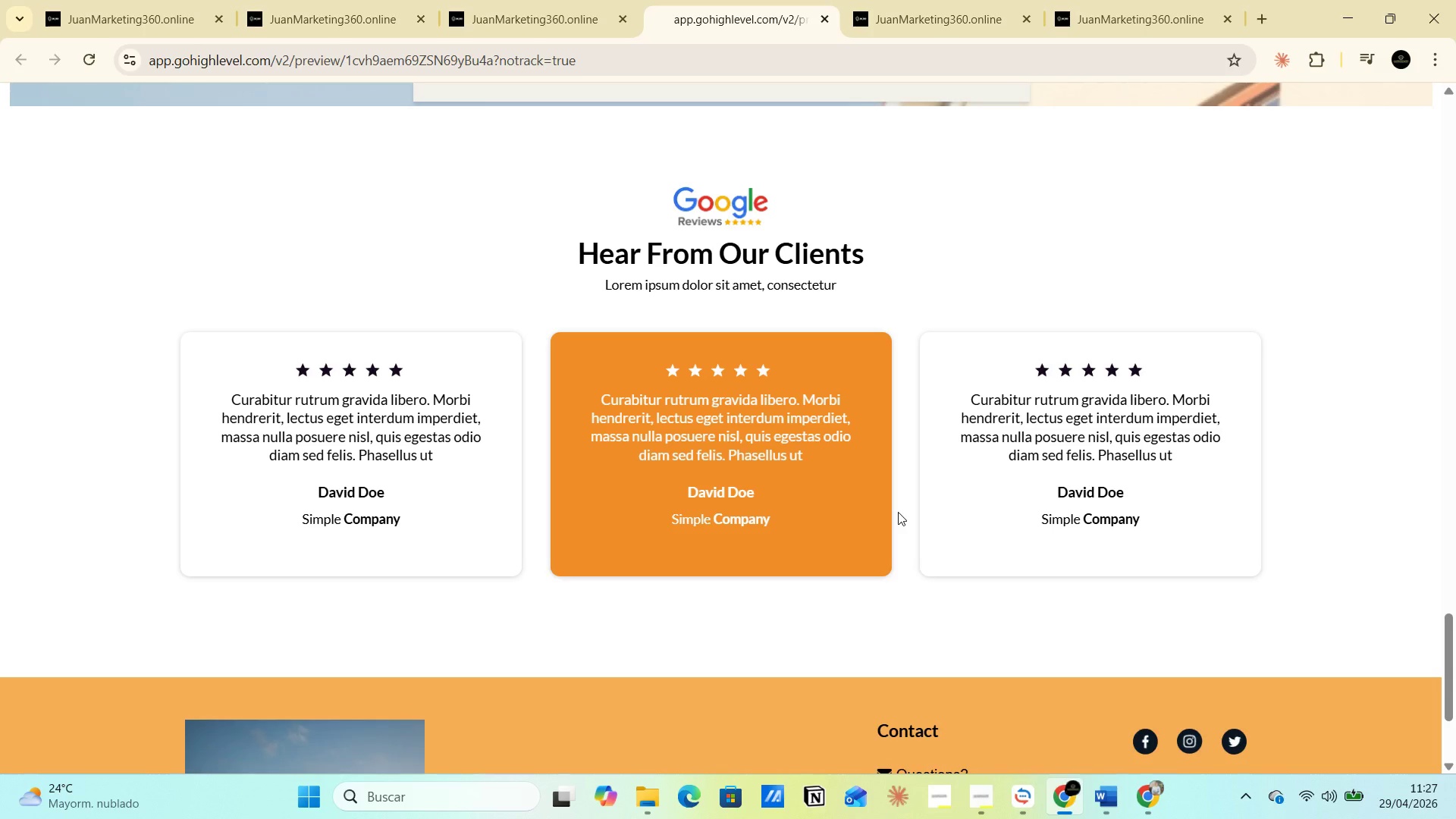 
scroll: coordinate [898, 512], scroll_direction: down, amount: 7.0
 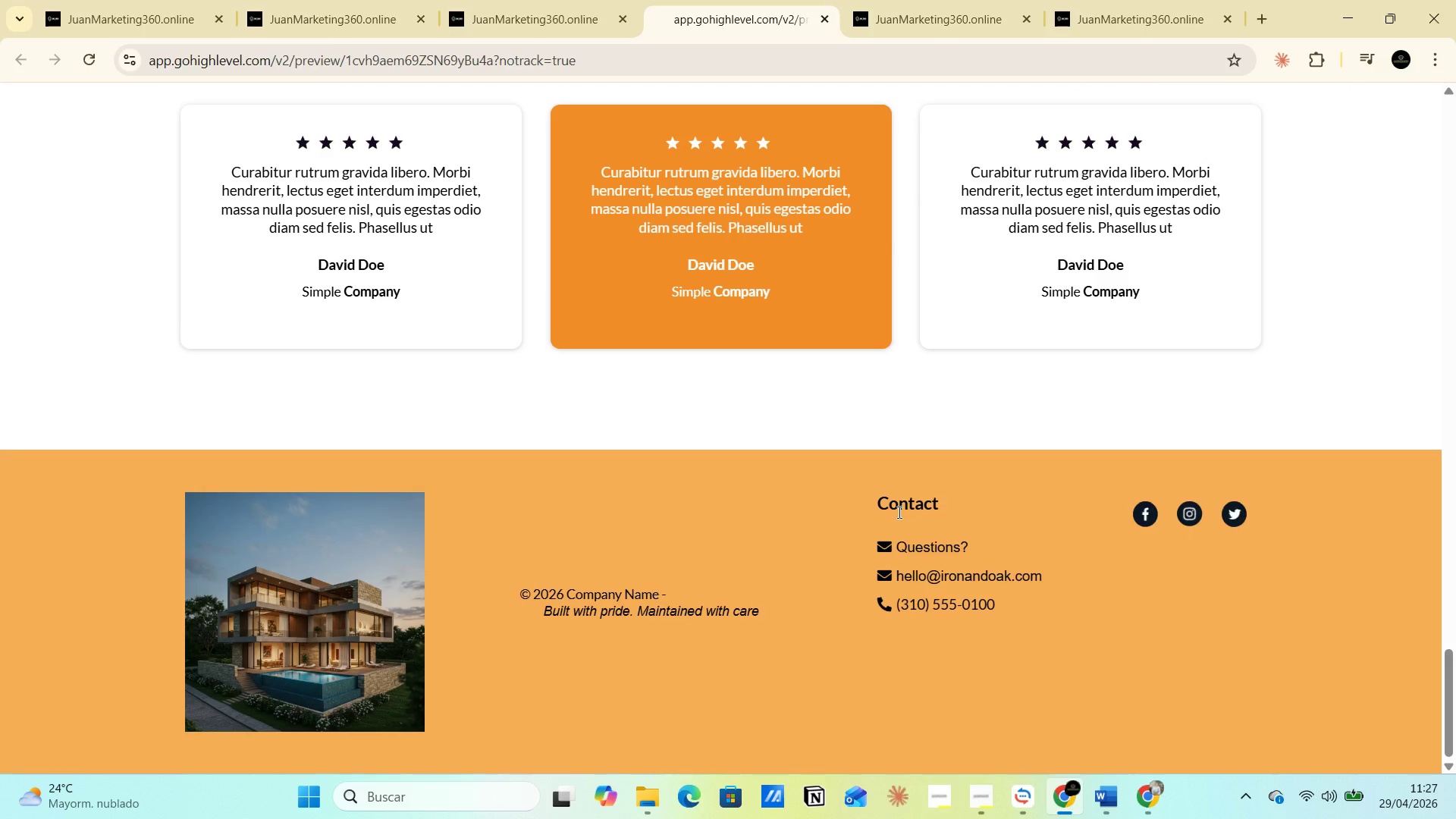 
scroll: coordinate [898, 512], scroll_direction: up, amount: 3.0
 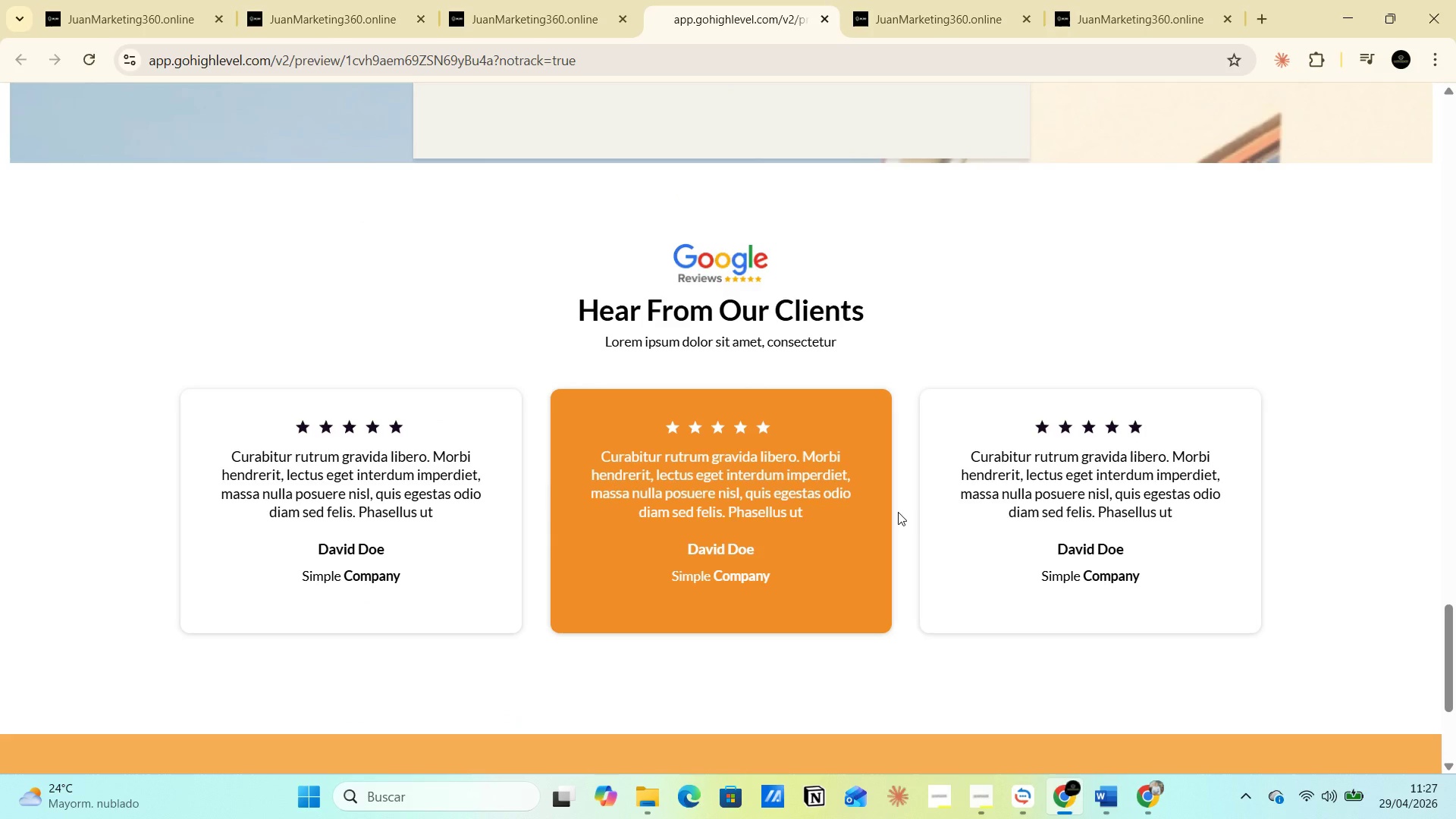 
key(PrintScreen)
 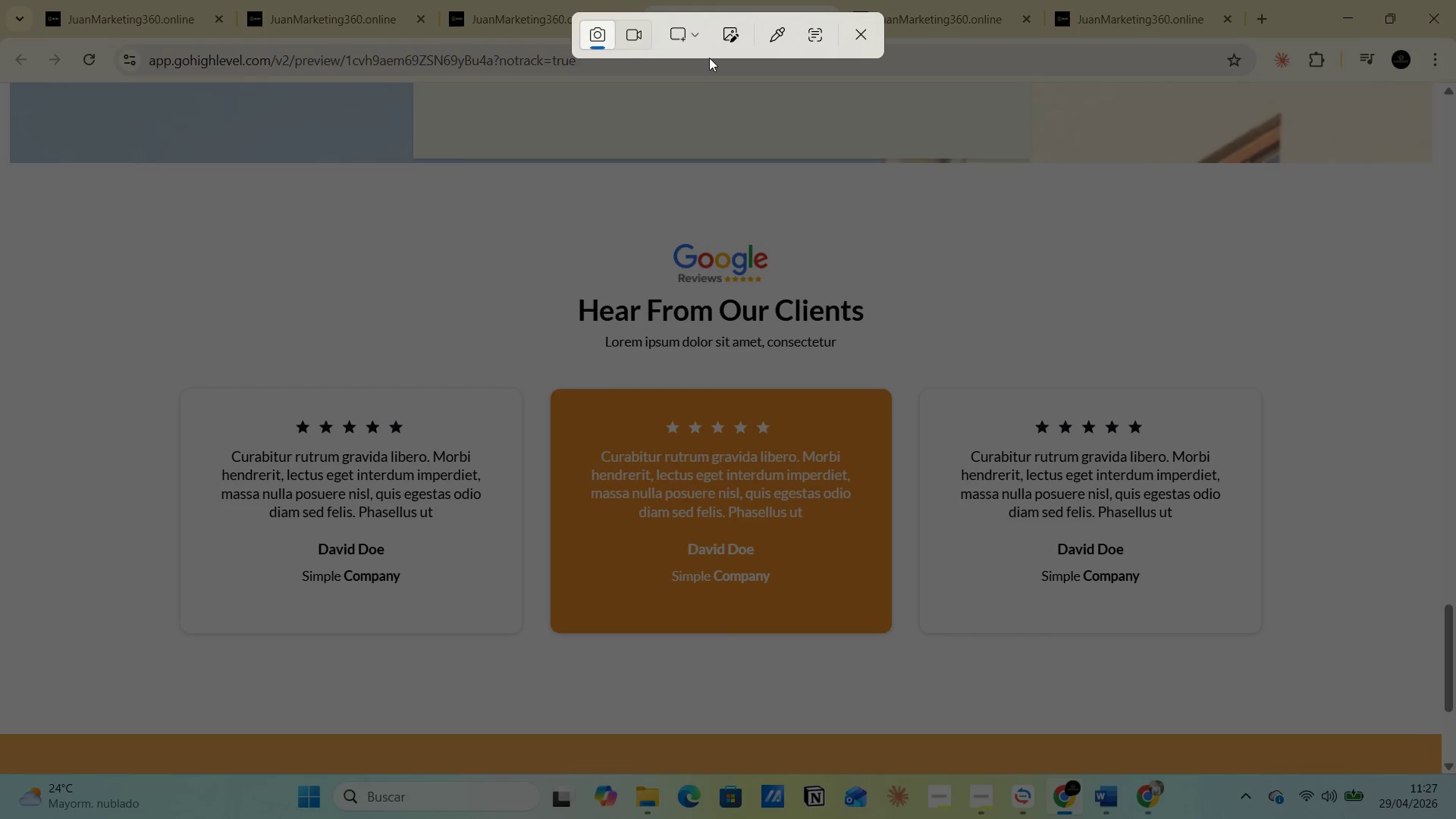 
left_click([701, 36])
 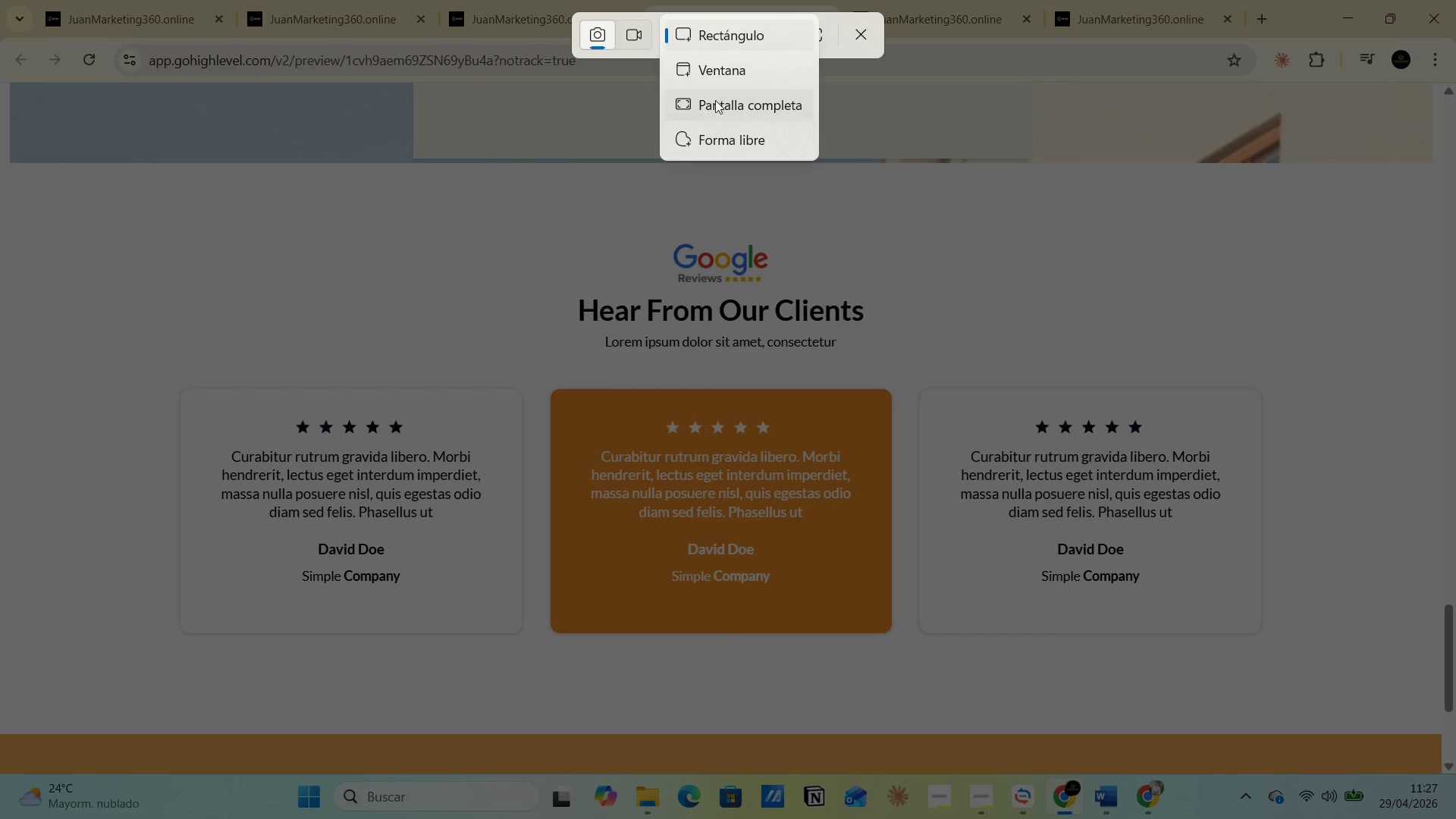 
left_click([718, 104])
 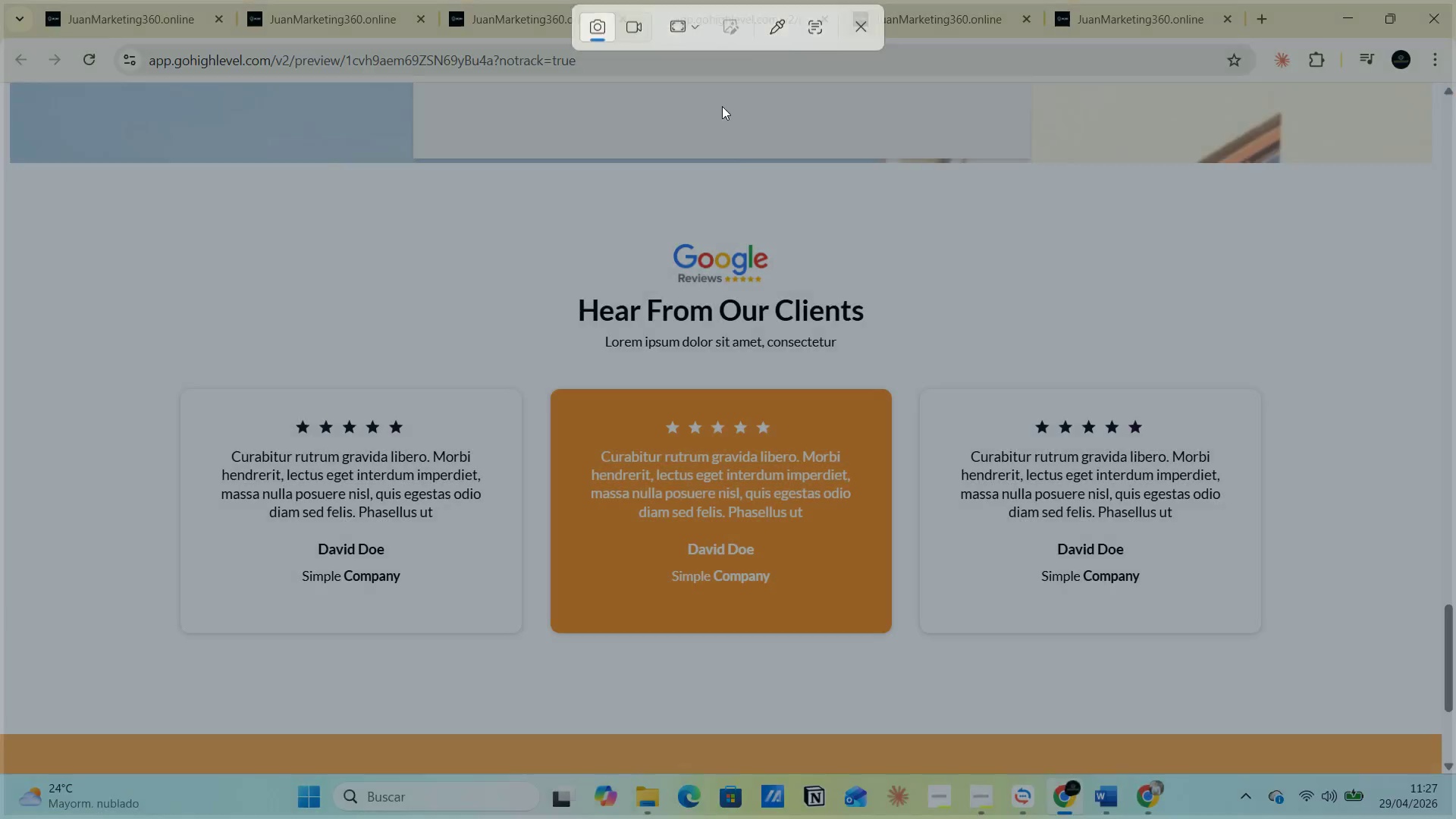 
key(Alt+AltLeft)
 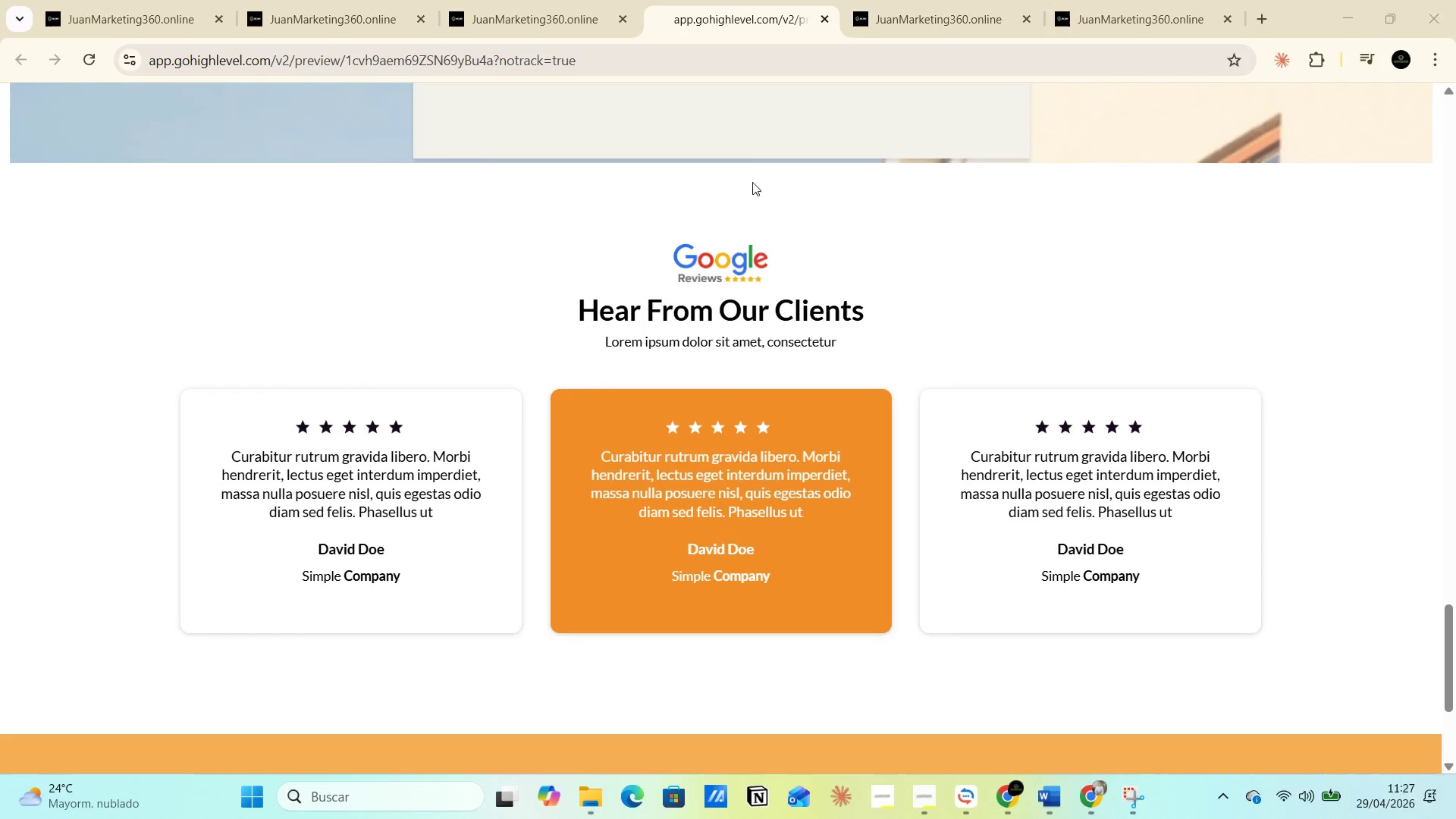 
key(Alt+Tab)
 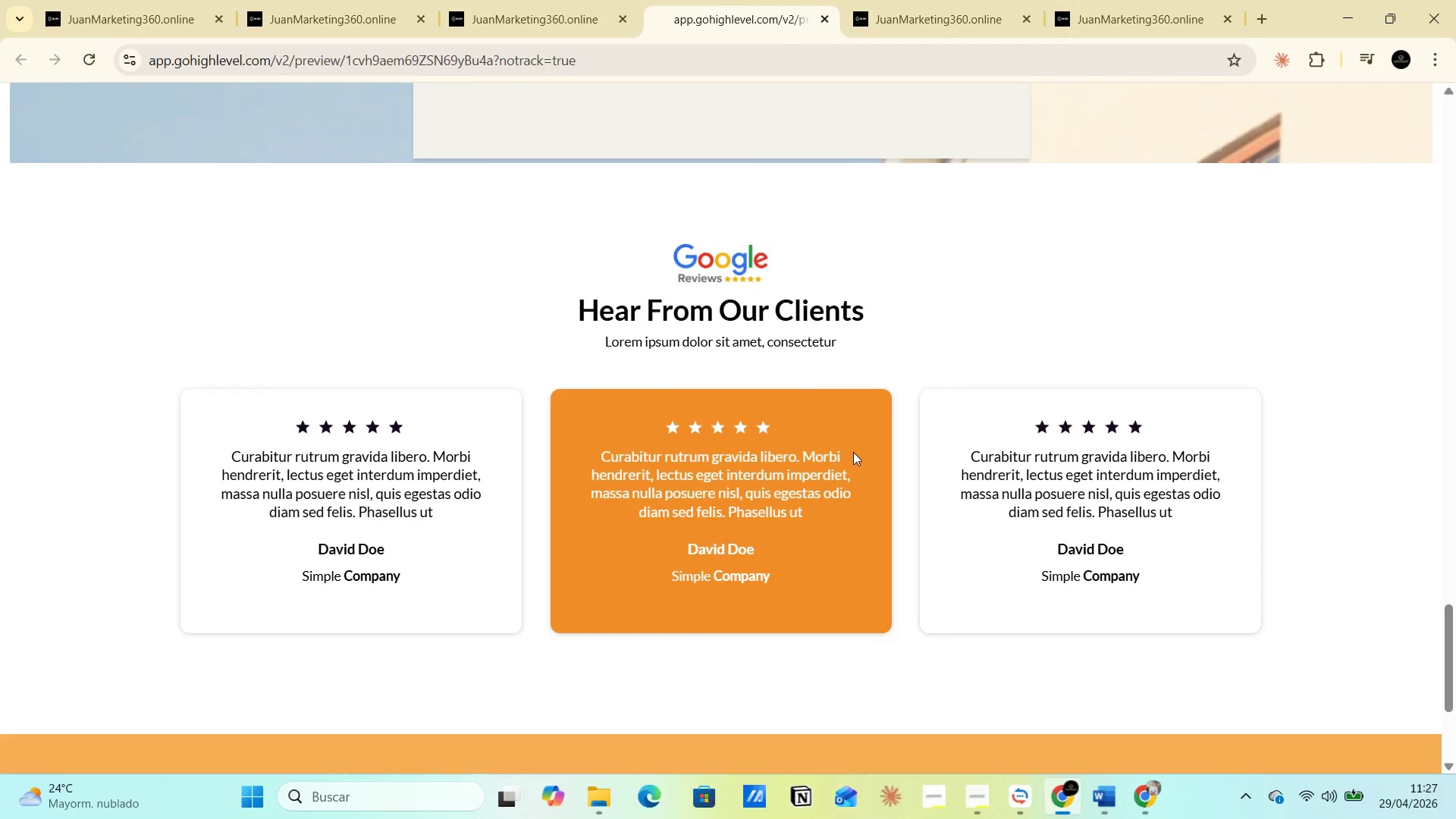 
key(Alt+AltLeft)
 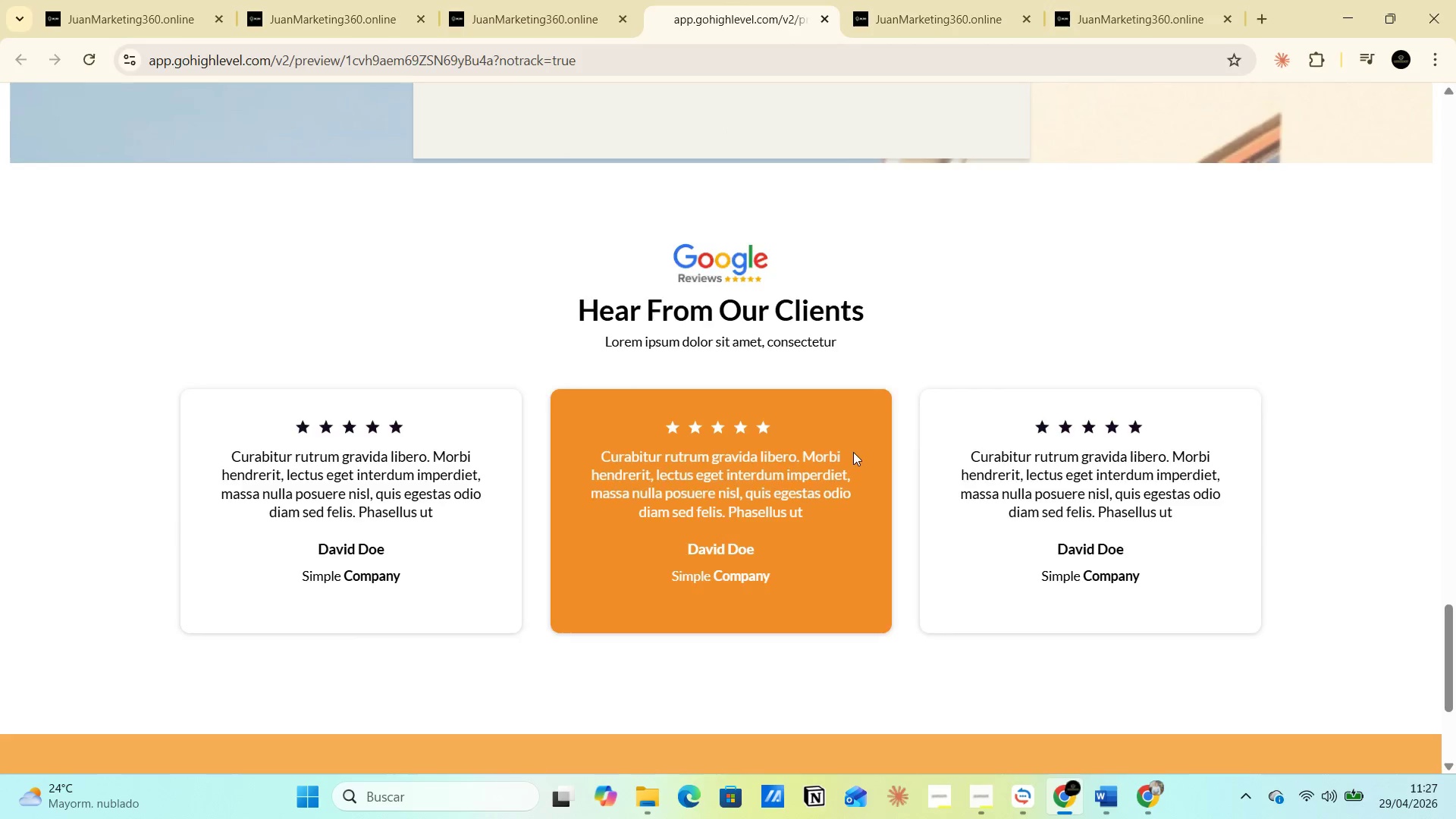 
key(Alt+Tab)
 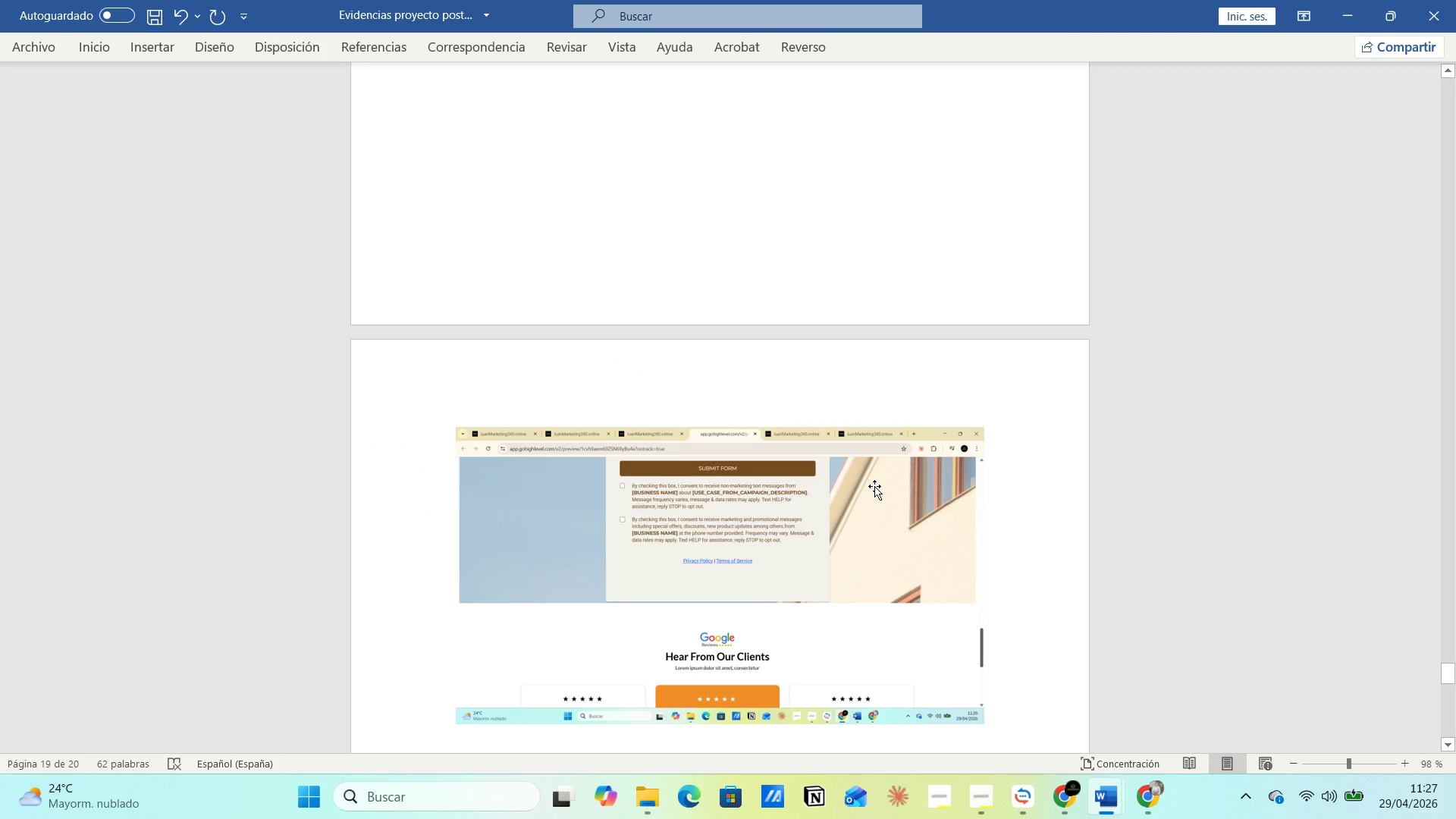 
key(Enter)
 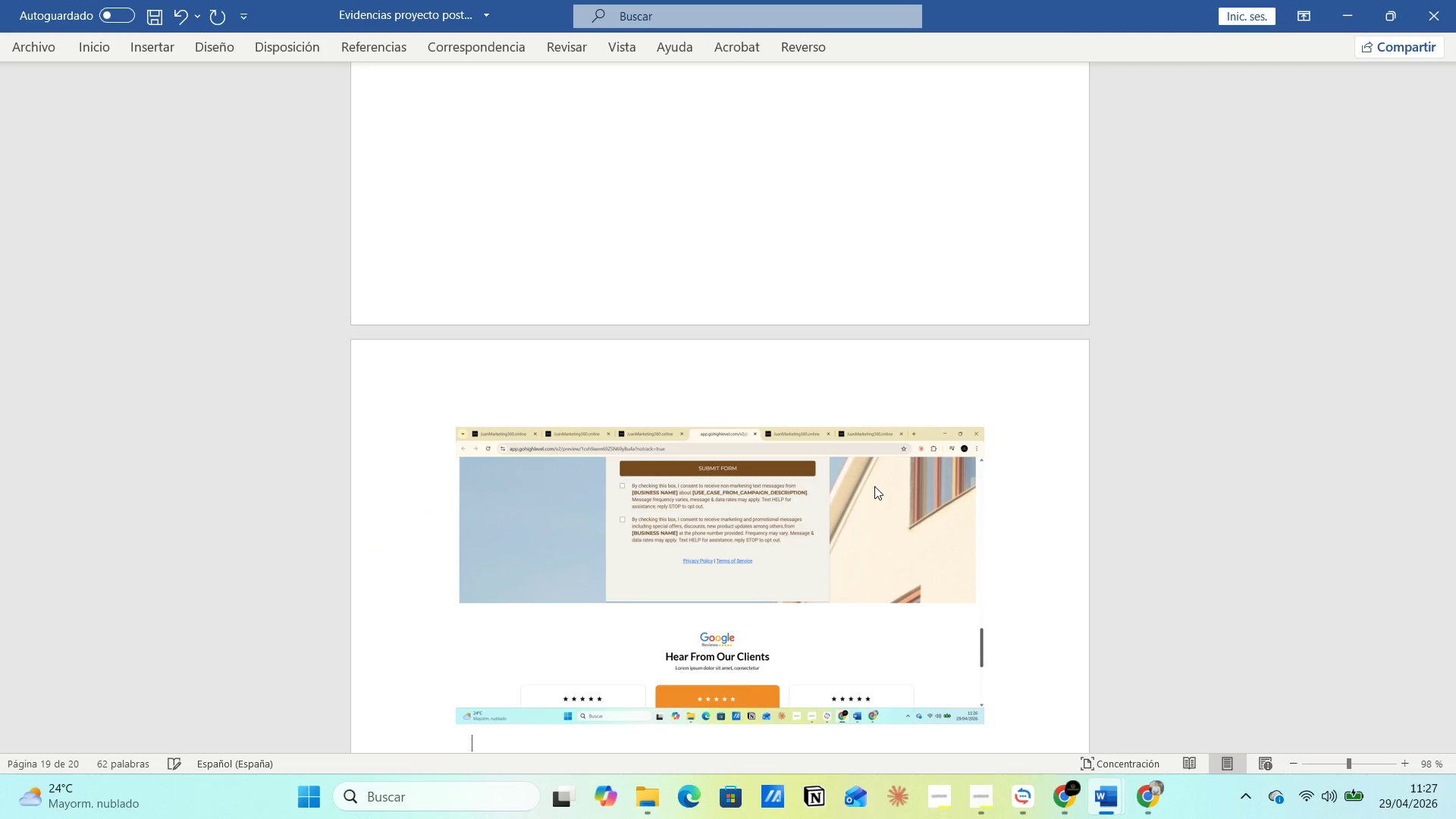 
key(Control+V)
 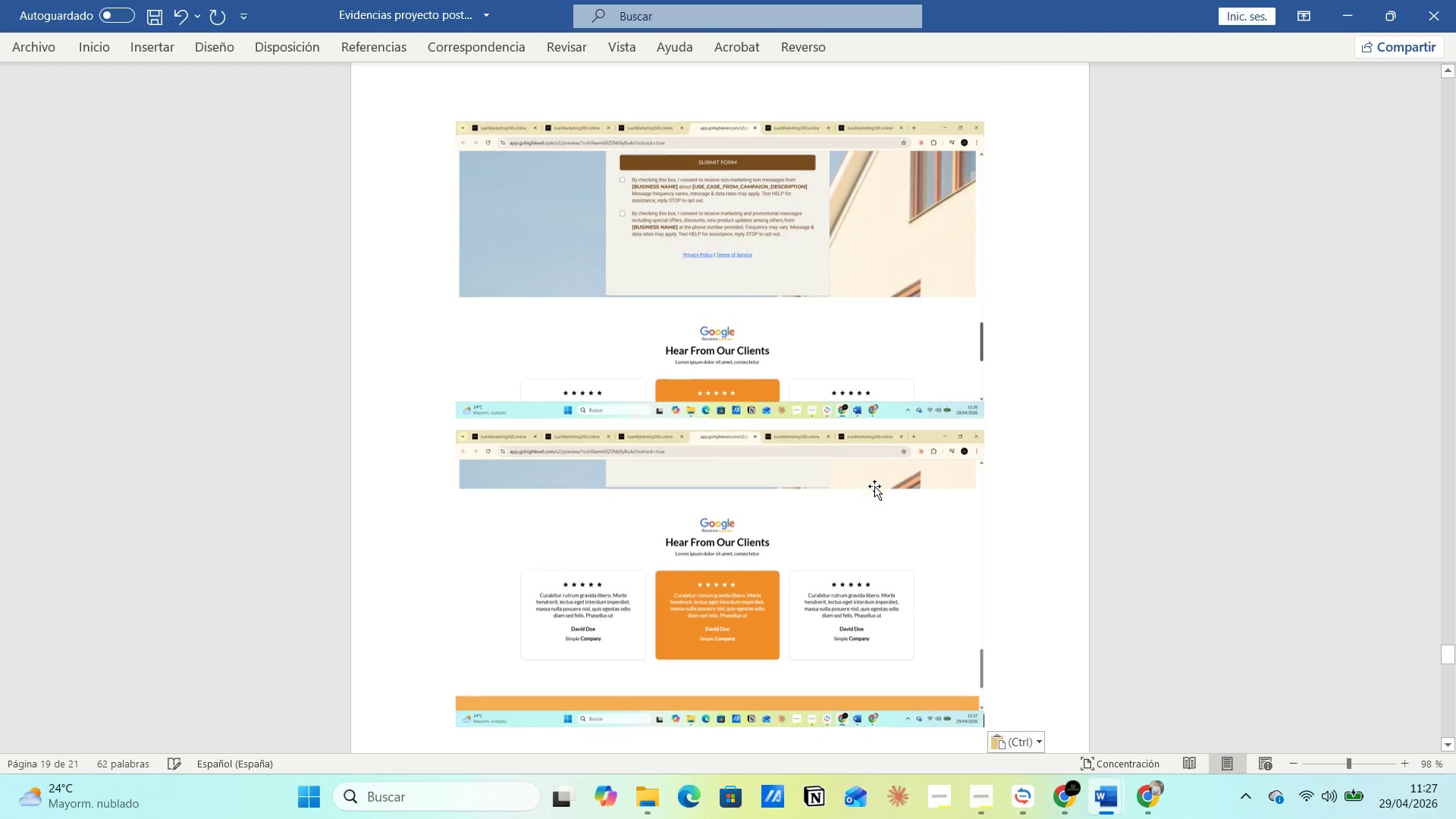 
key(Alt+AltLeft)
 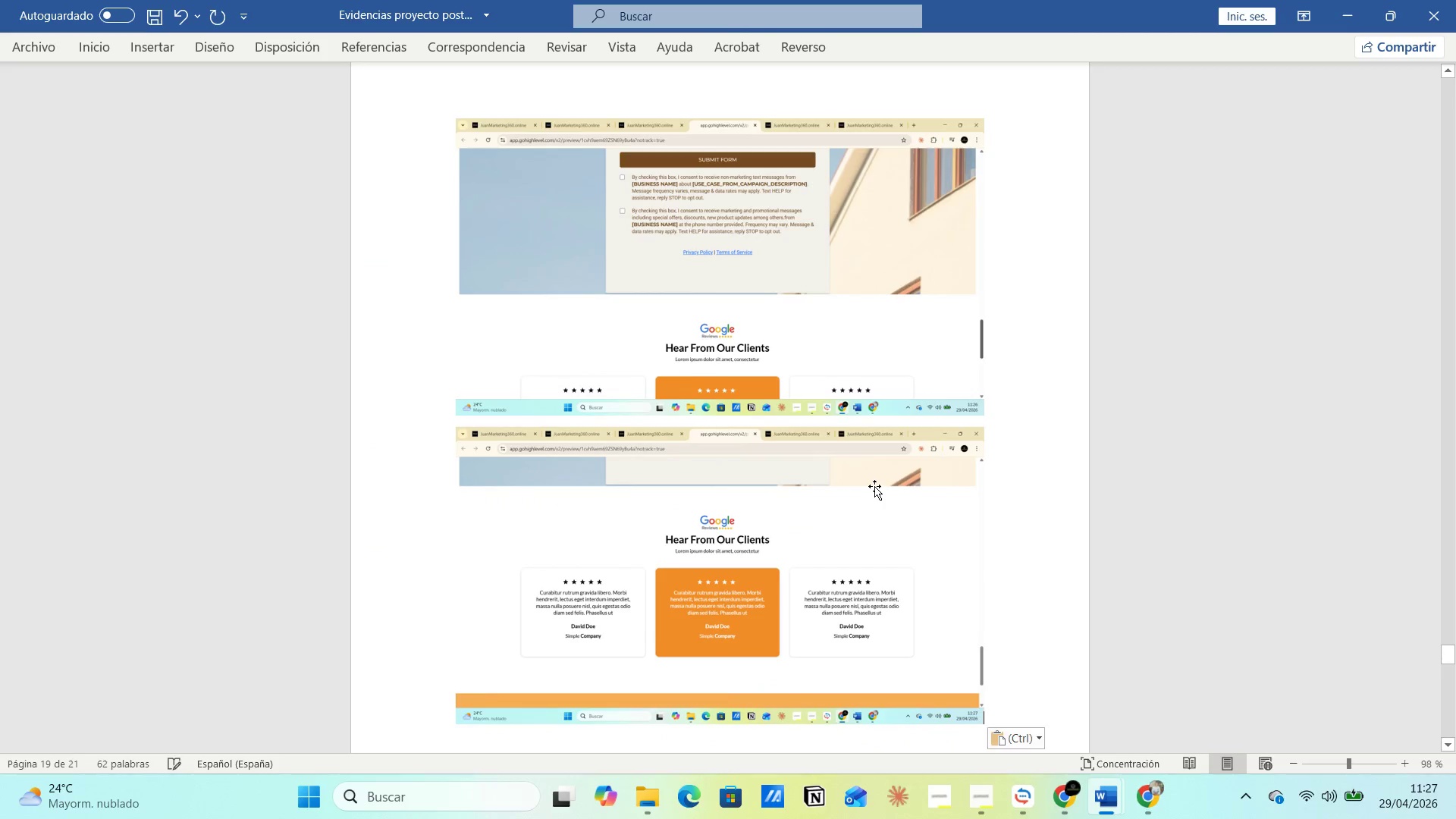 
key(Alt+Tab)
 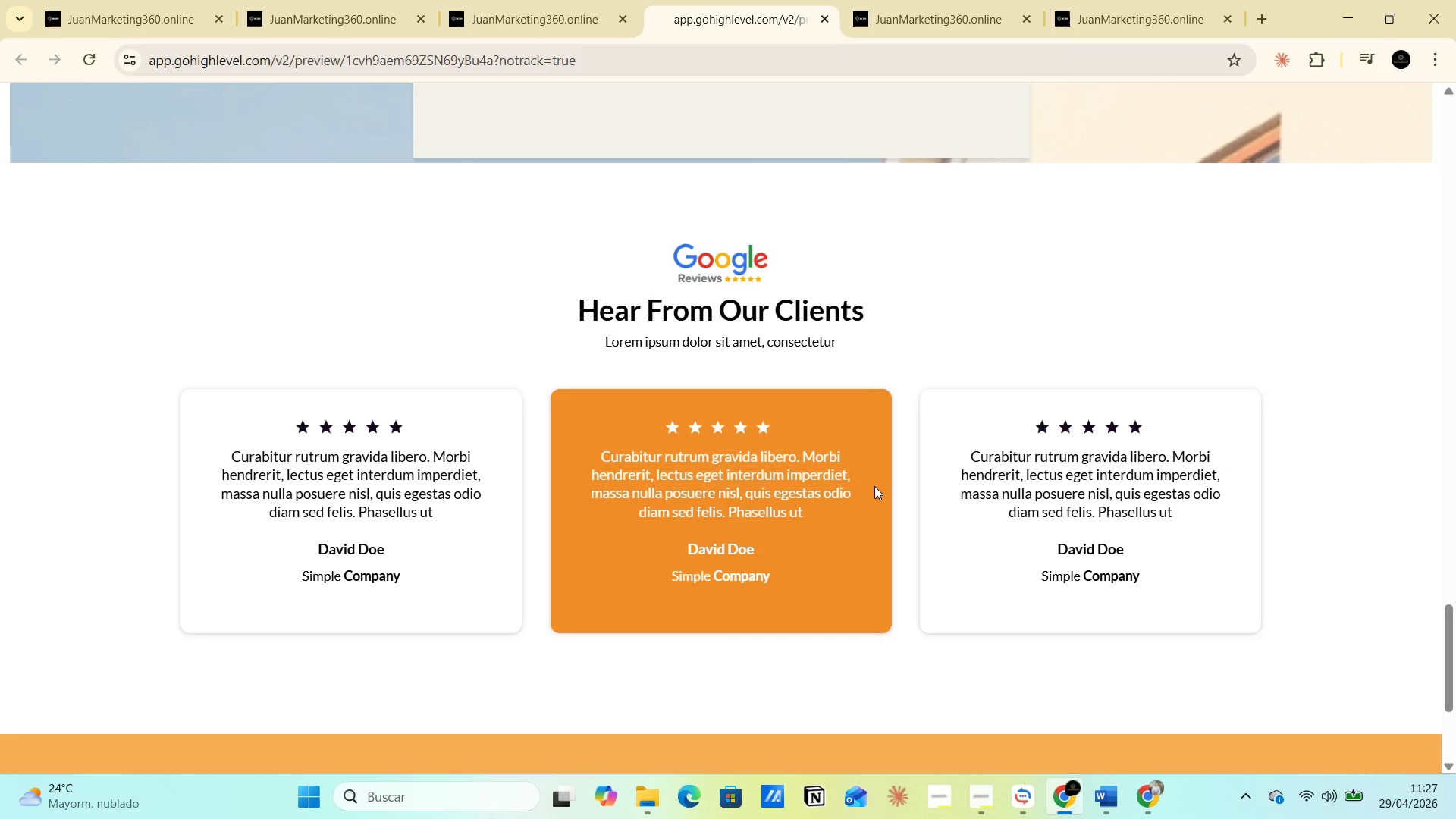 
scroll: coordinate [874, 486], scroll_direction: down, amount: 10.0
 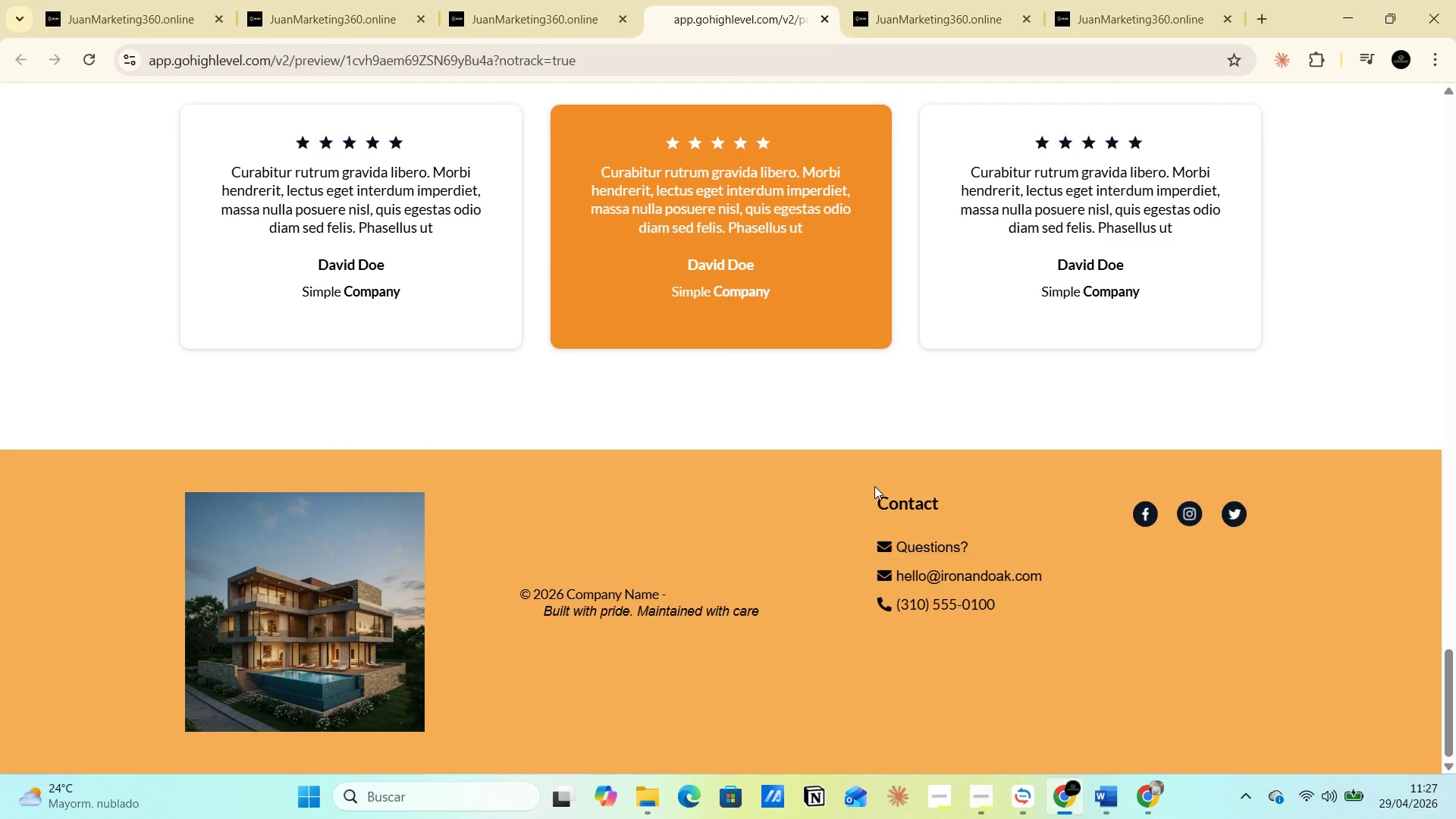 
key(PrintScreen)
 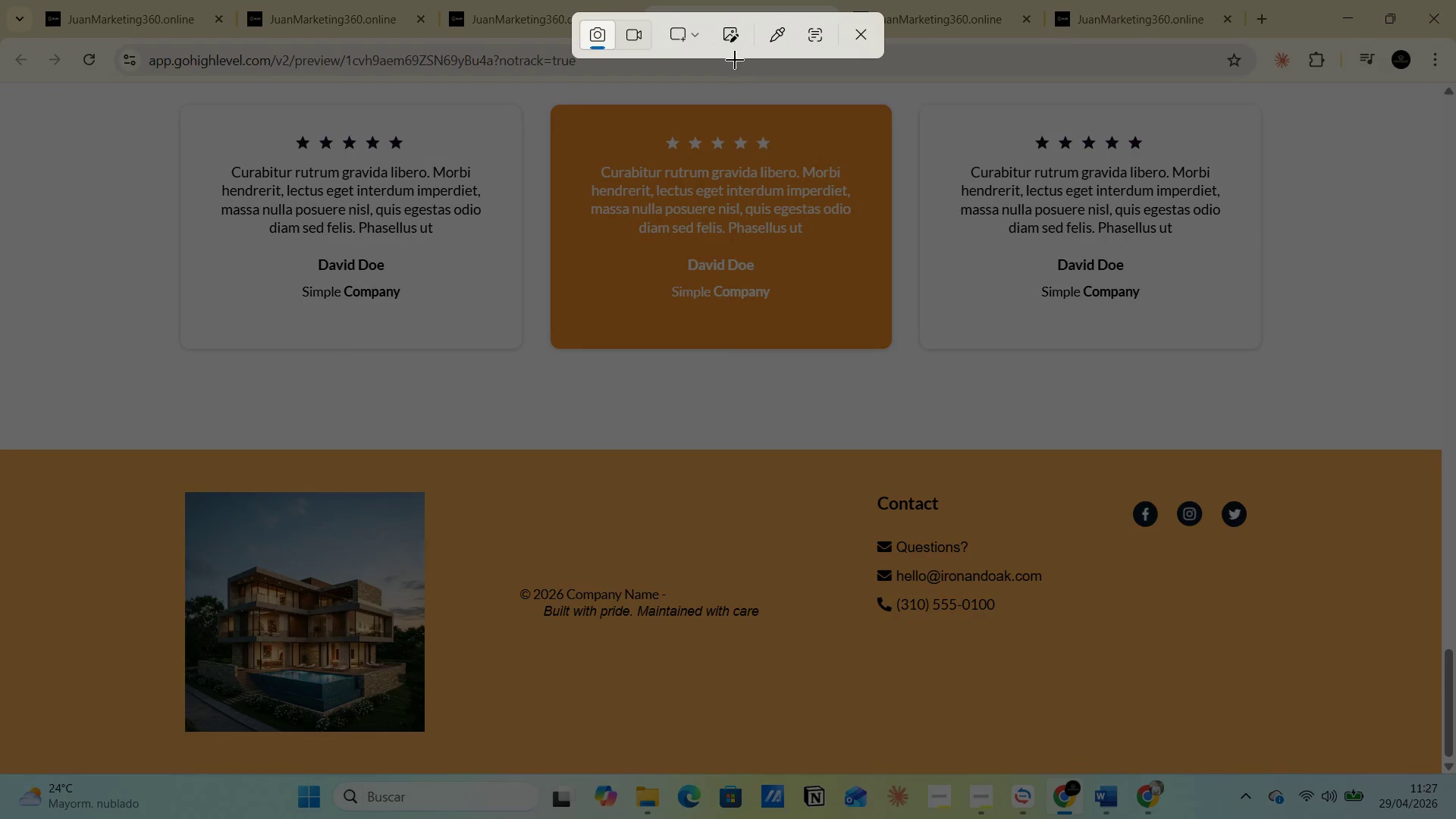 
left_click([696, 36])
 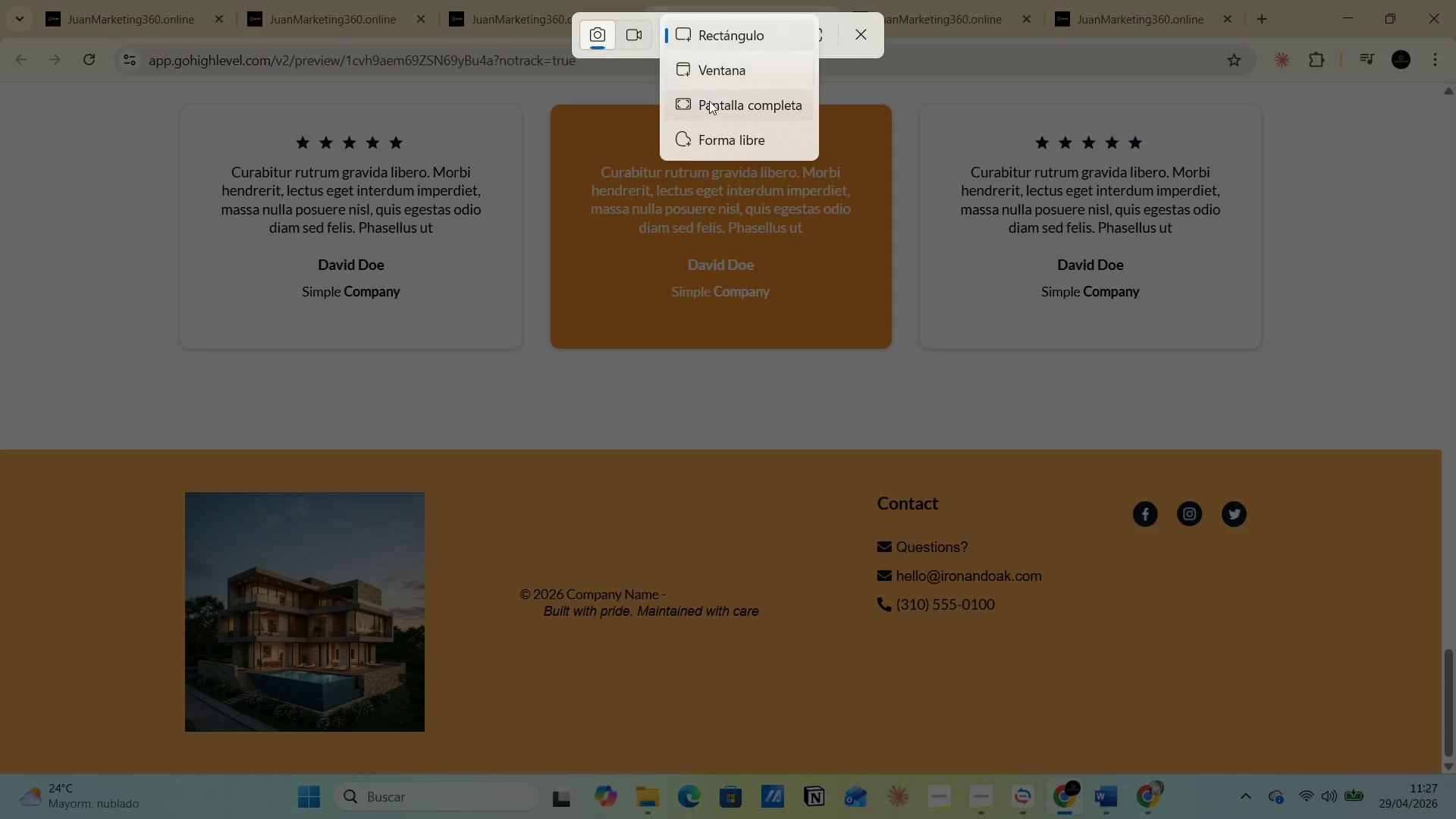 
left_click([709, 100])
 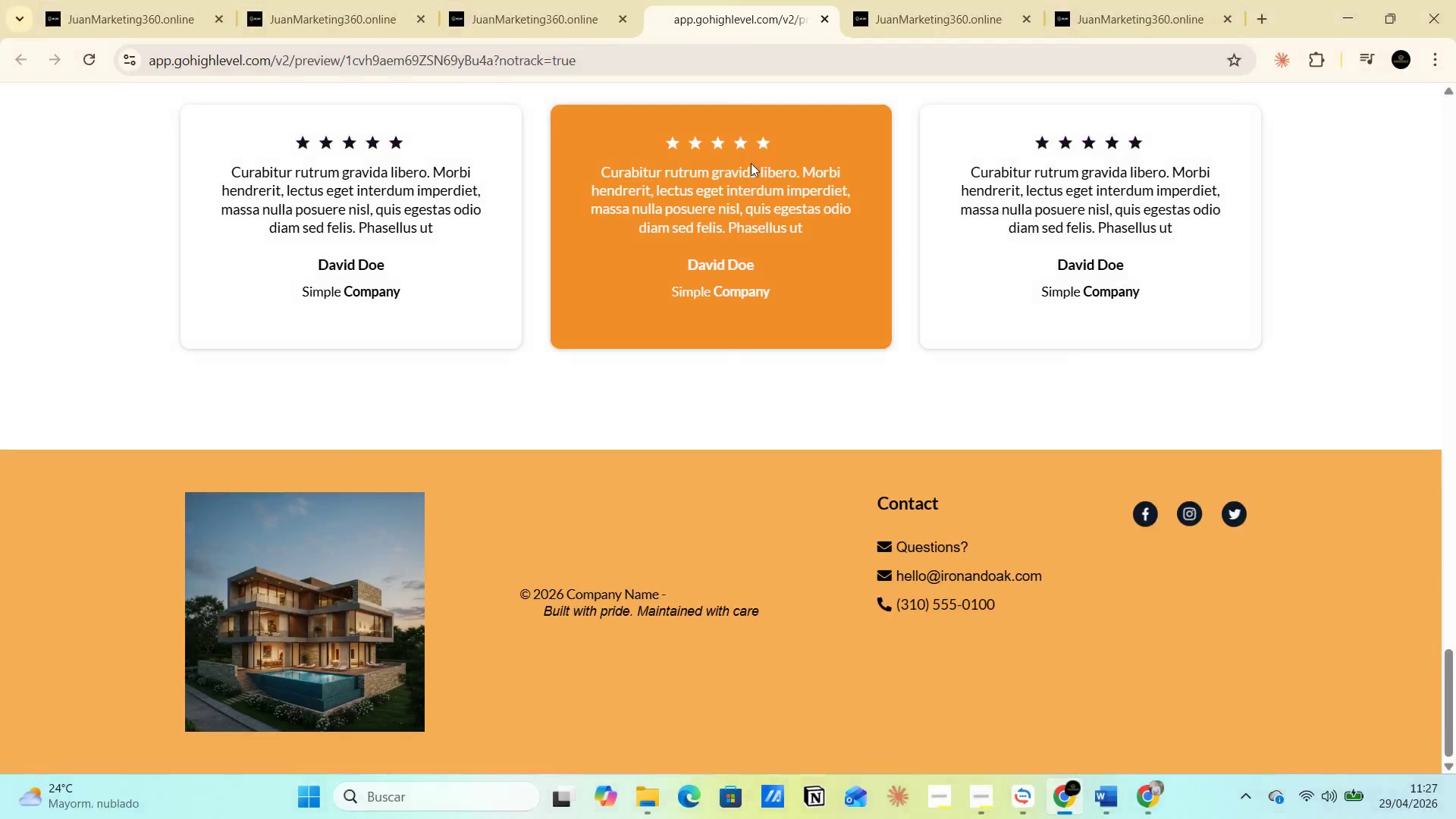 
key(Alt+AltLeft)
 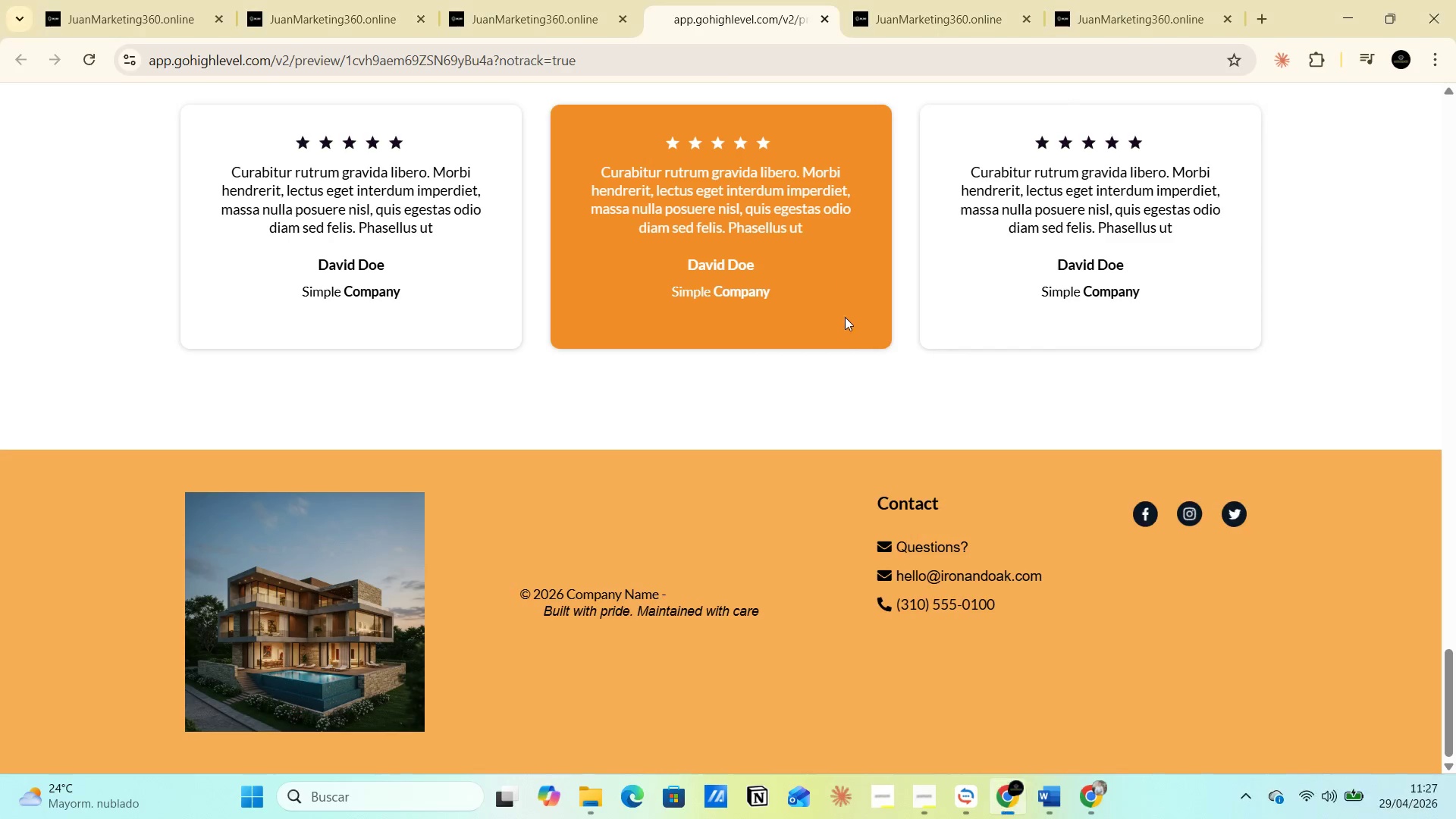 
key(Alt+Tab)
 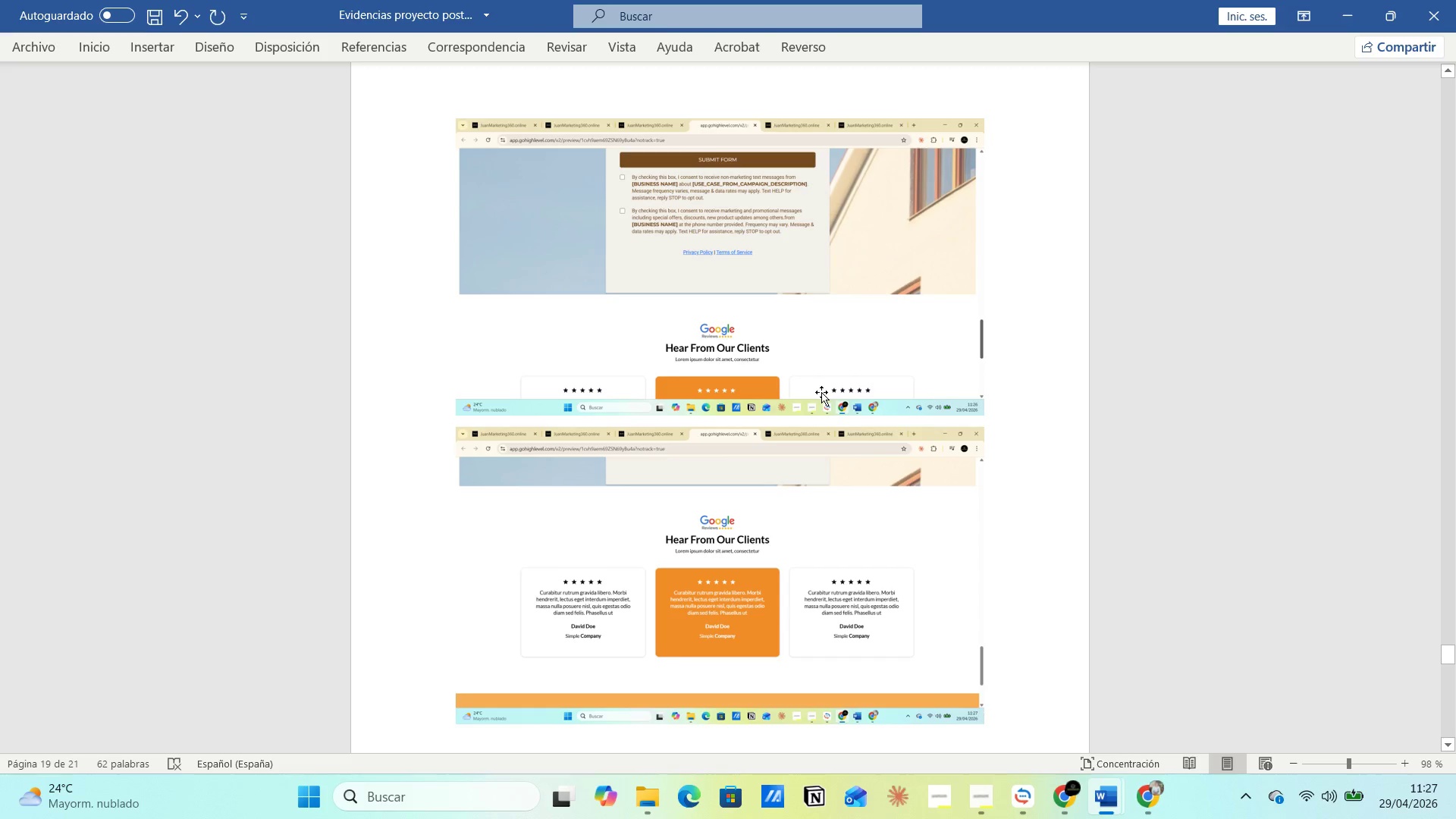 
key(Enter)
 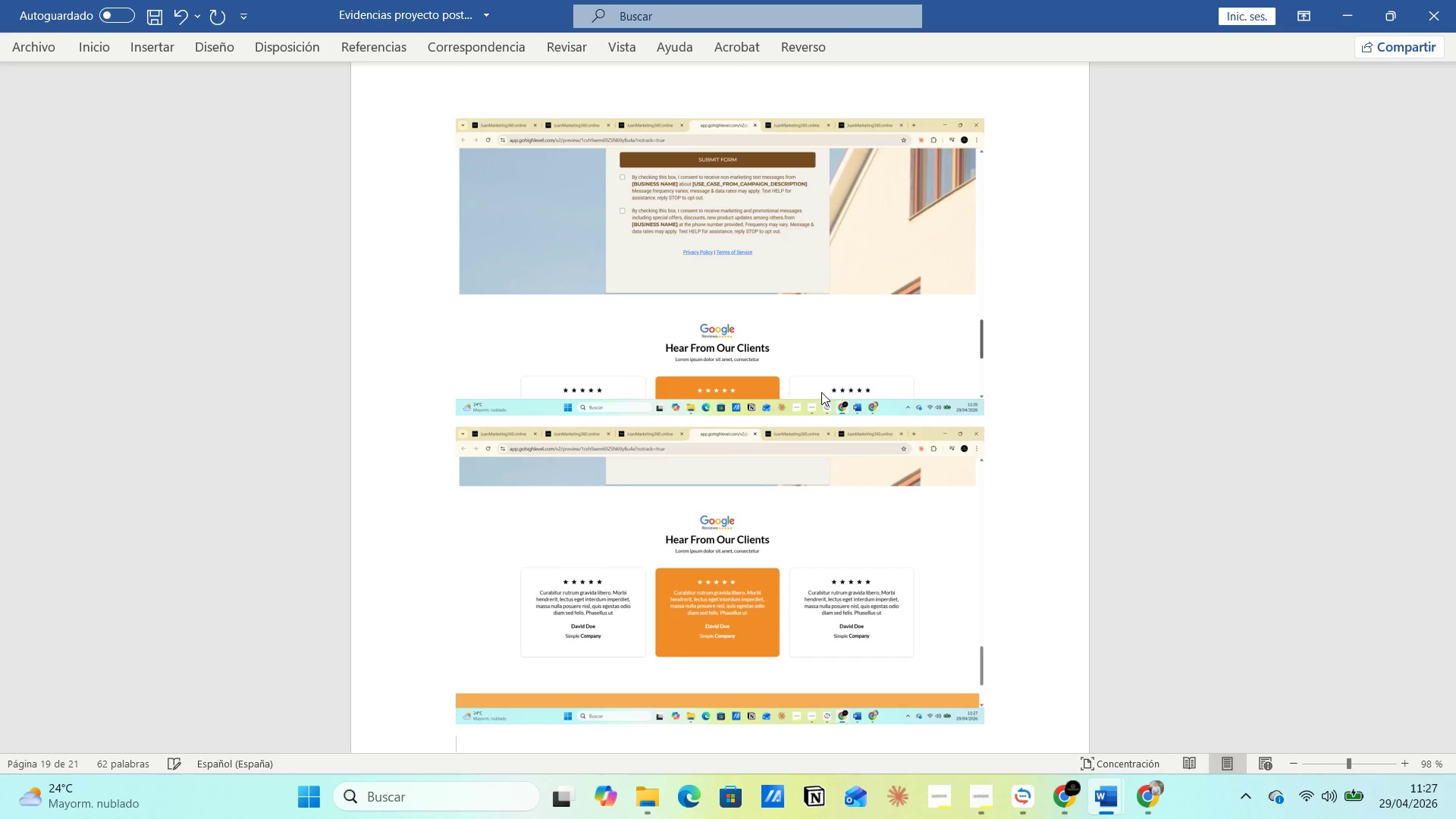 
key(Control+V)
 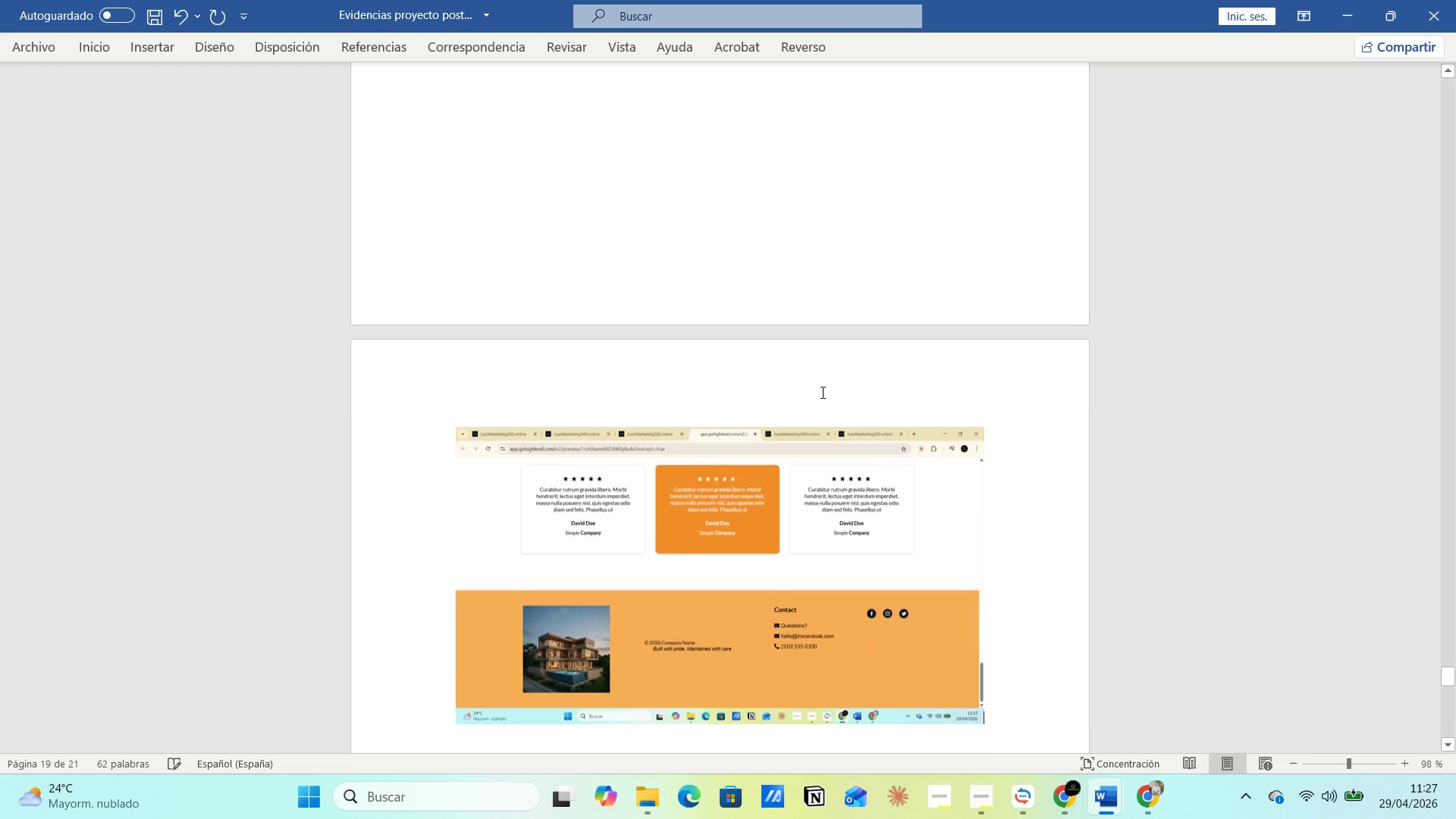 
key(Alt+AltLeft)
 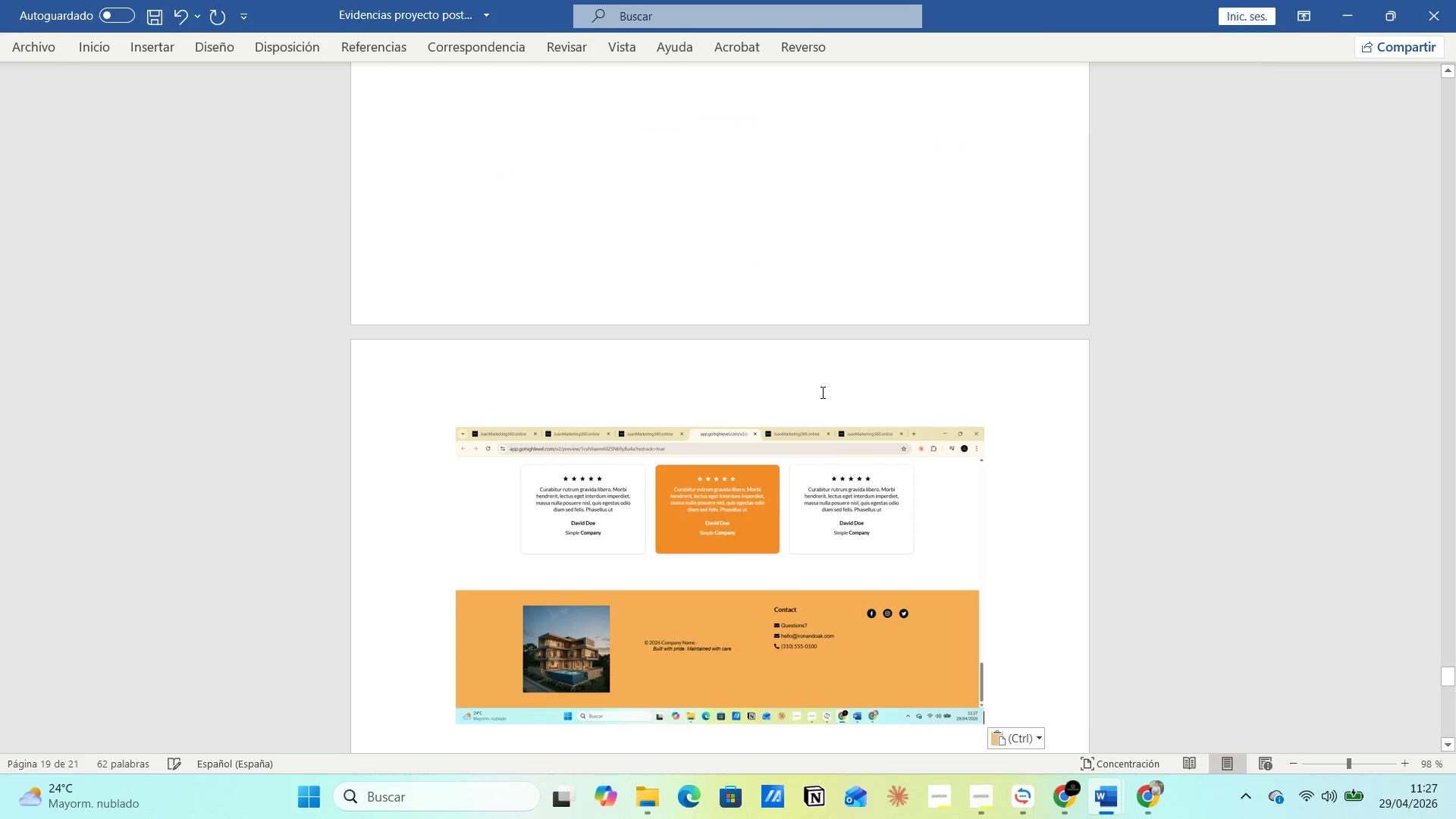 
key(Alt+Tab)
 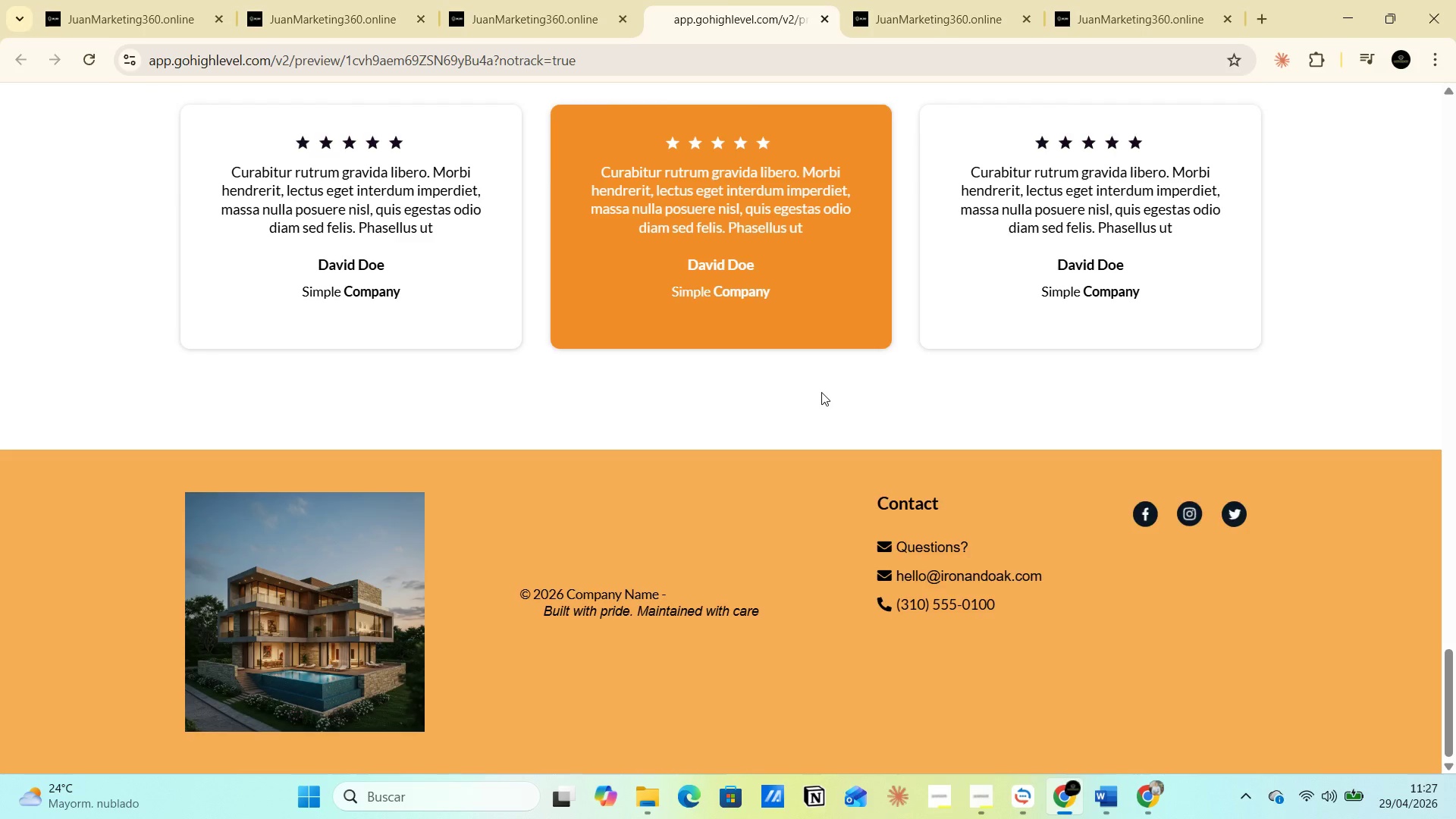 
scroll: coordinate [788, 356], scroll_direction: up, amount: 39.0
 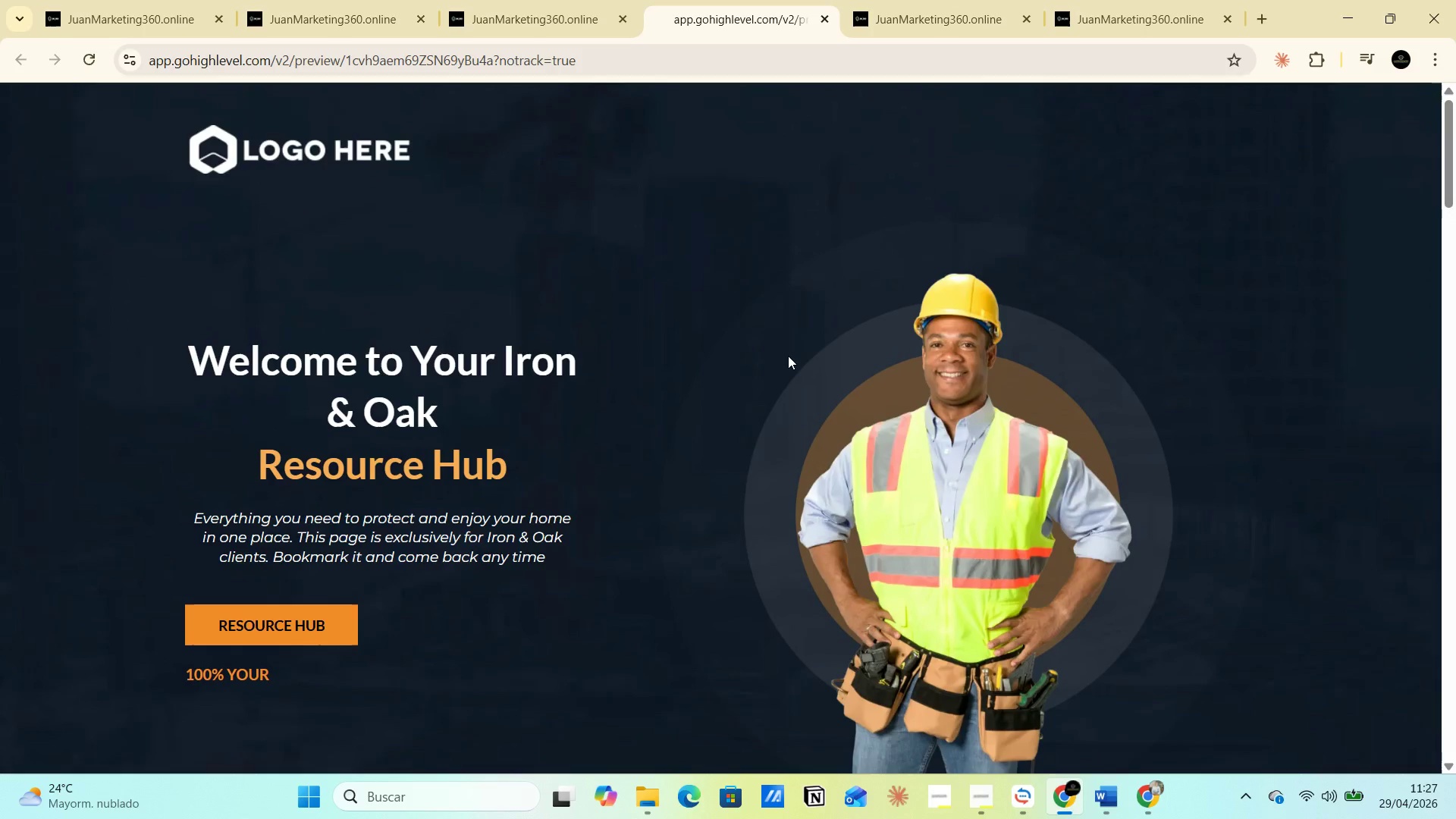 
wait(9.34)
 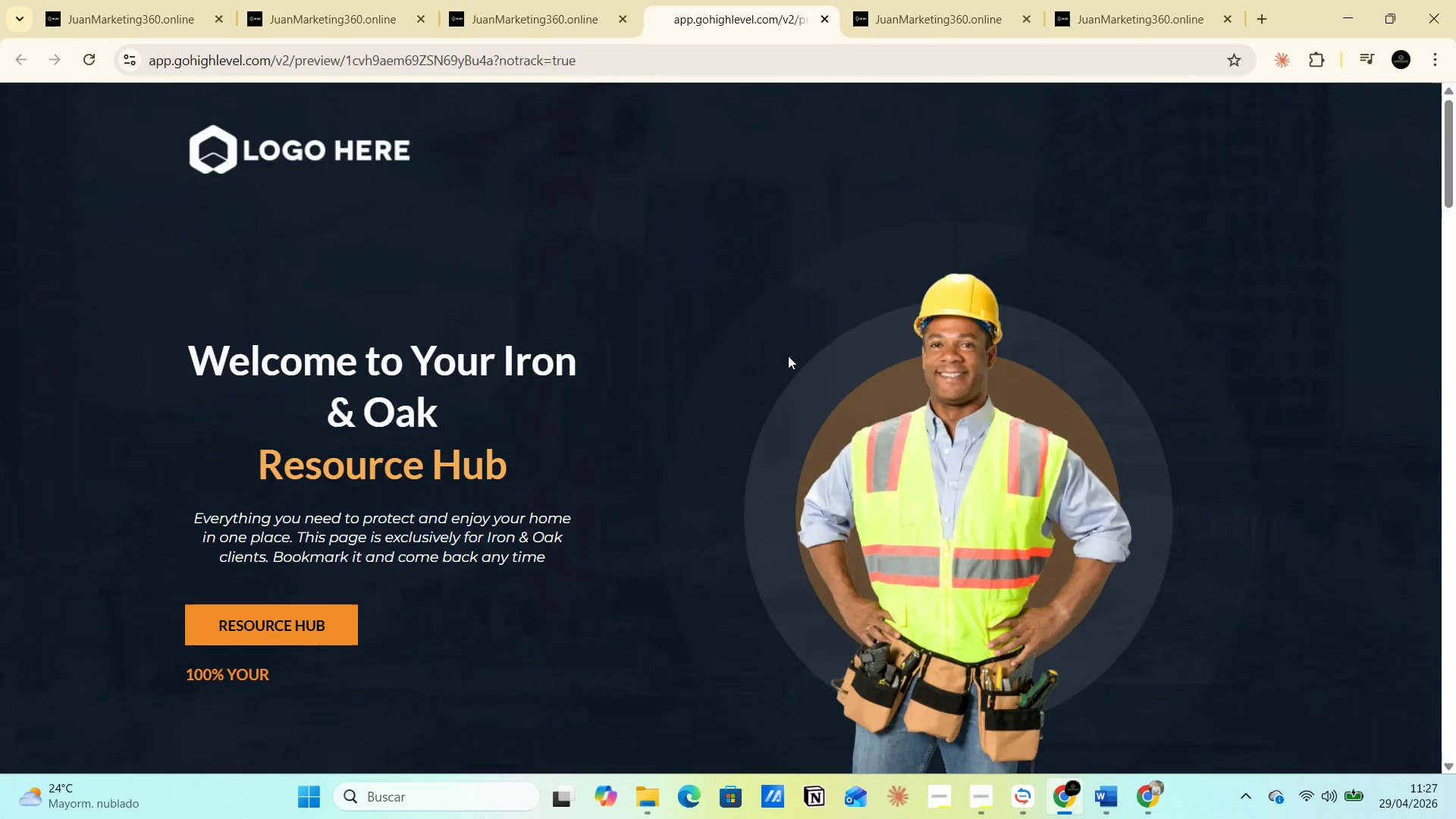 
left_click([962, 9])
 